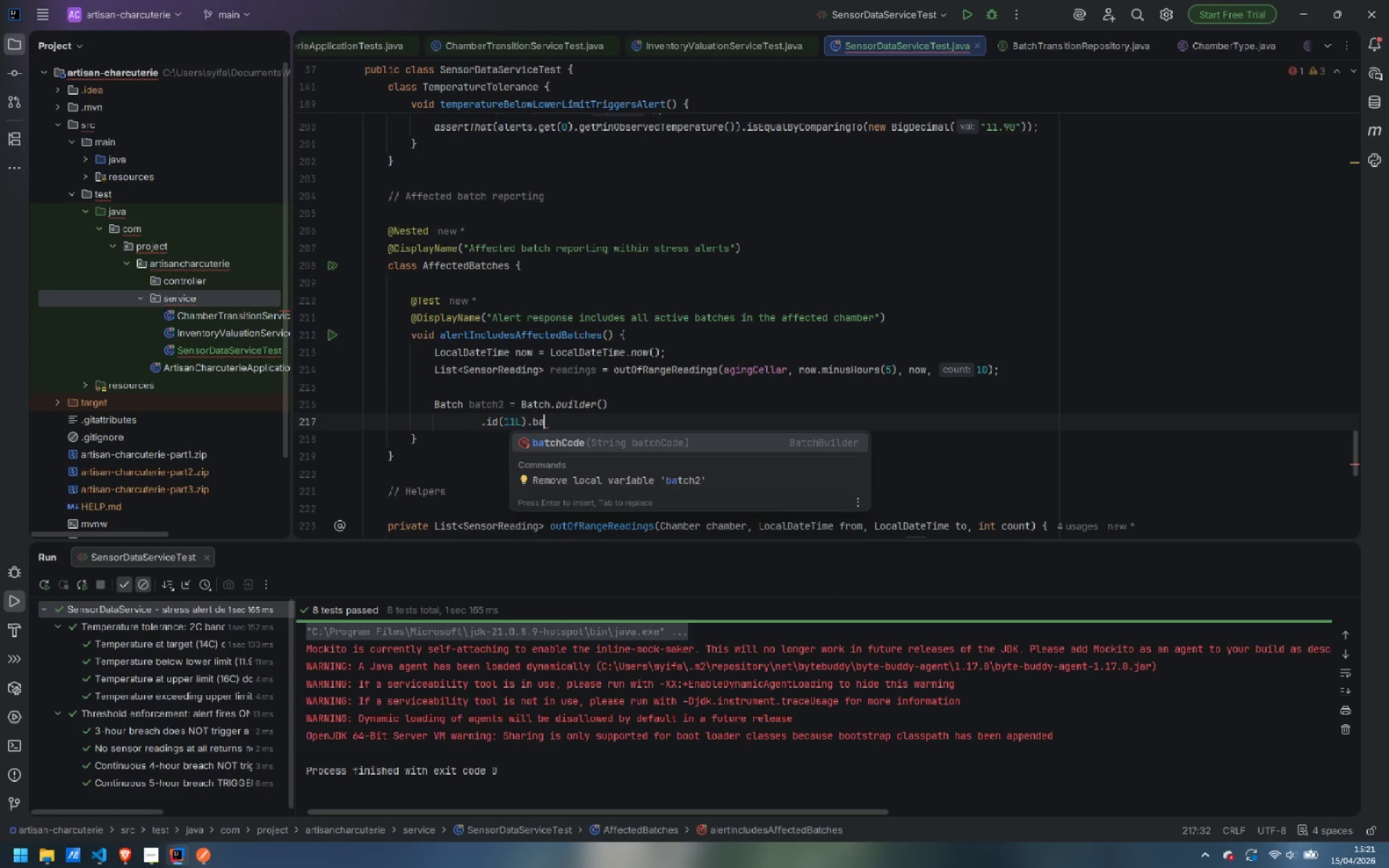 
key(Enter)
 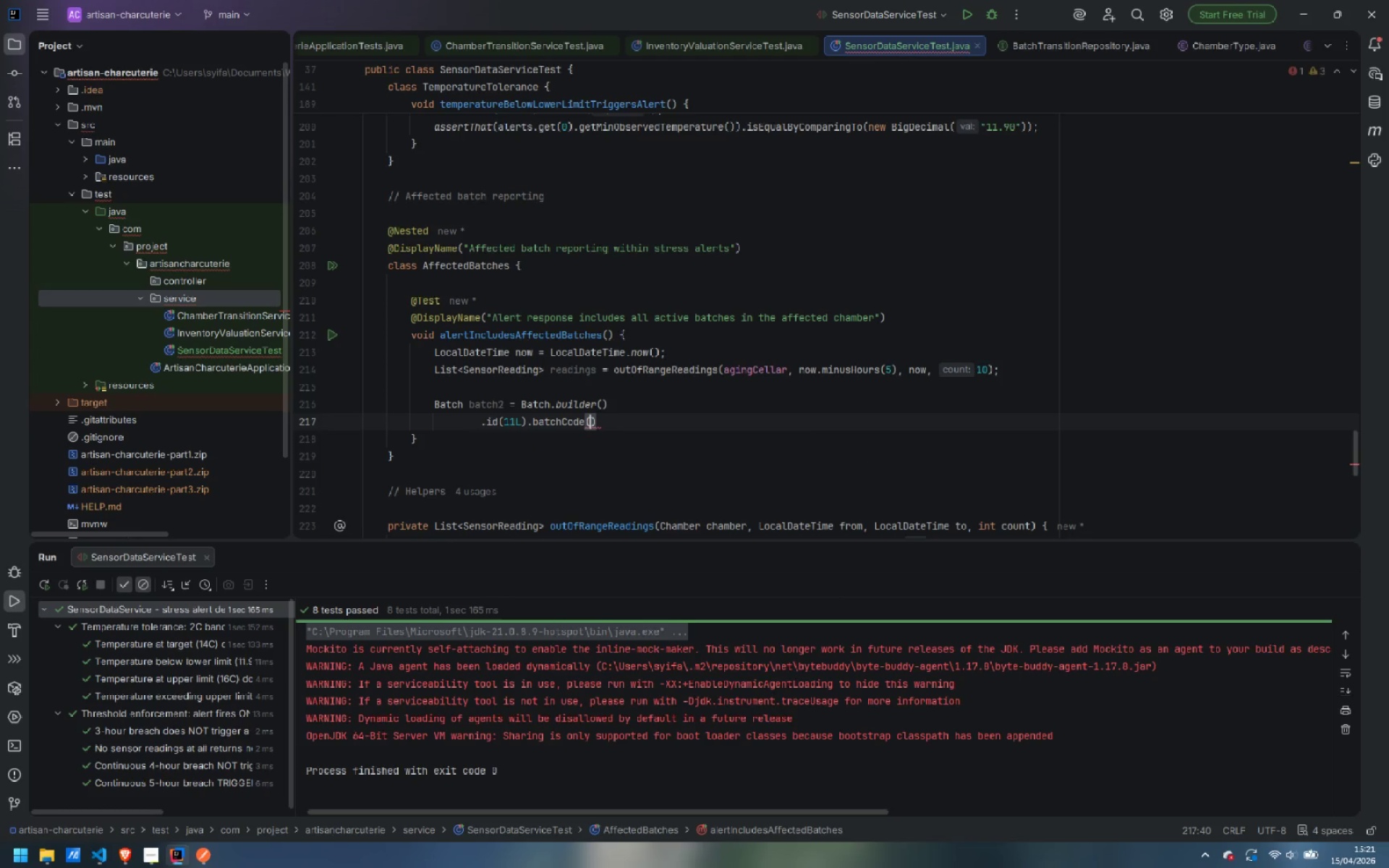 
type("BRS=)
key(Backspace)
type(-2024-001)
 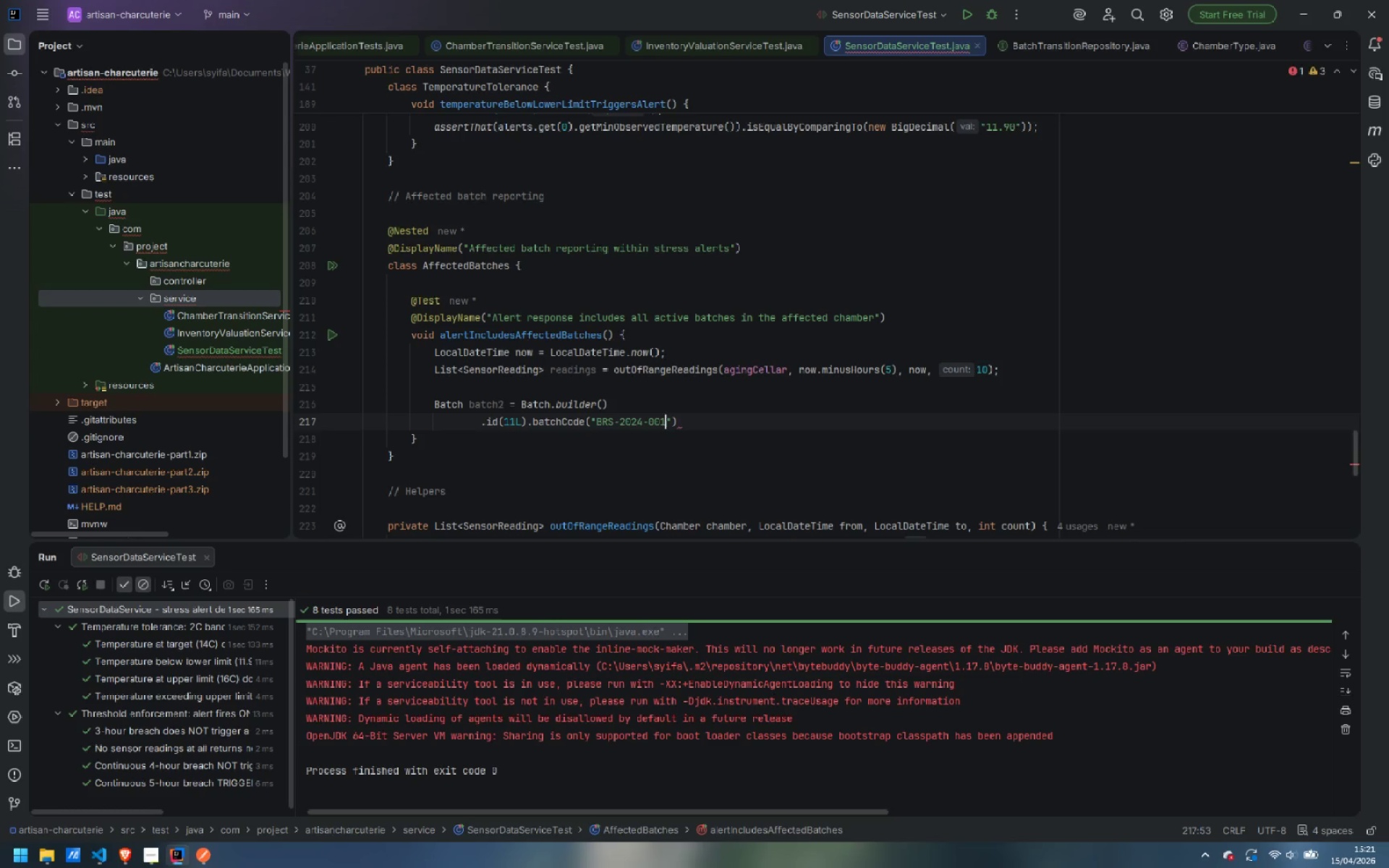 
key(ArrowRight)
 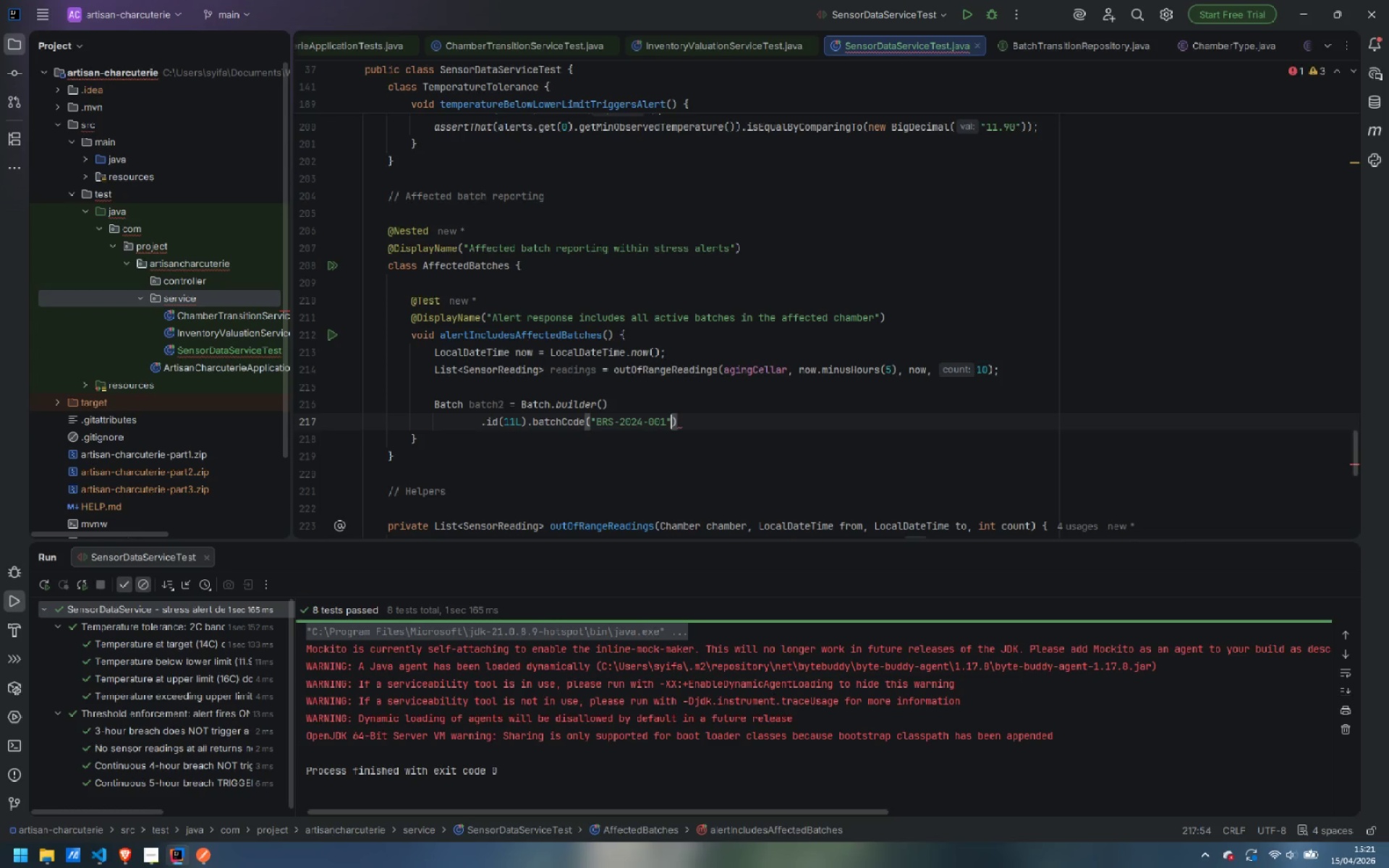 
key(ArrowRight)
 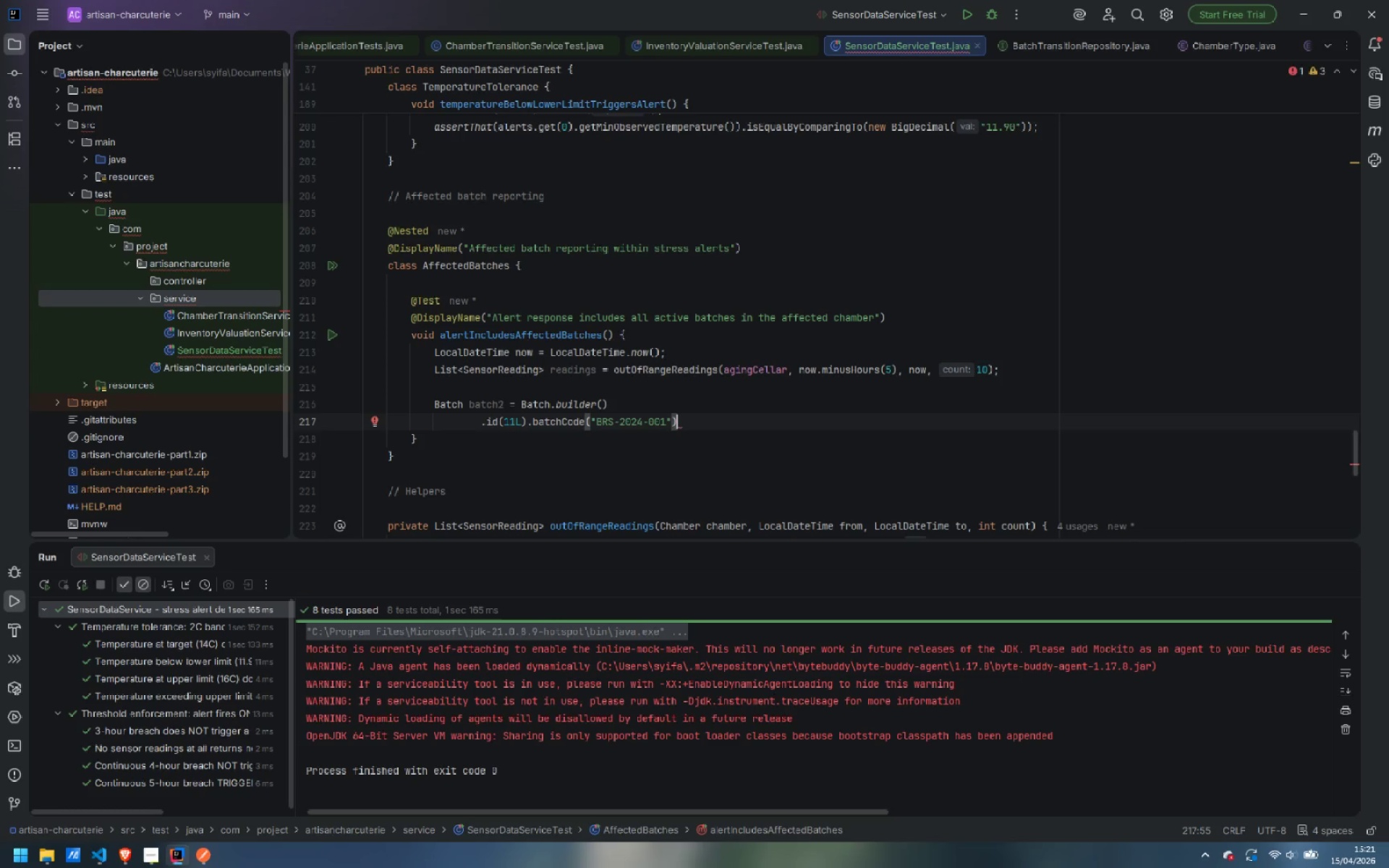 
type(.far)
 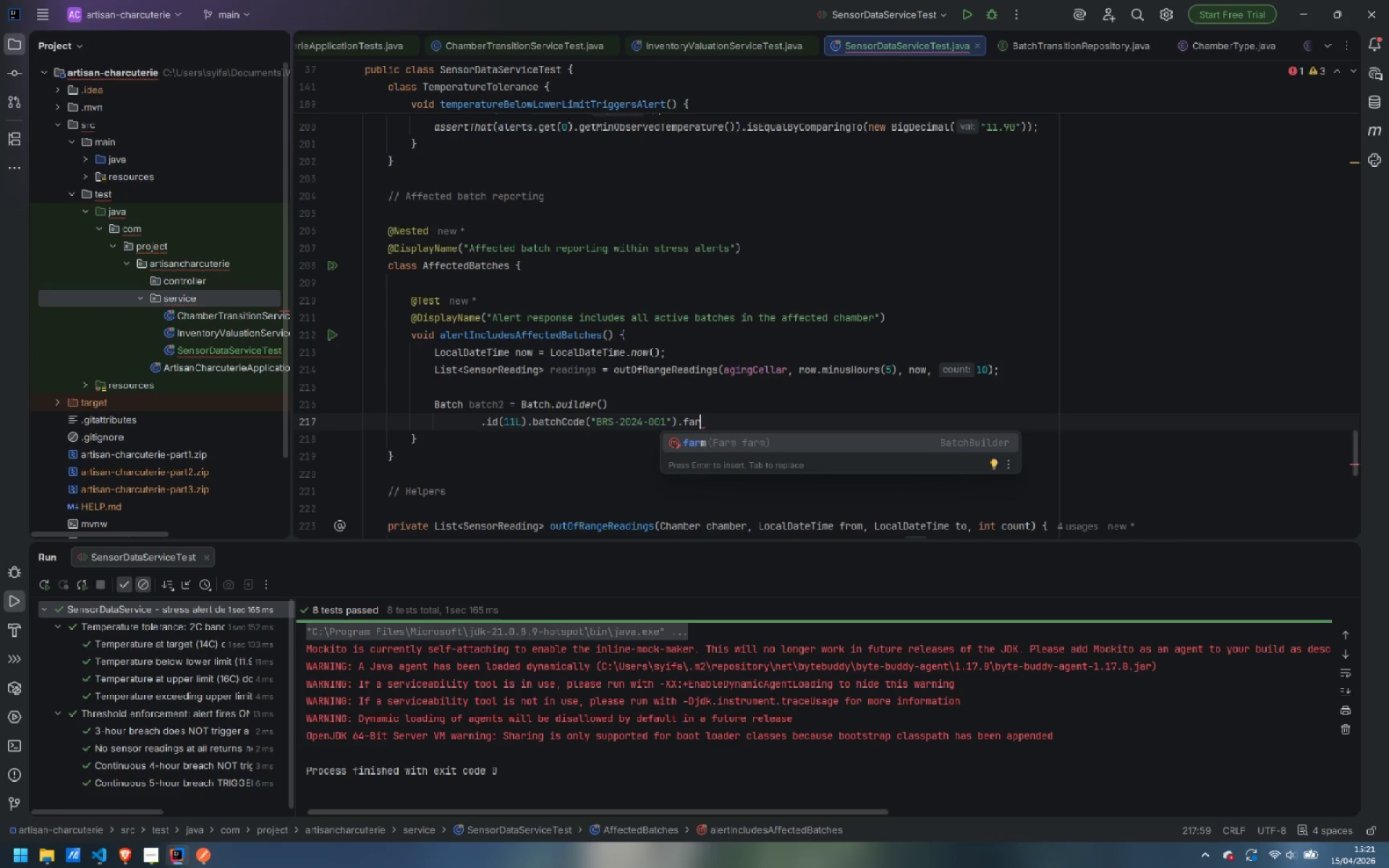 
key(Enter)
 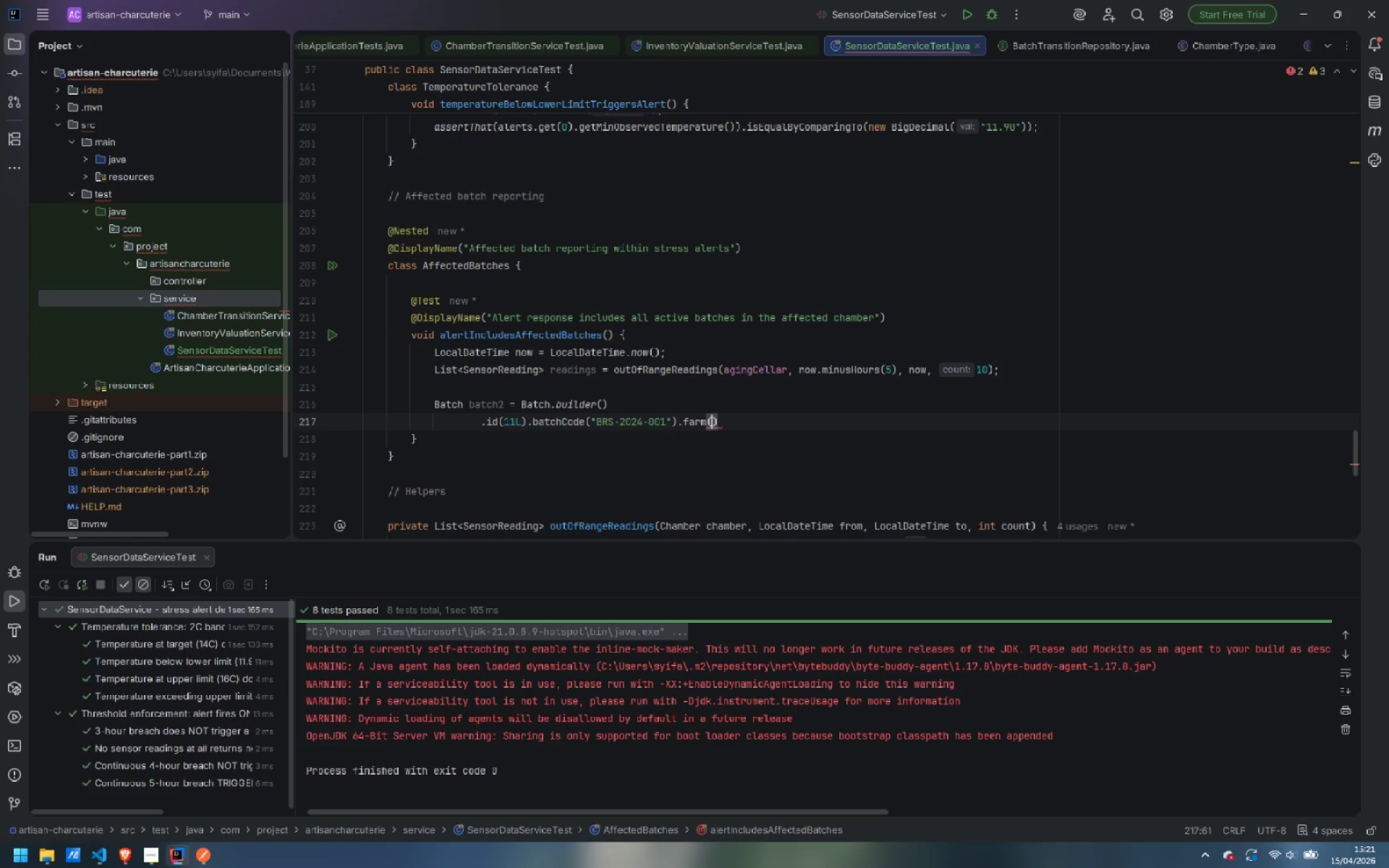 
type(far)
 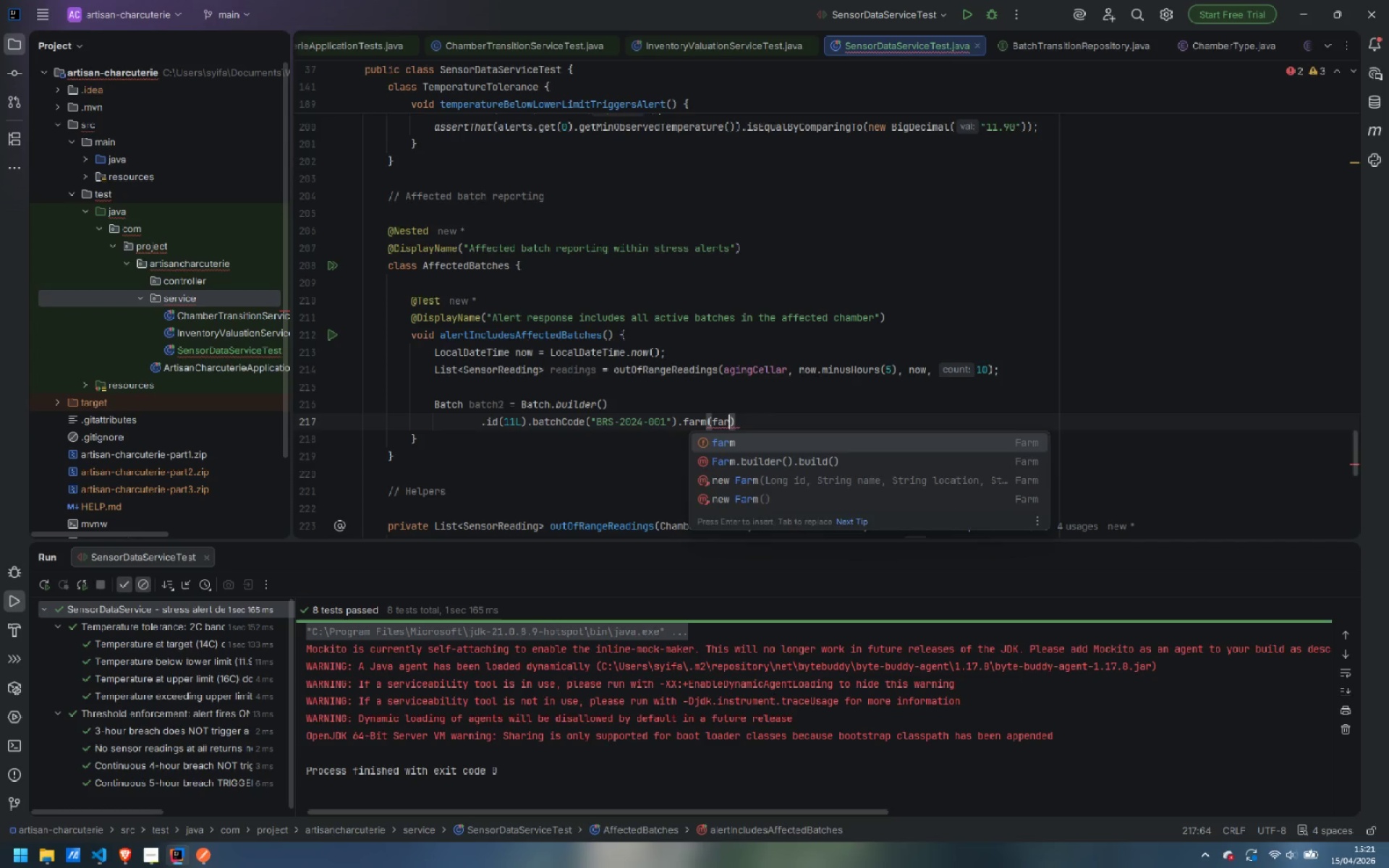 
key(Enter)
 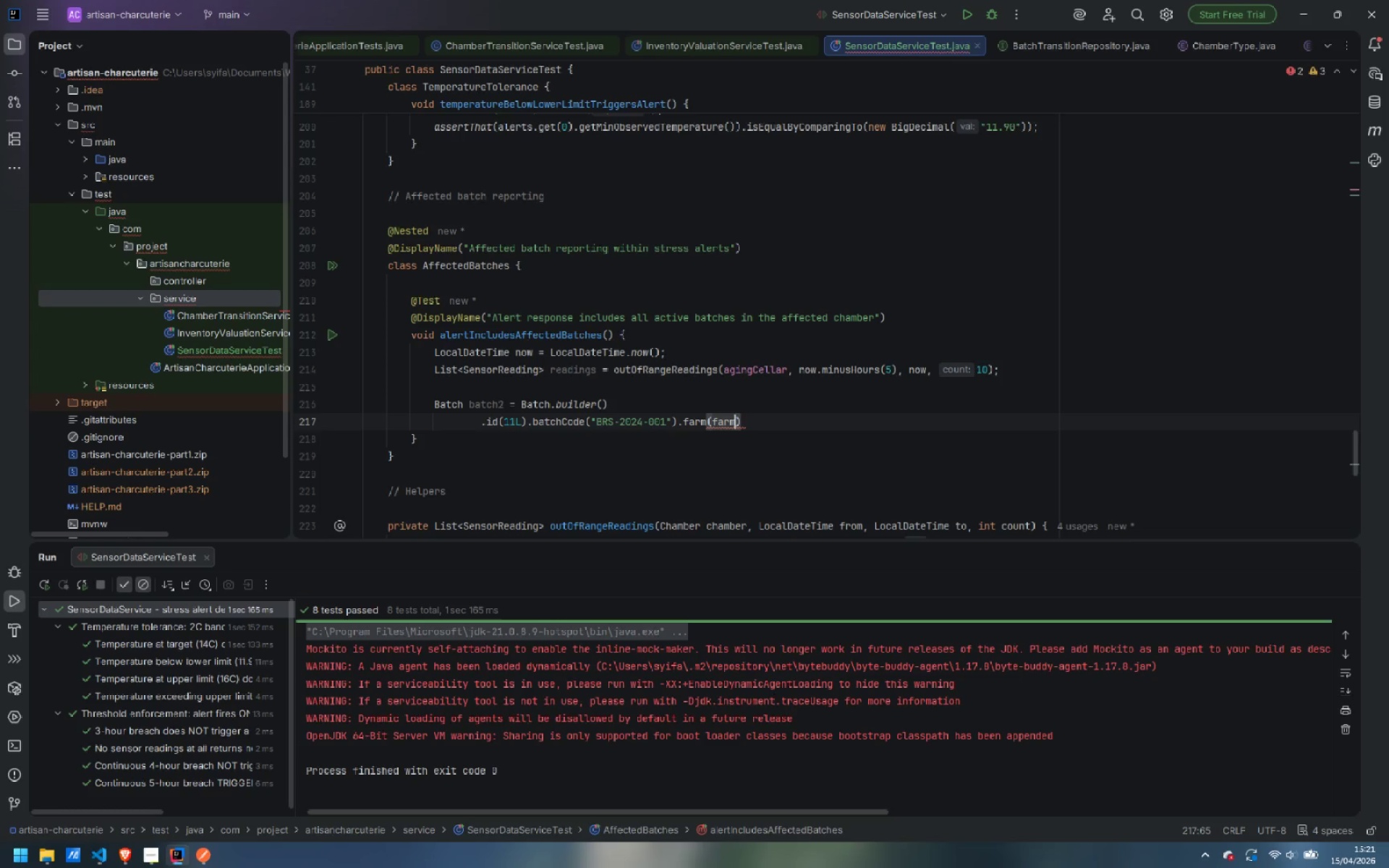 
key(ArrowRight)
 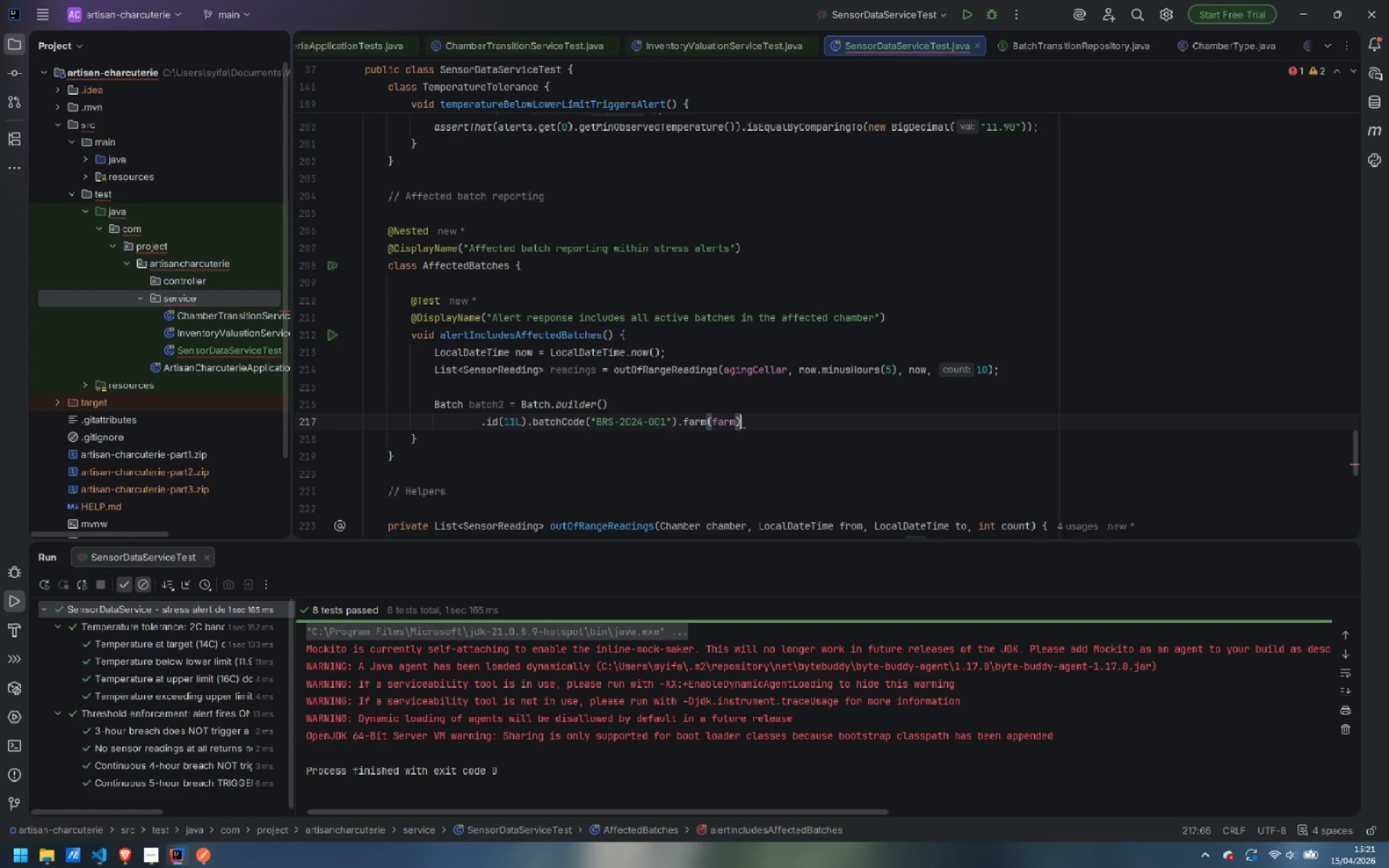 
key(Enter)
 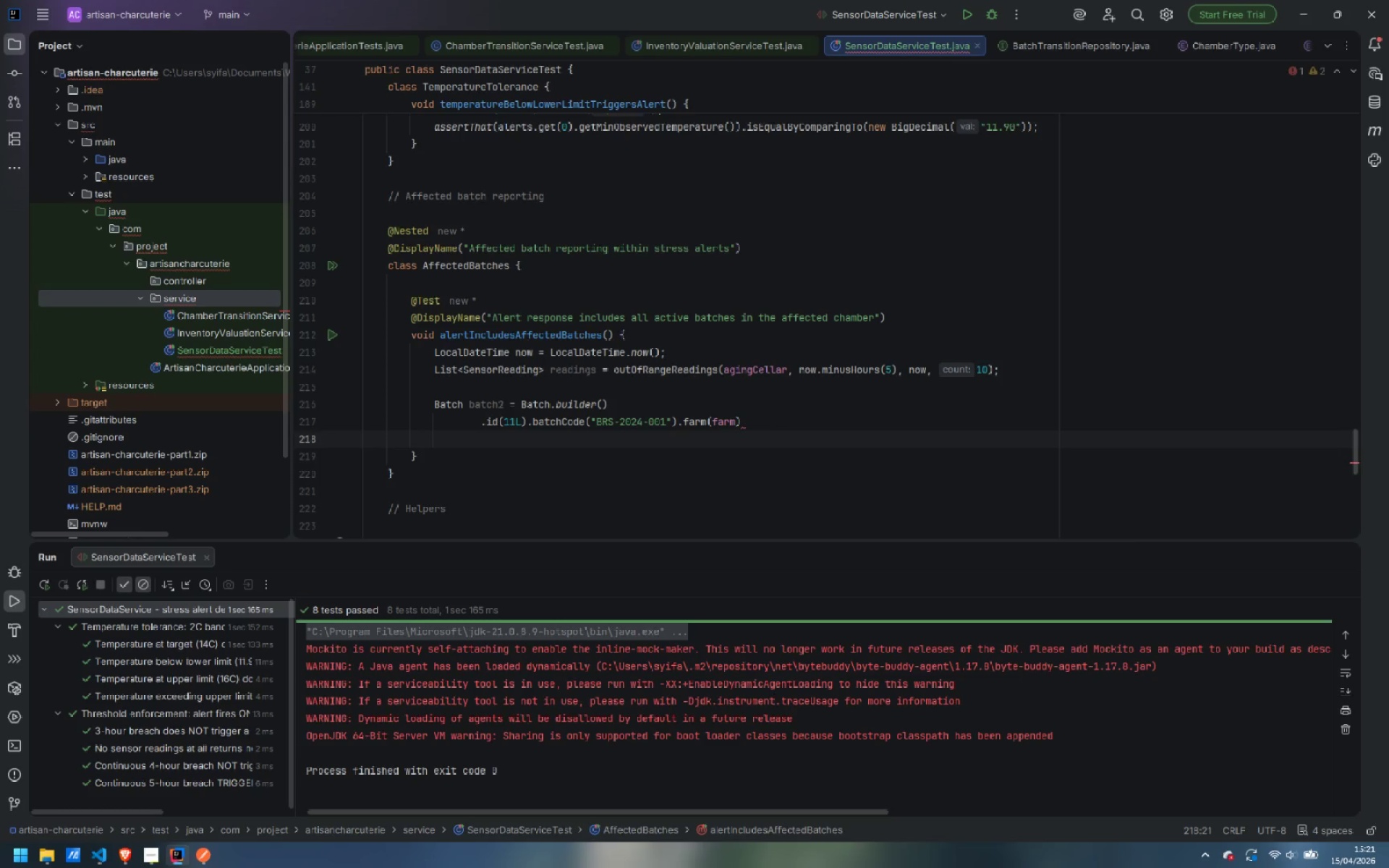 
type(.pro)
 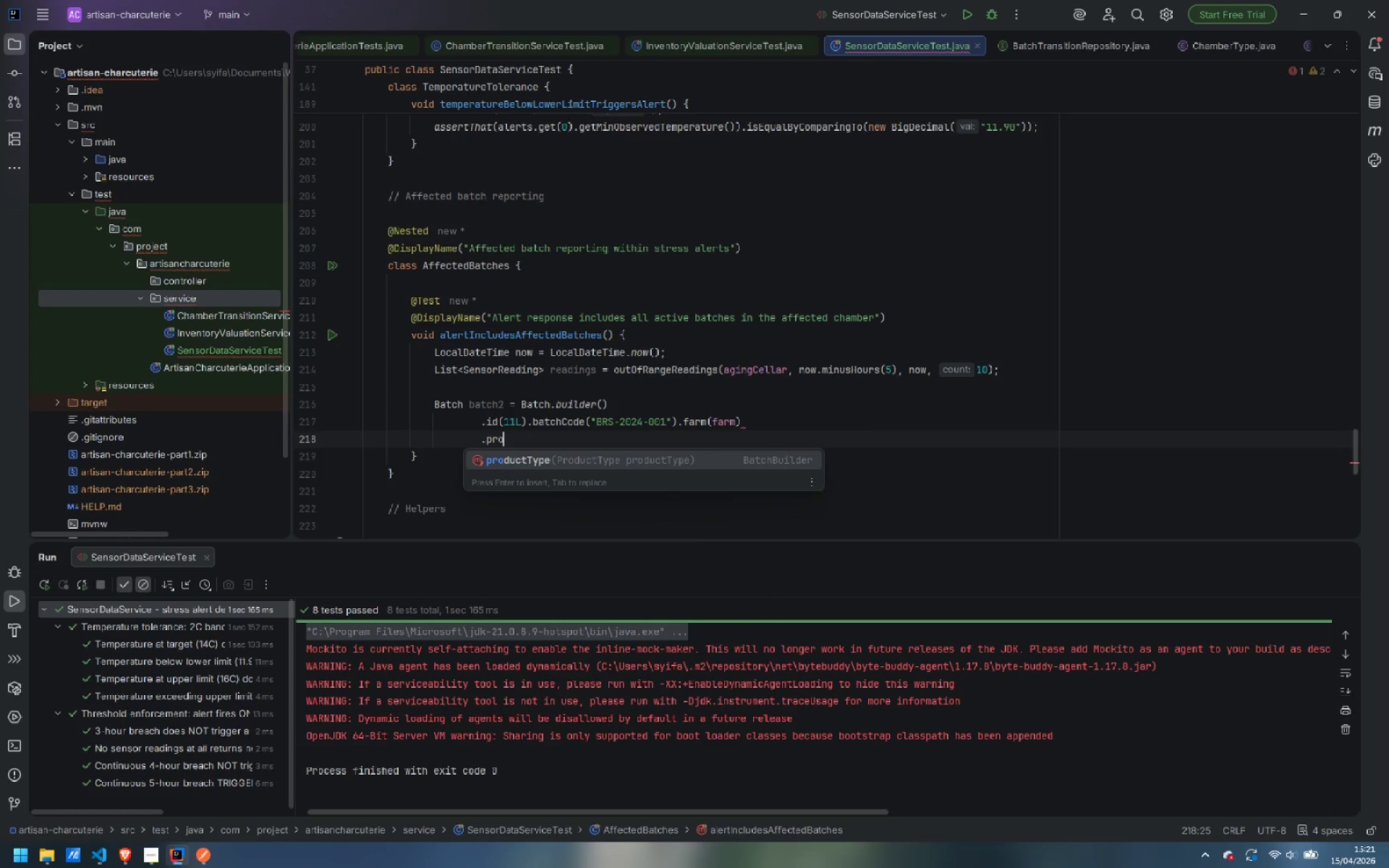 
key(Enter)
 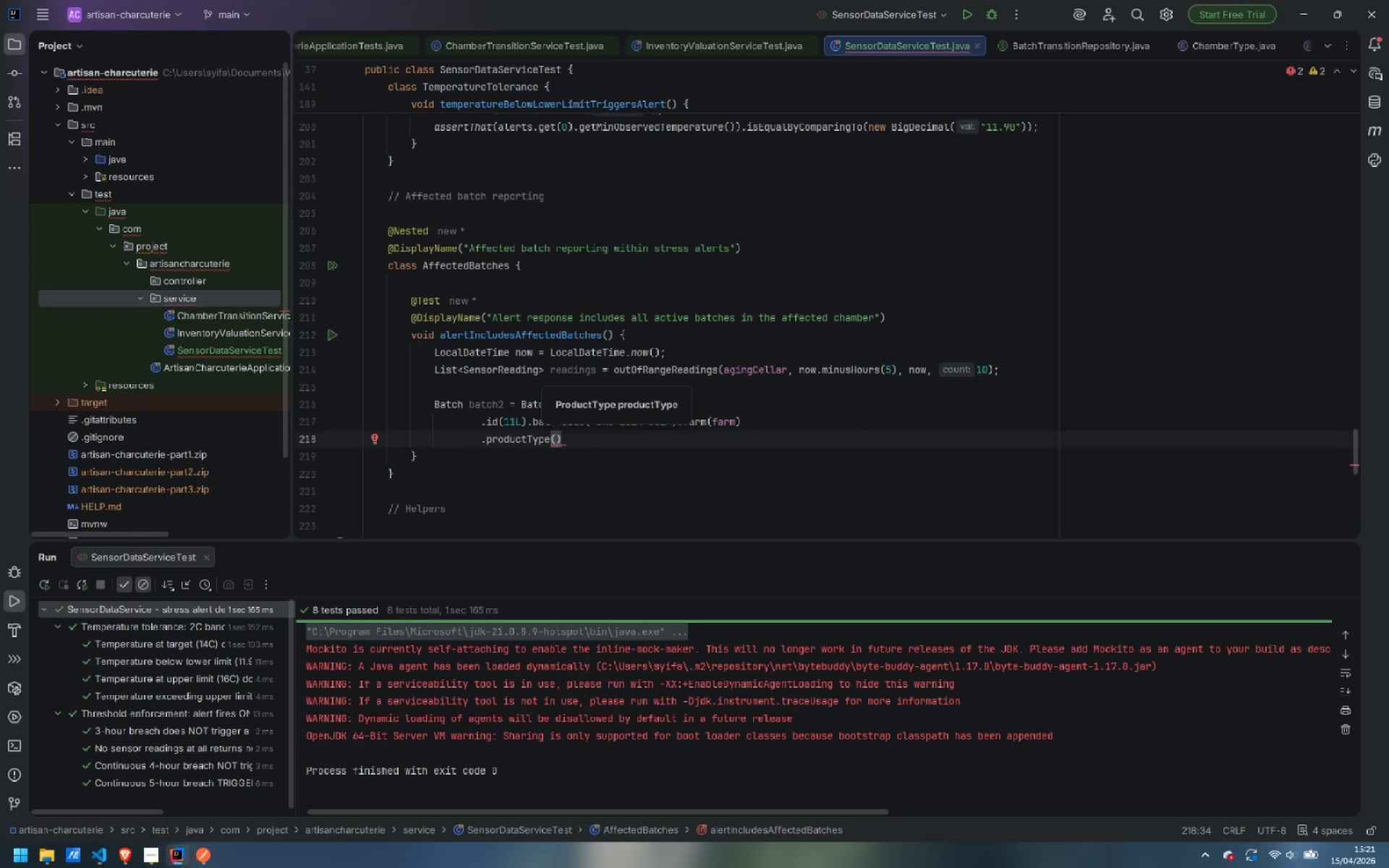 
type(BRE)
 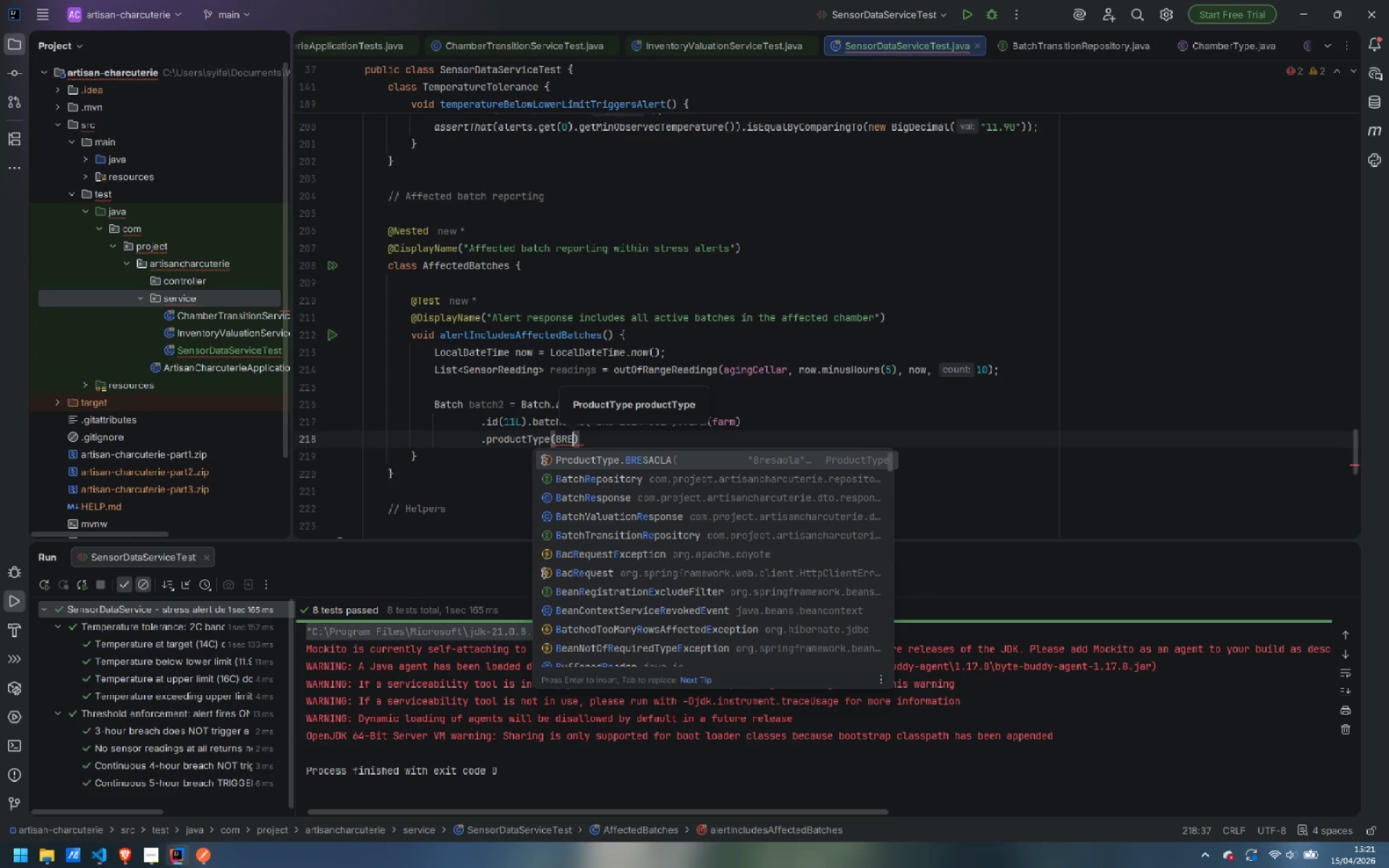 
key(Enter)
 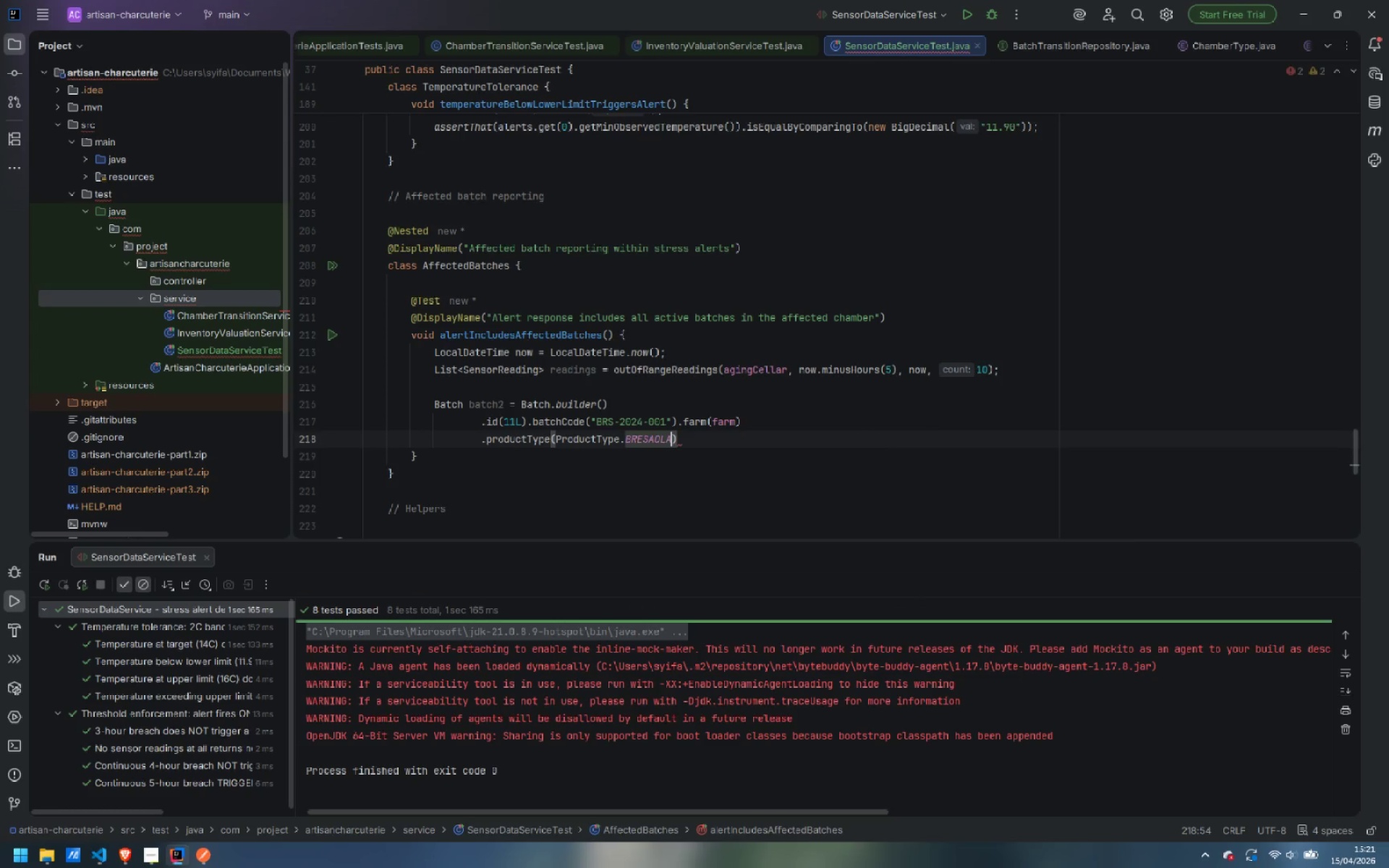 
key(ArrowRight)
 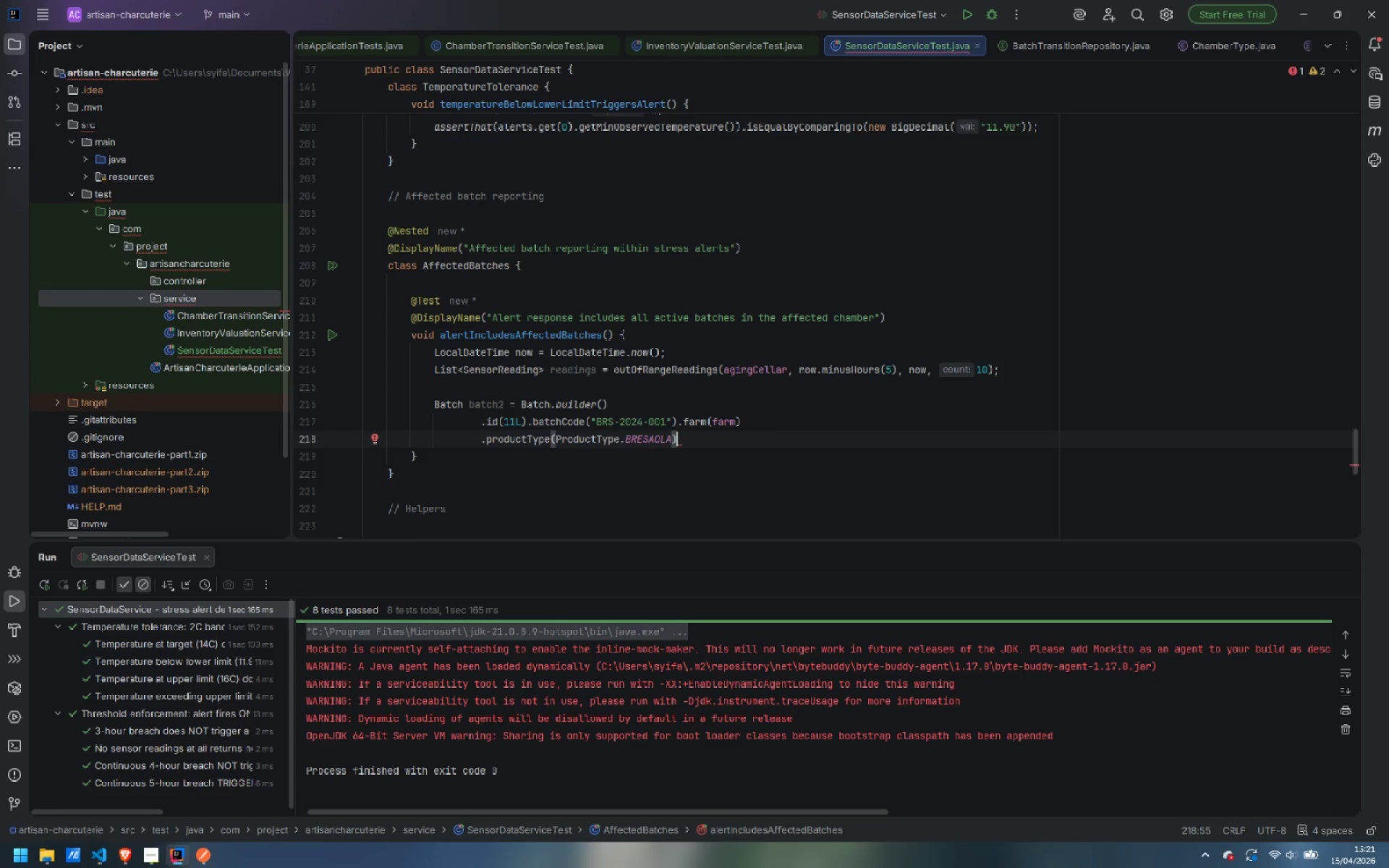 
type(.ani)
 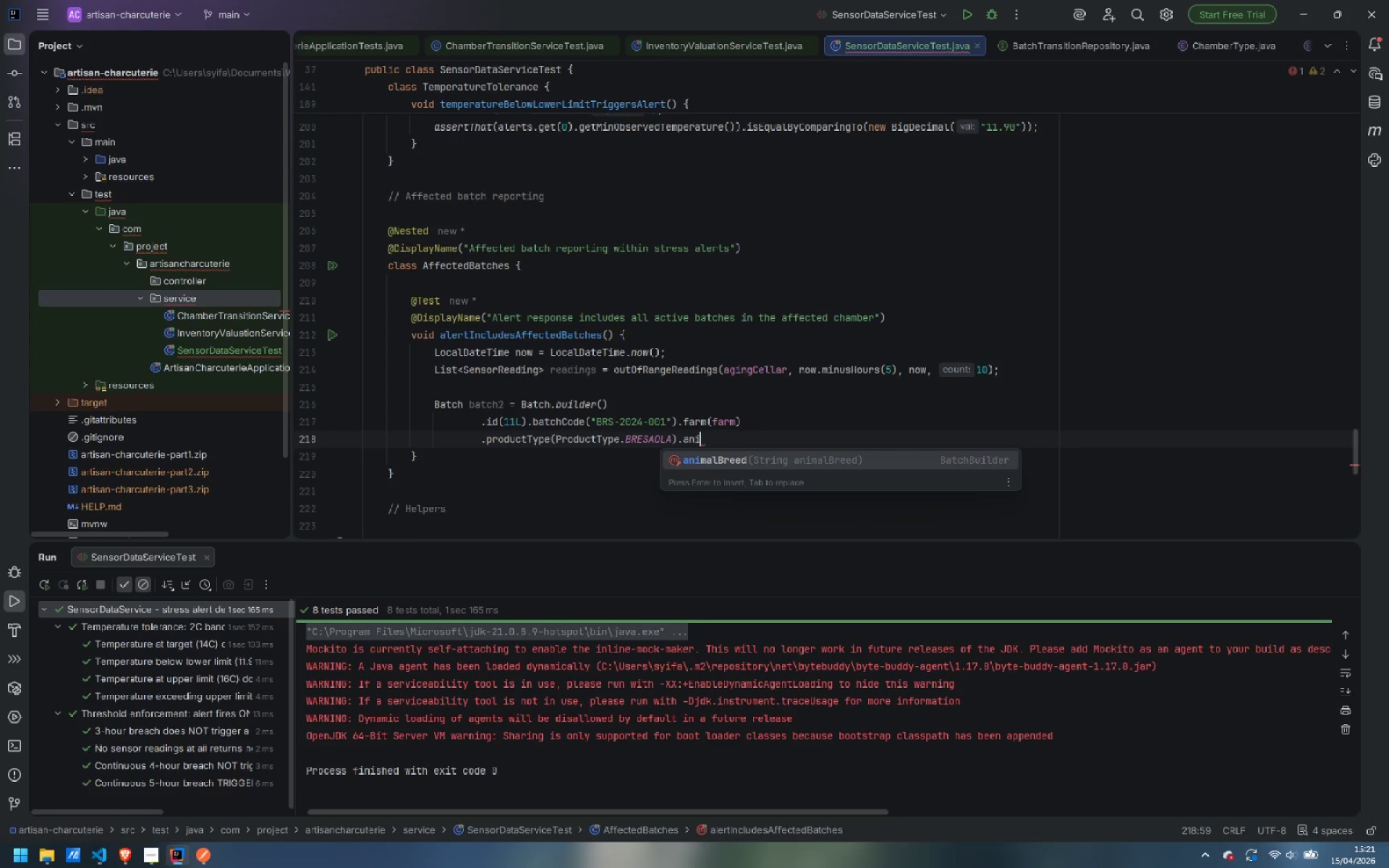 
key(Enter)
 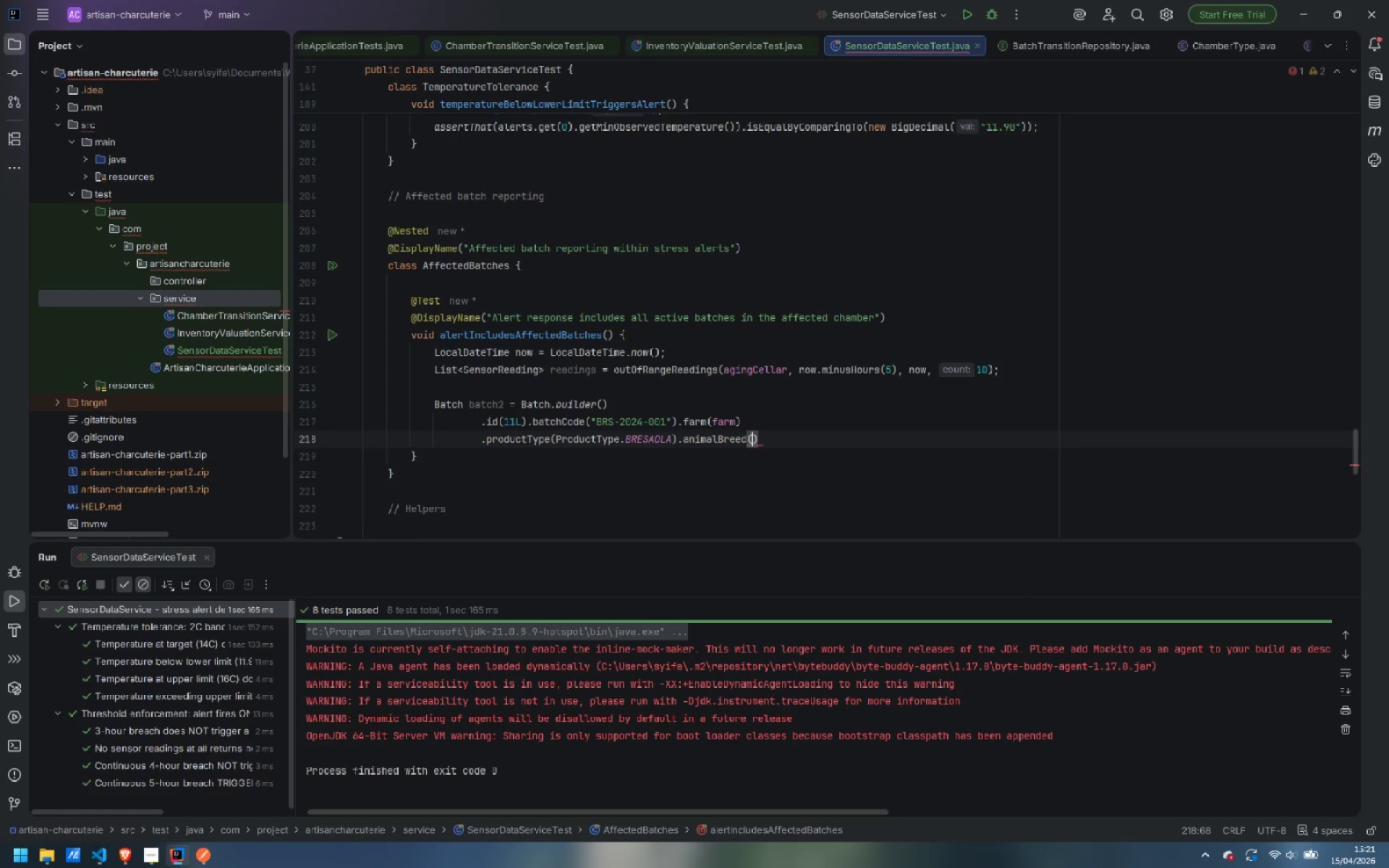 
type("Chianina)
 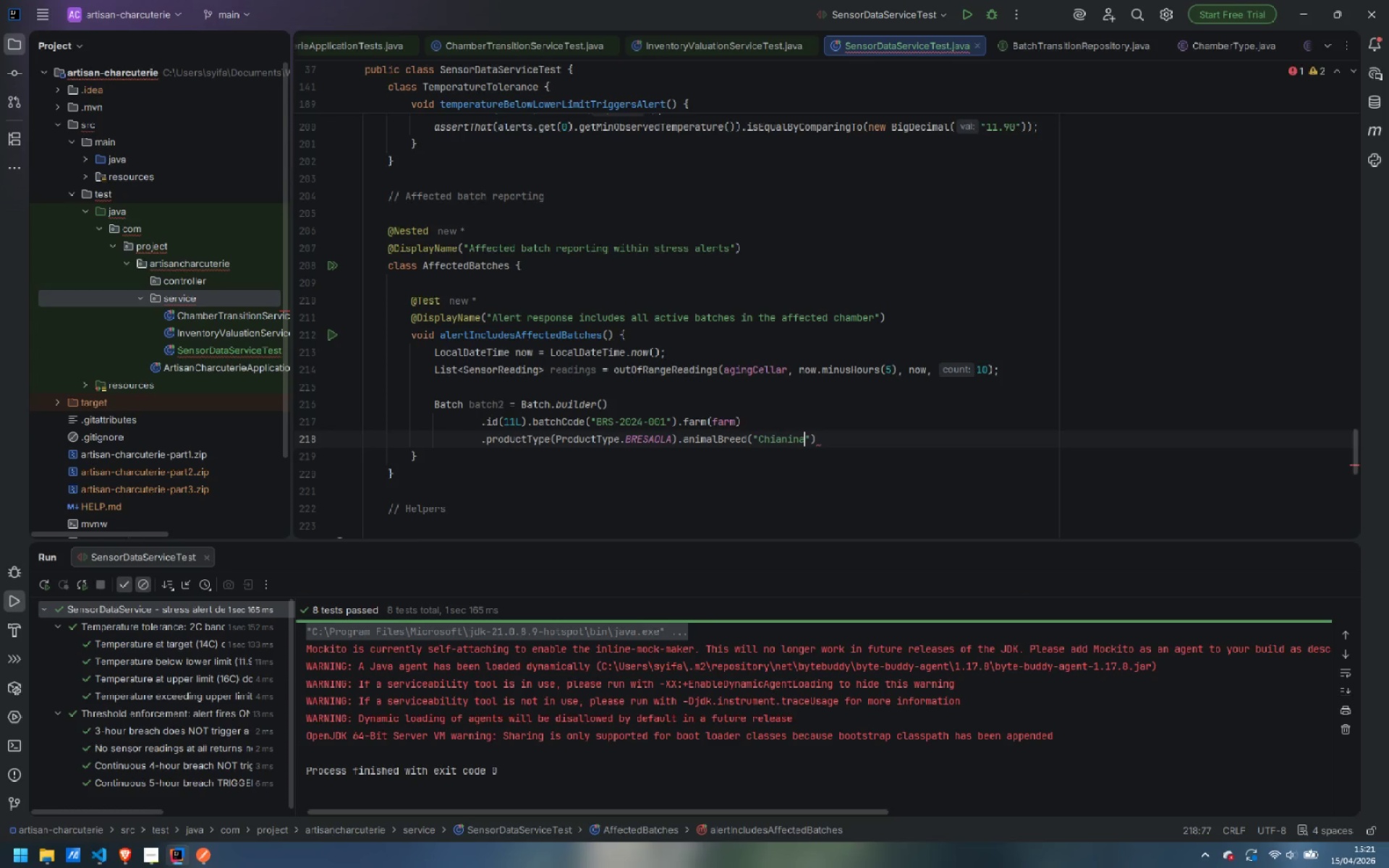 
key(ArrowRight)
 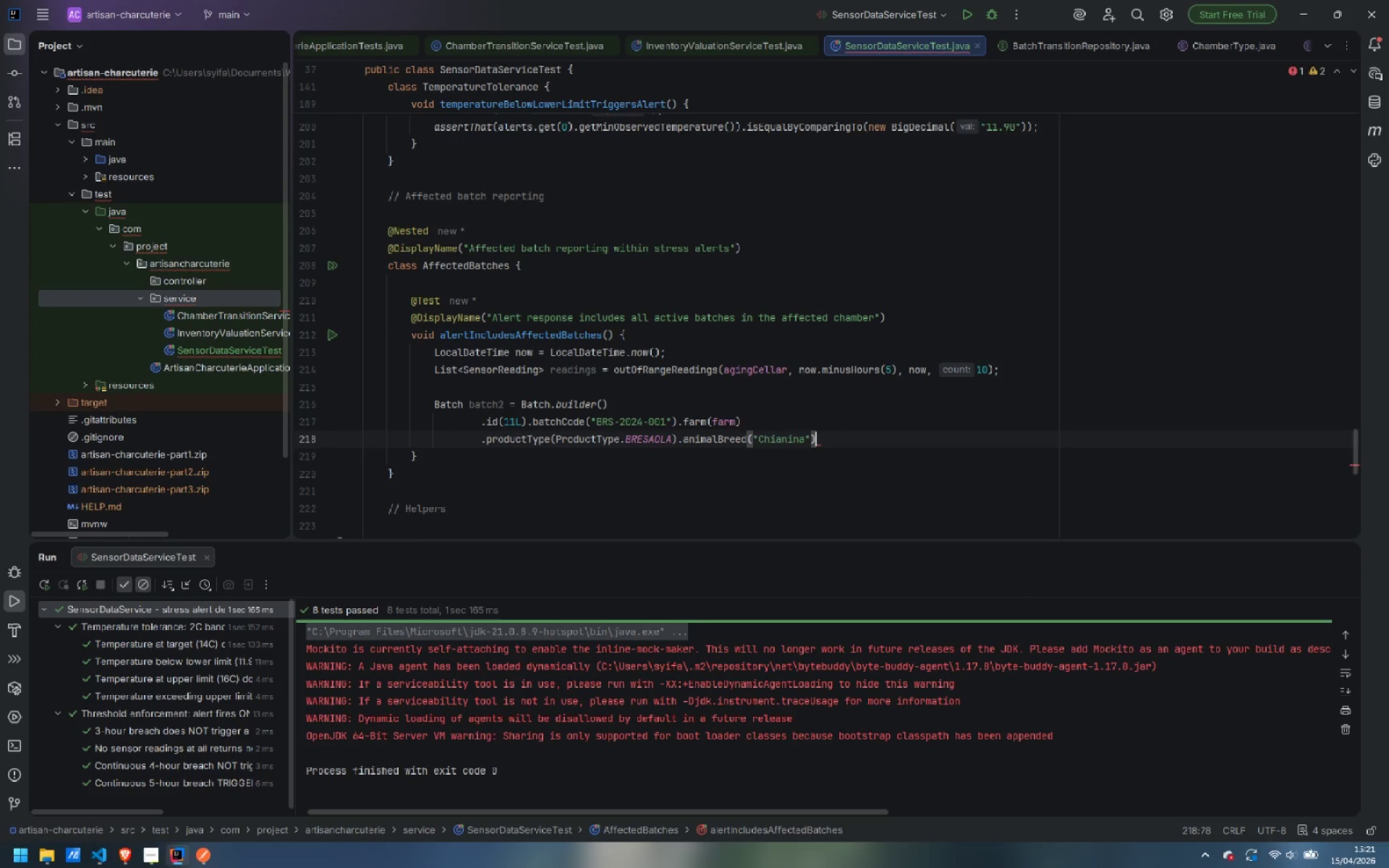 
key(ArrowRight)
 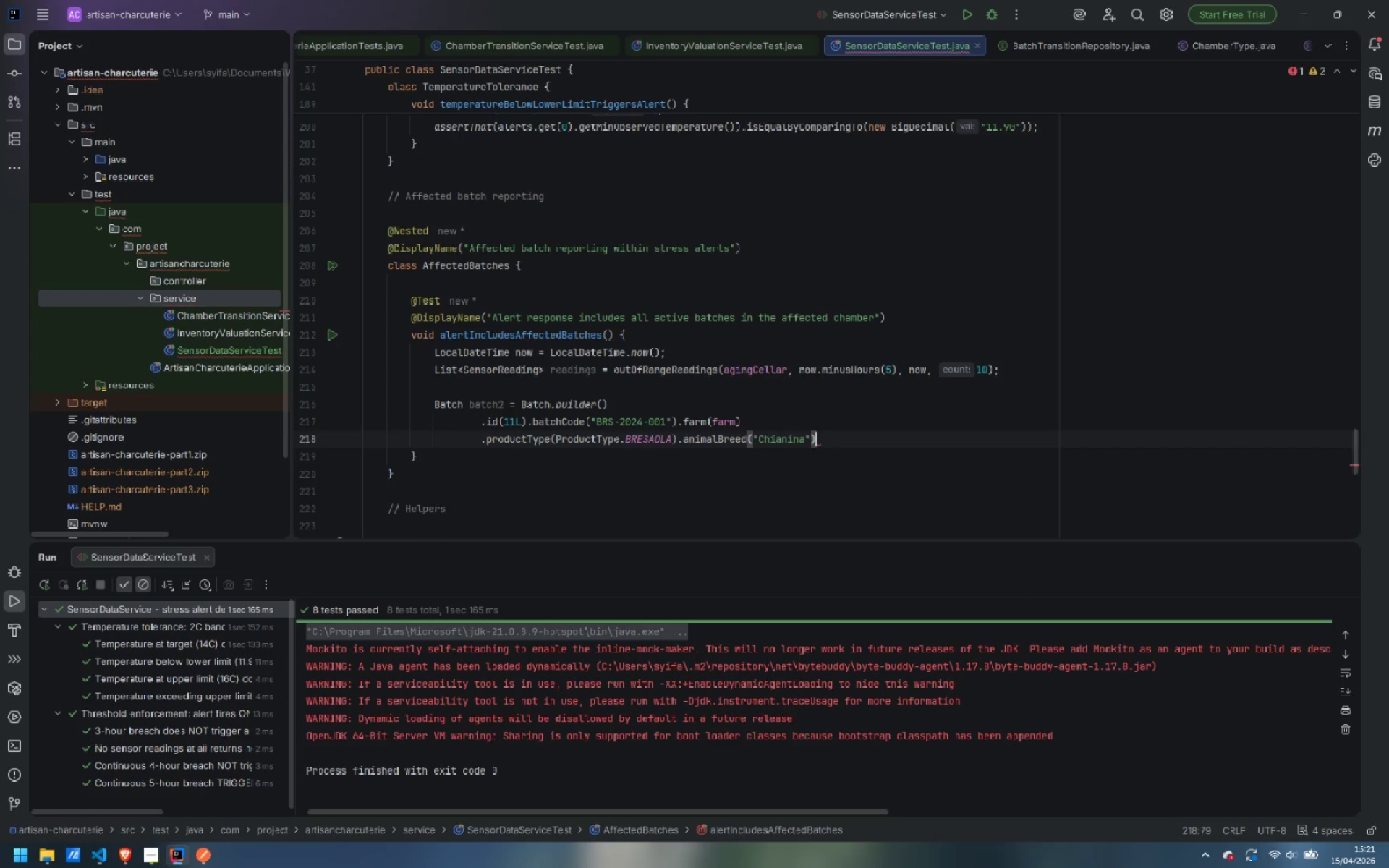 
key(Enter)
 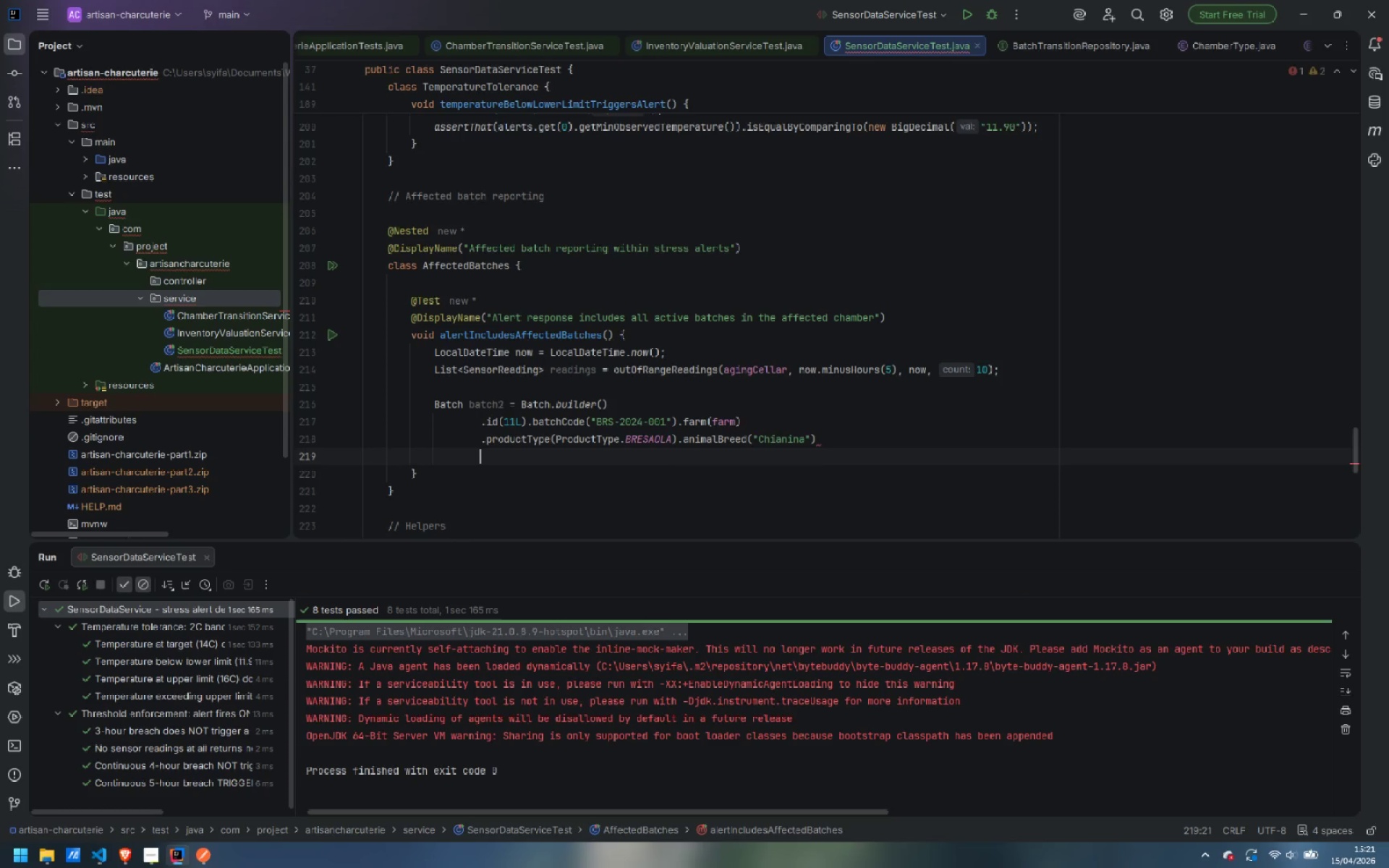 
type(.ini)
 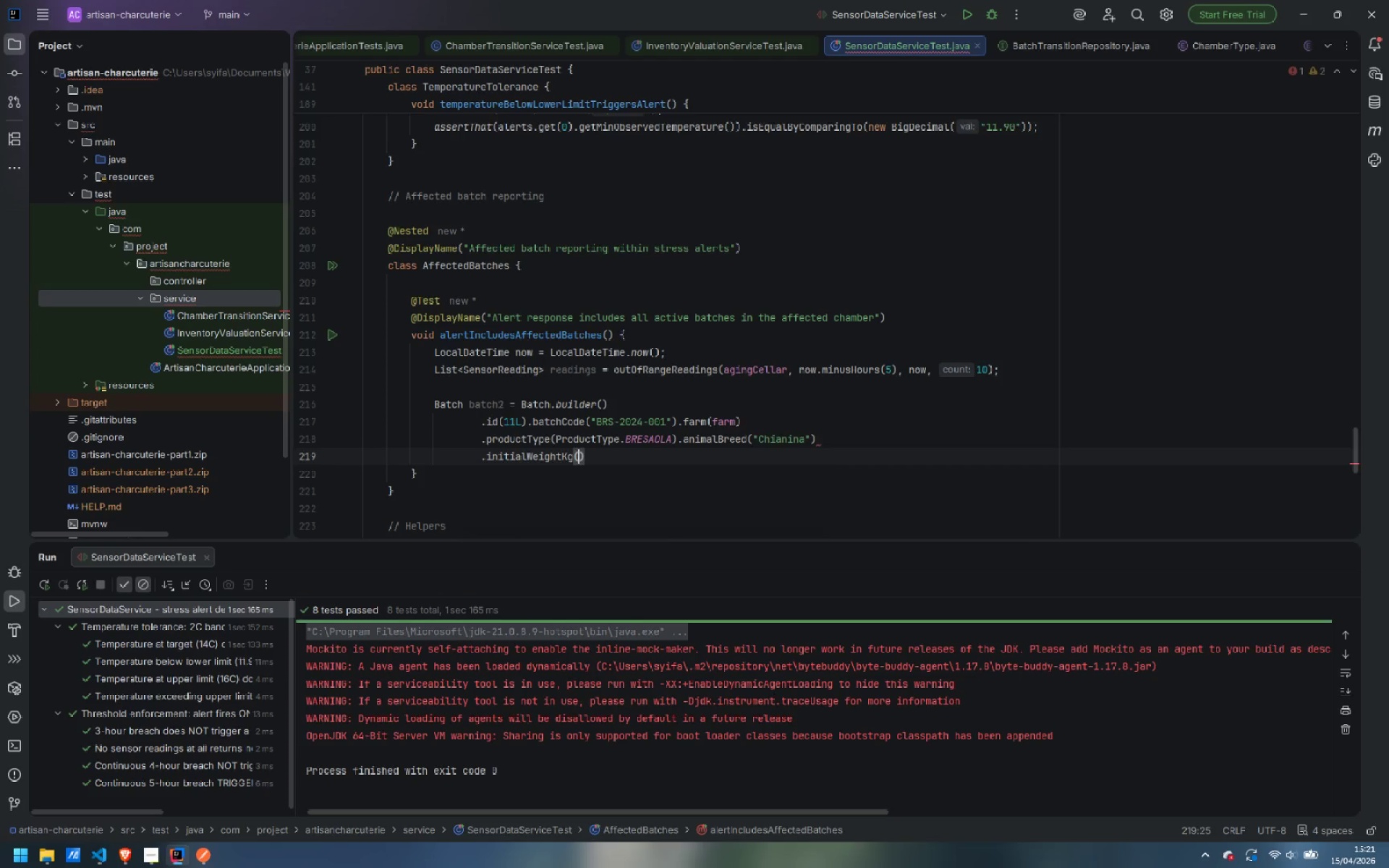 
key(Enter)
 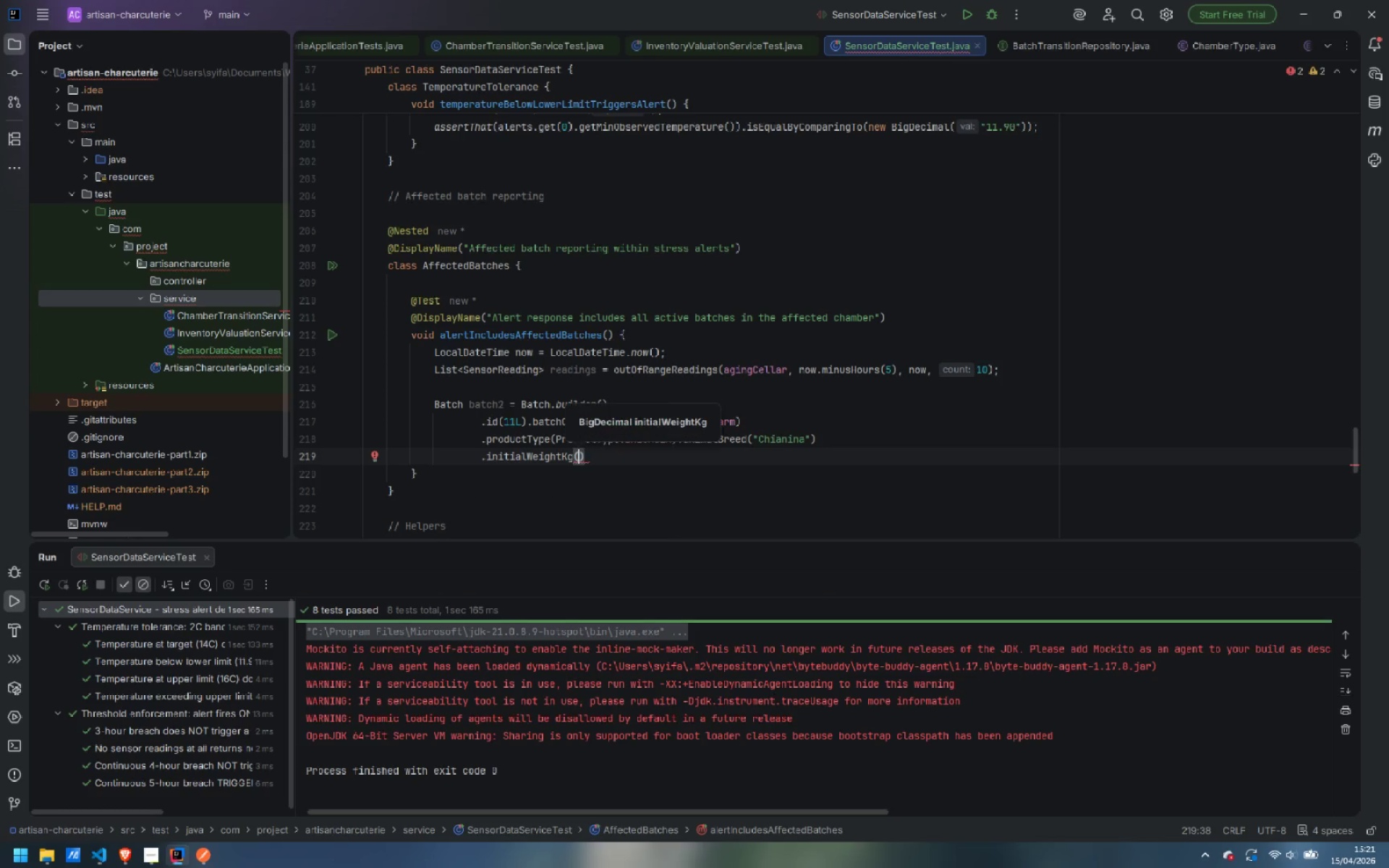 
type(new BigDe)
 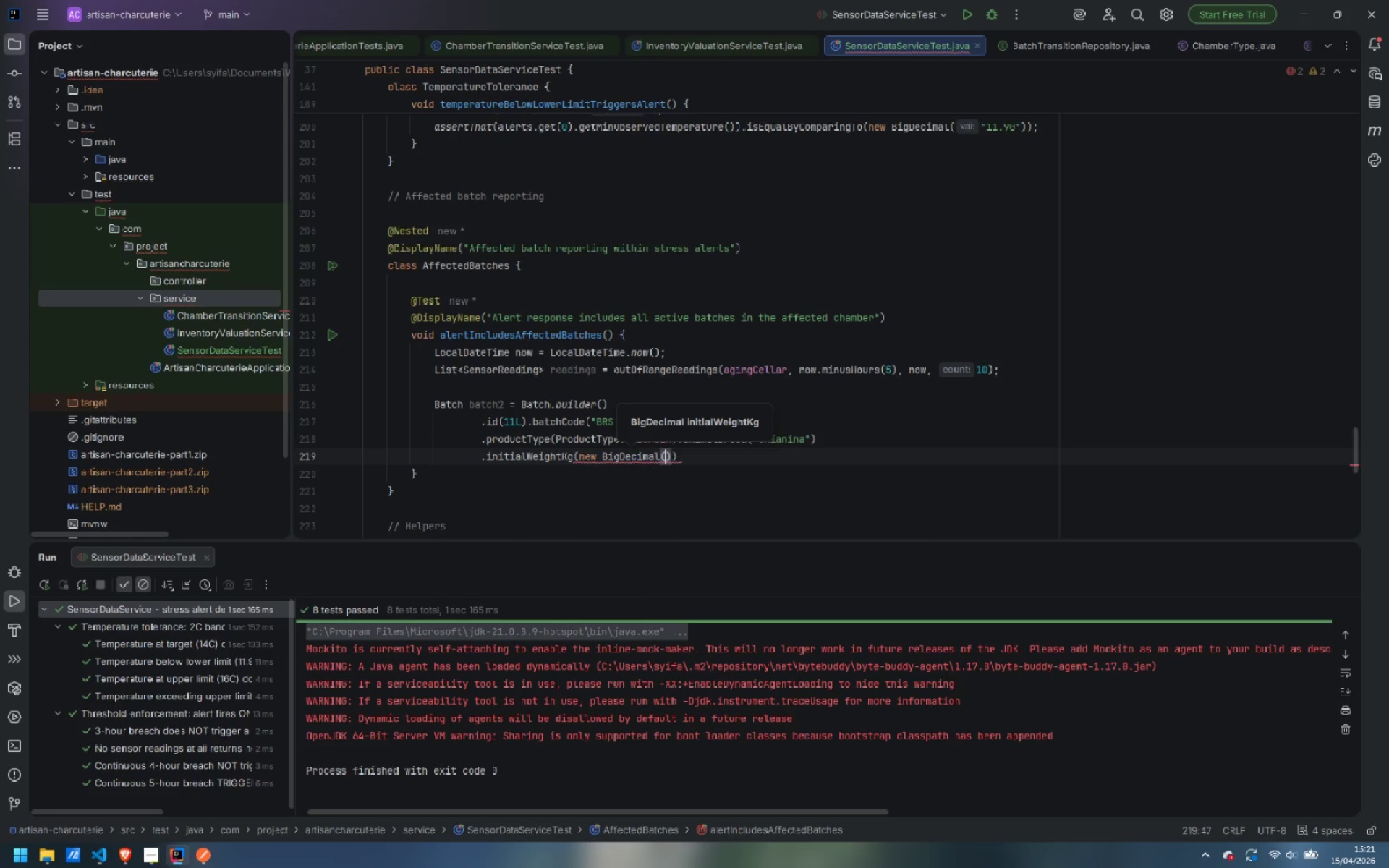 
 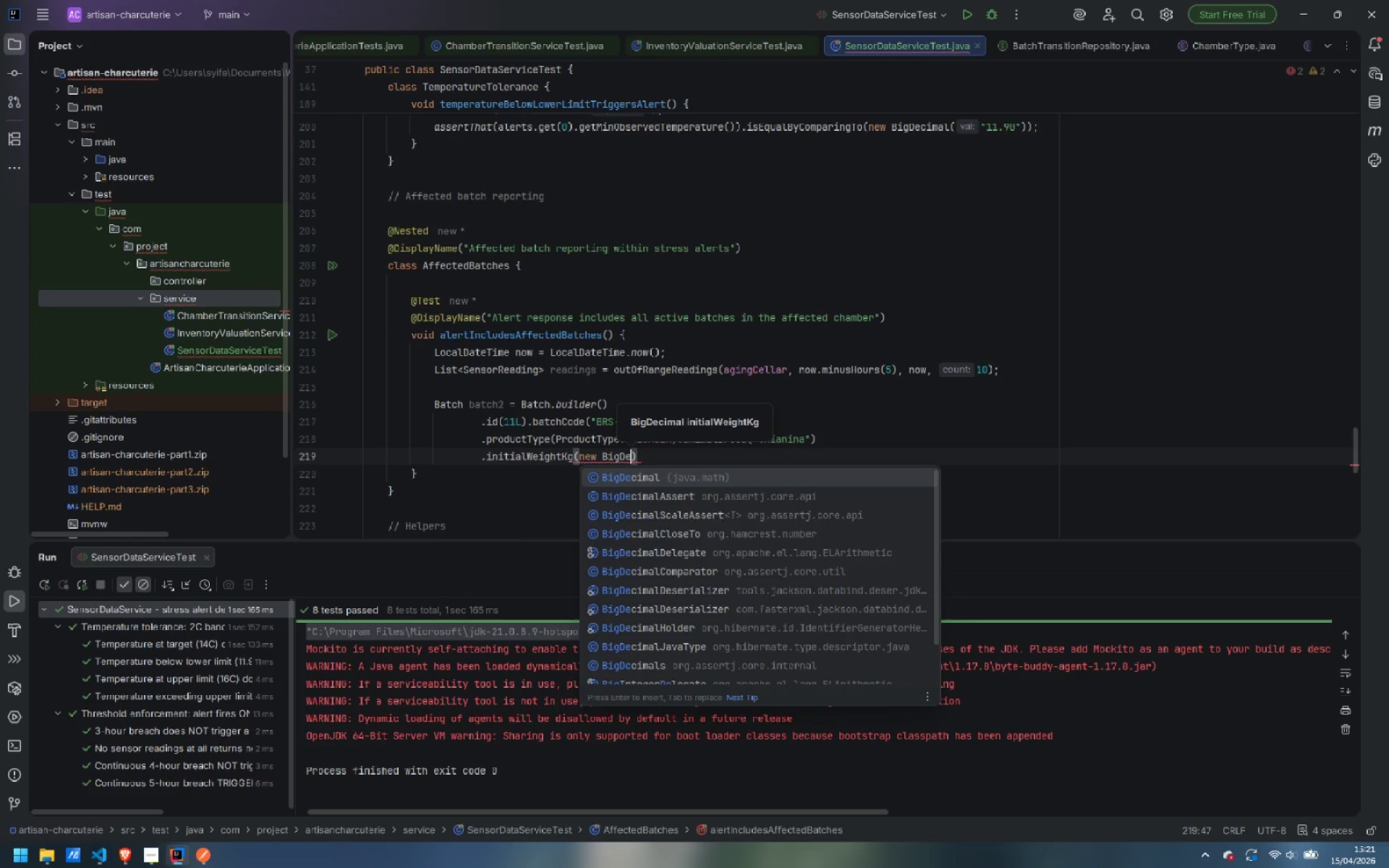 
key(Enter)
 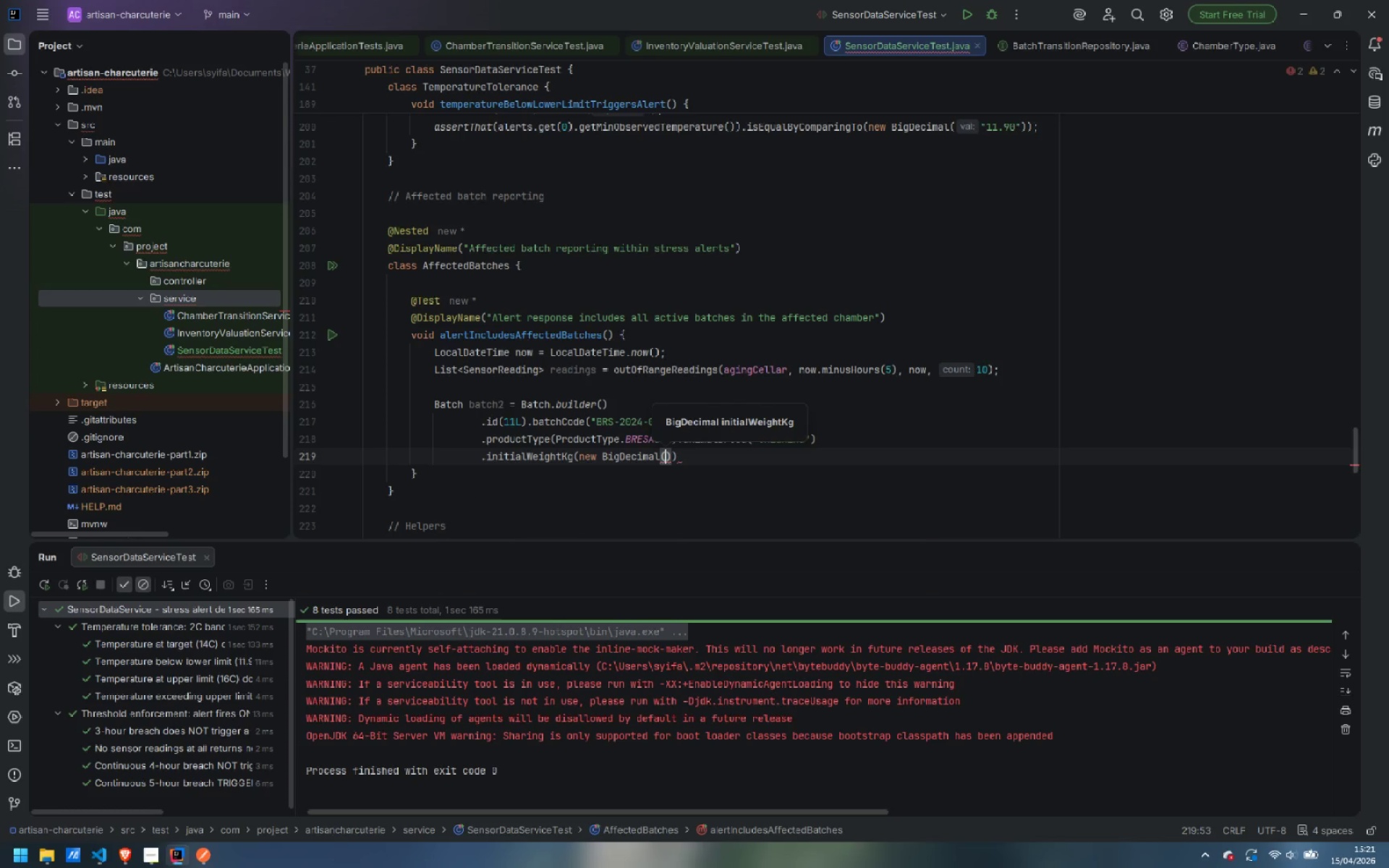 
type("8.000)
 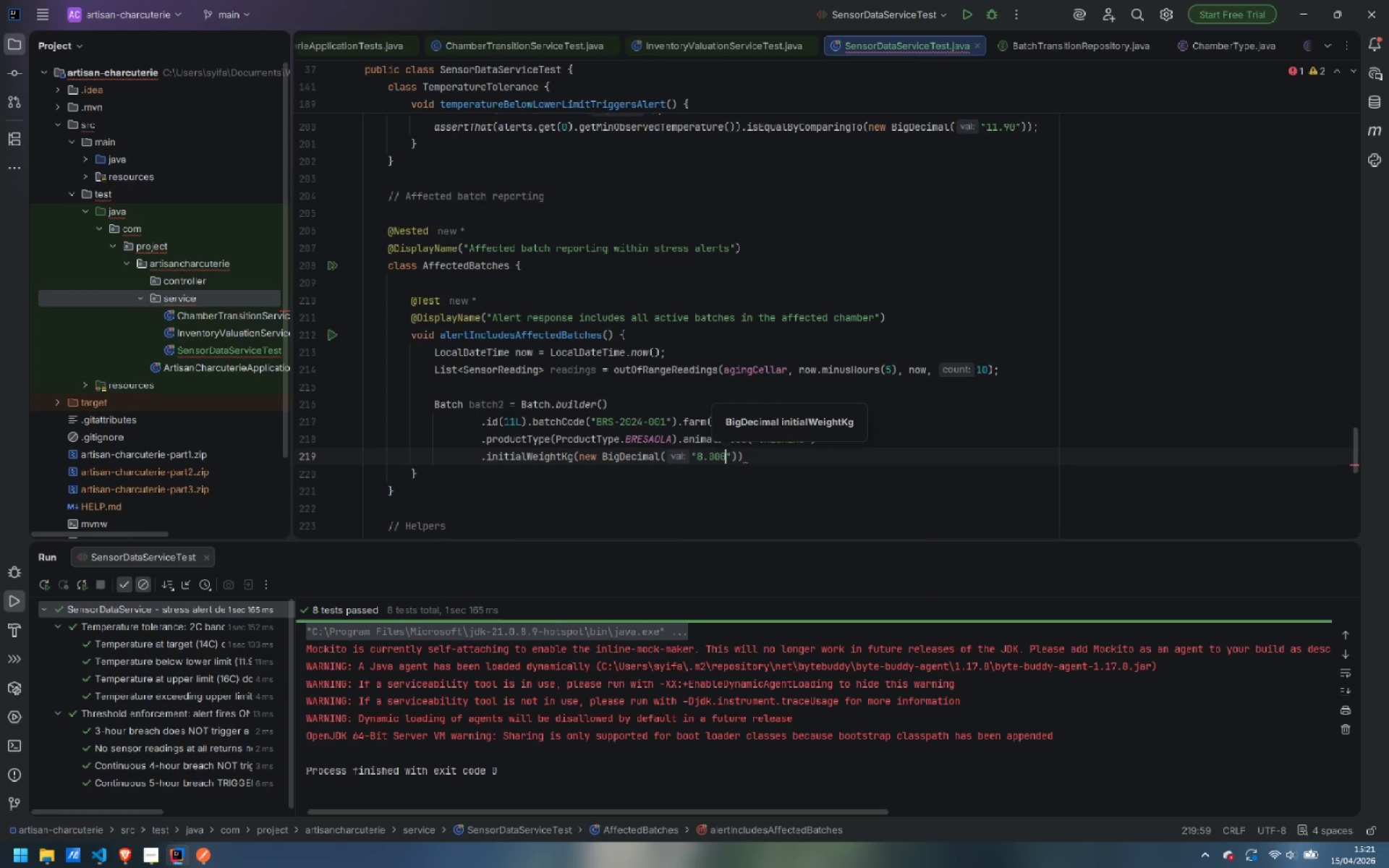 
key(ArrowRight)
 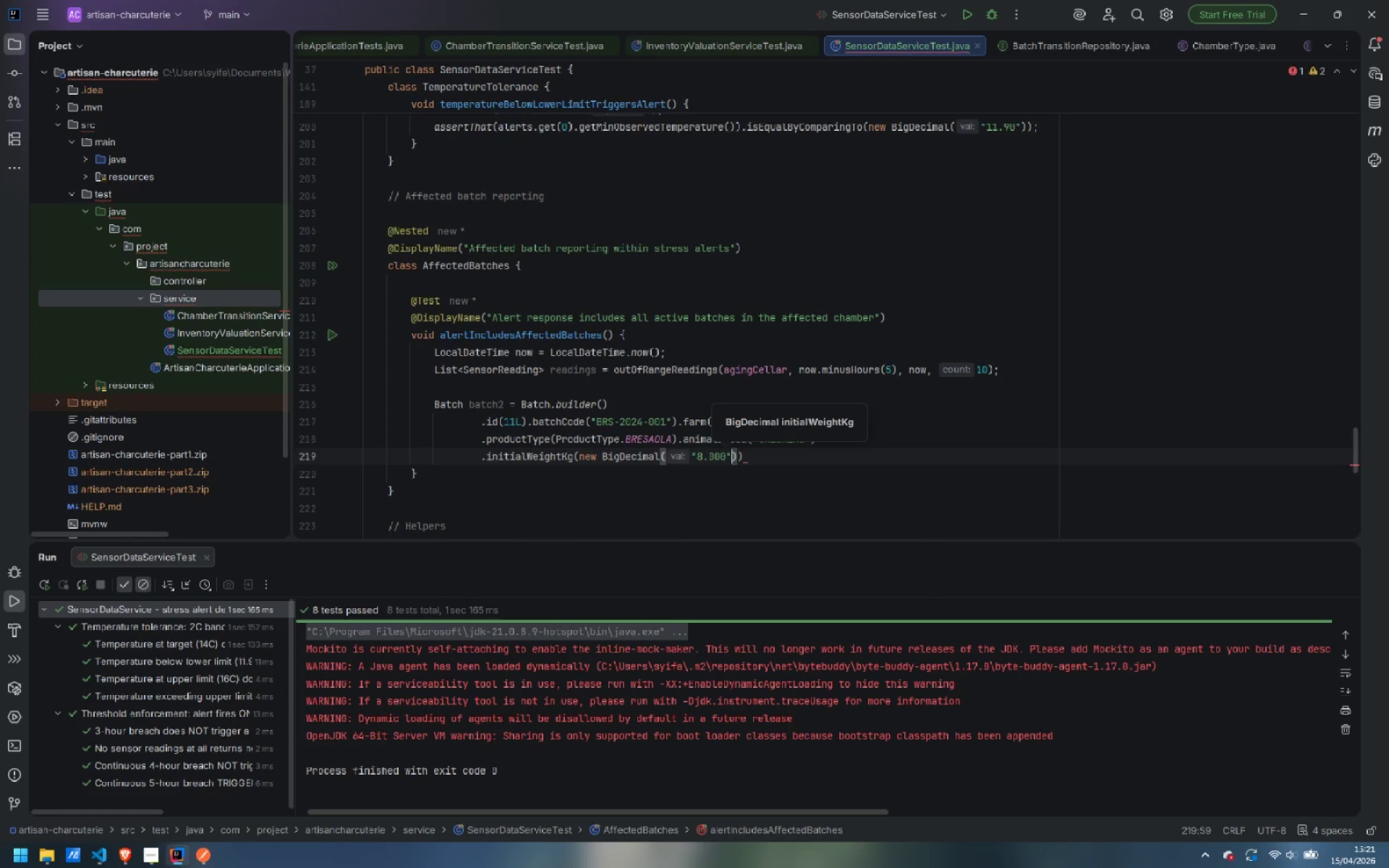 
key(ArrowRight)
 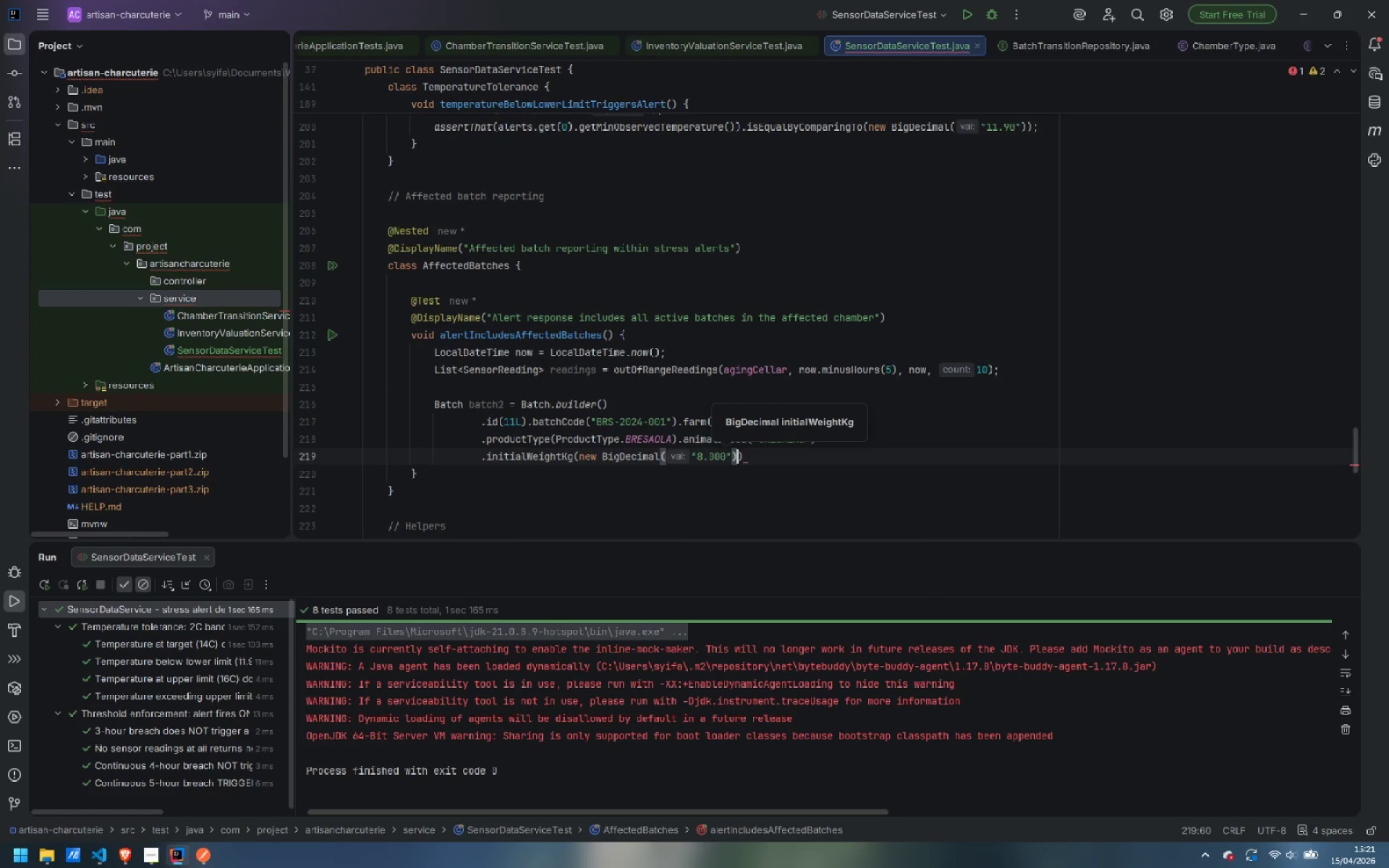 
key(ArrowRight)
 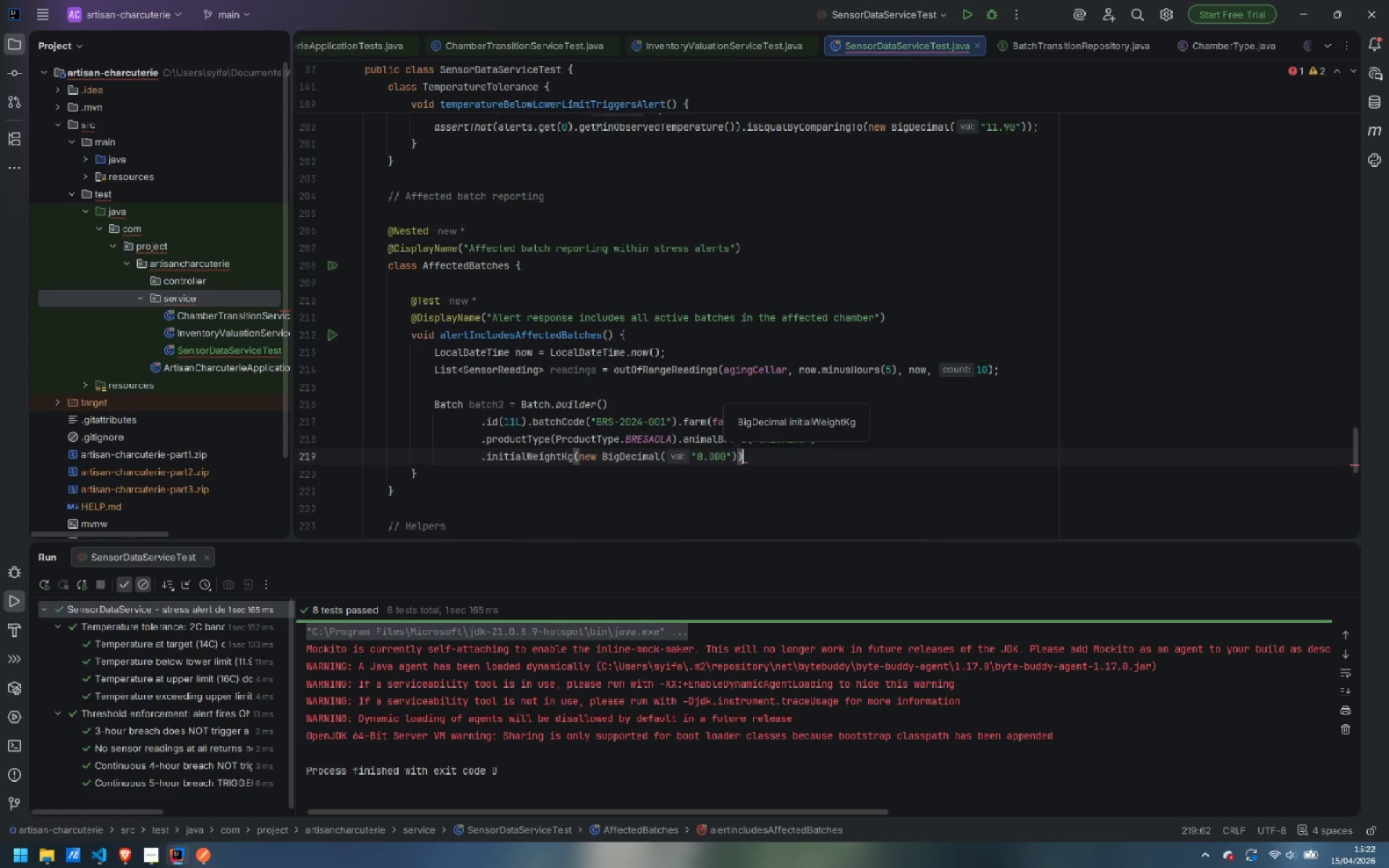 
key(Enter)
 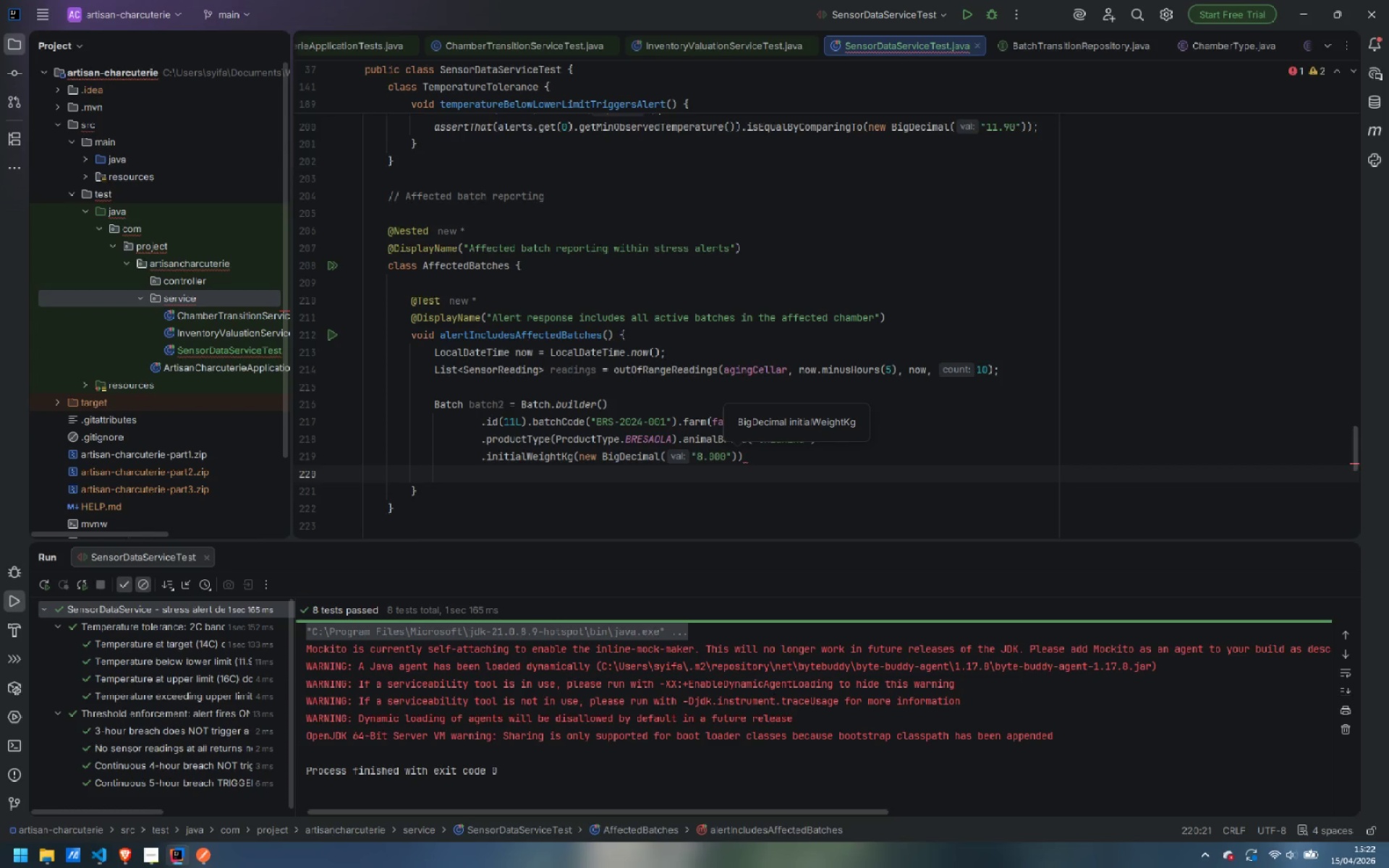 
type(.sa)
 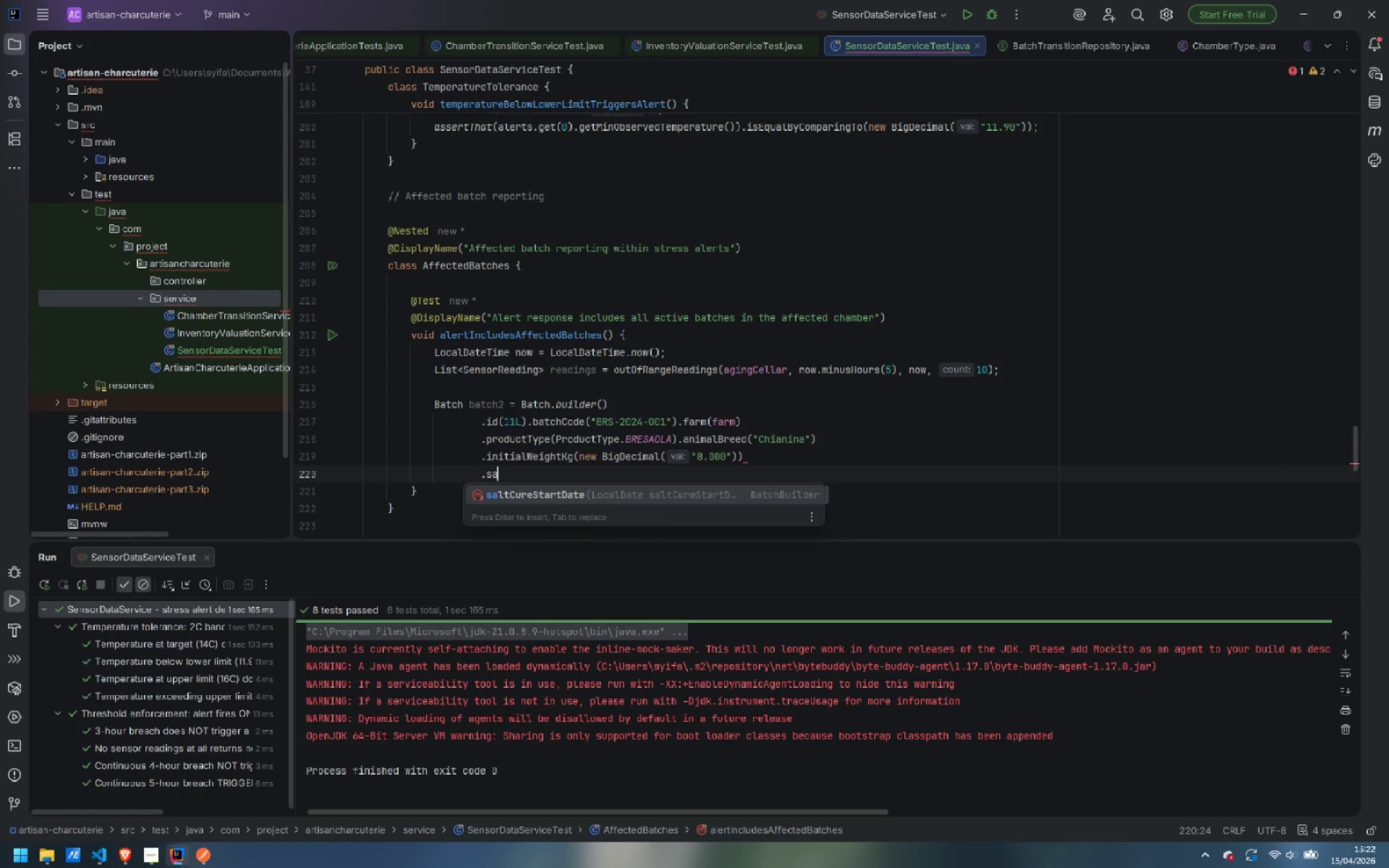 
key(Enter)
 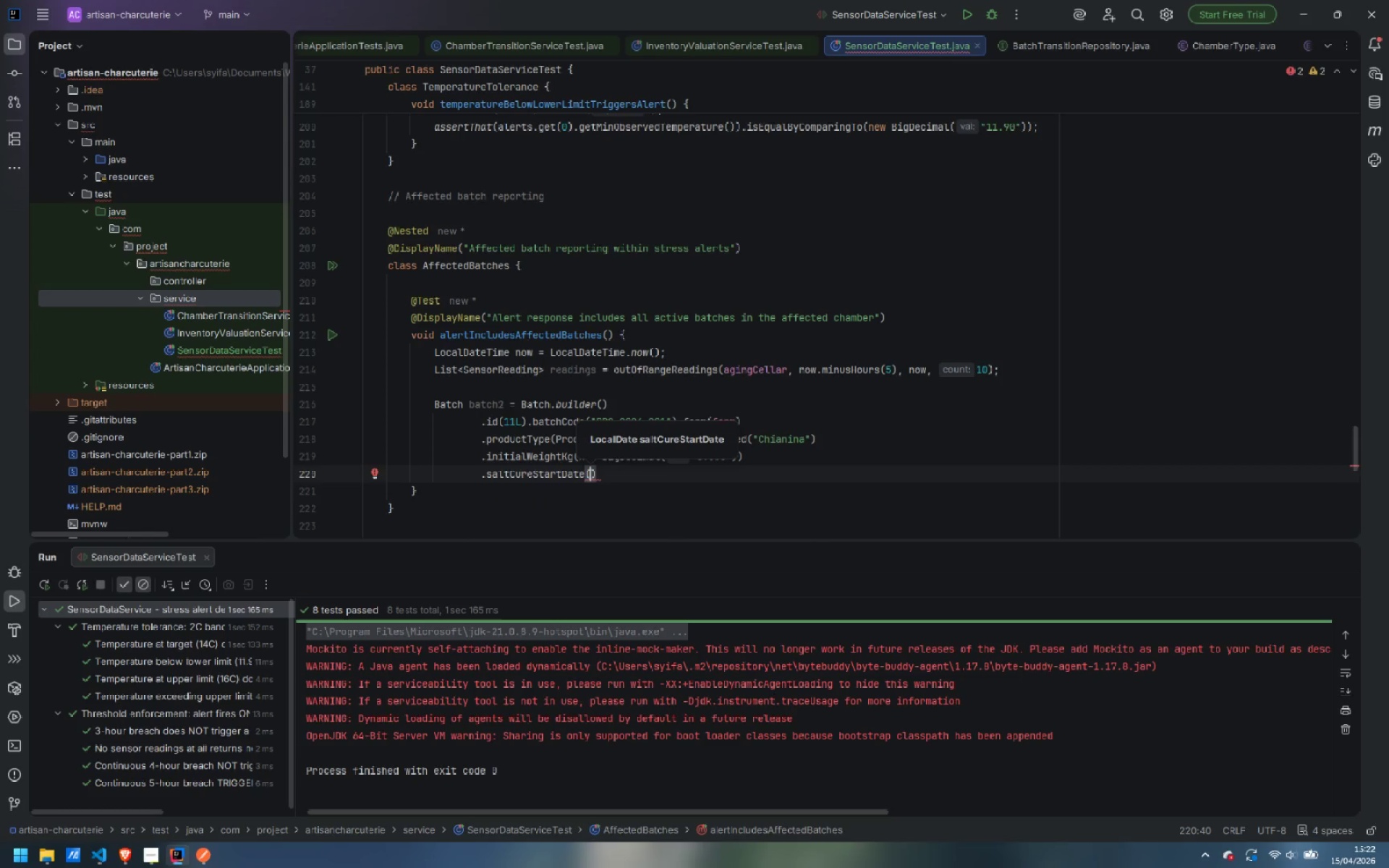 
type(LocalDate.now)
 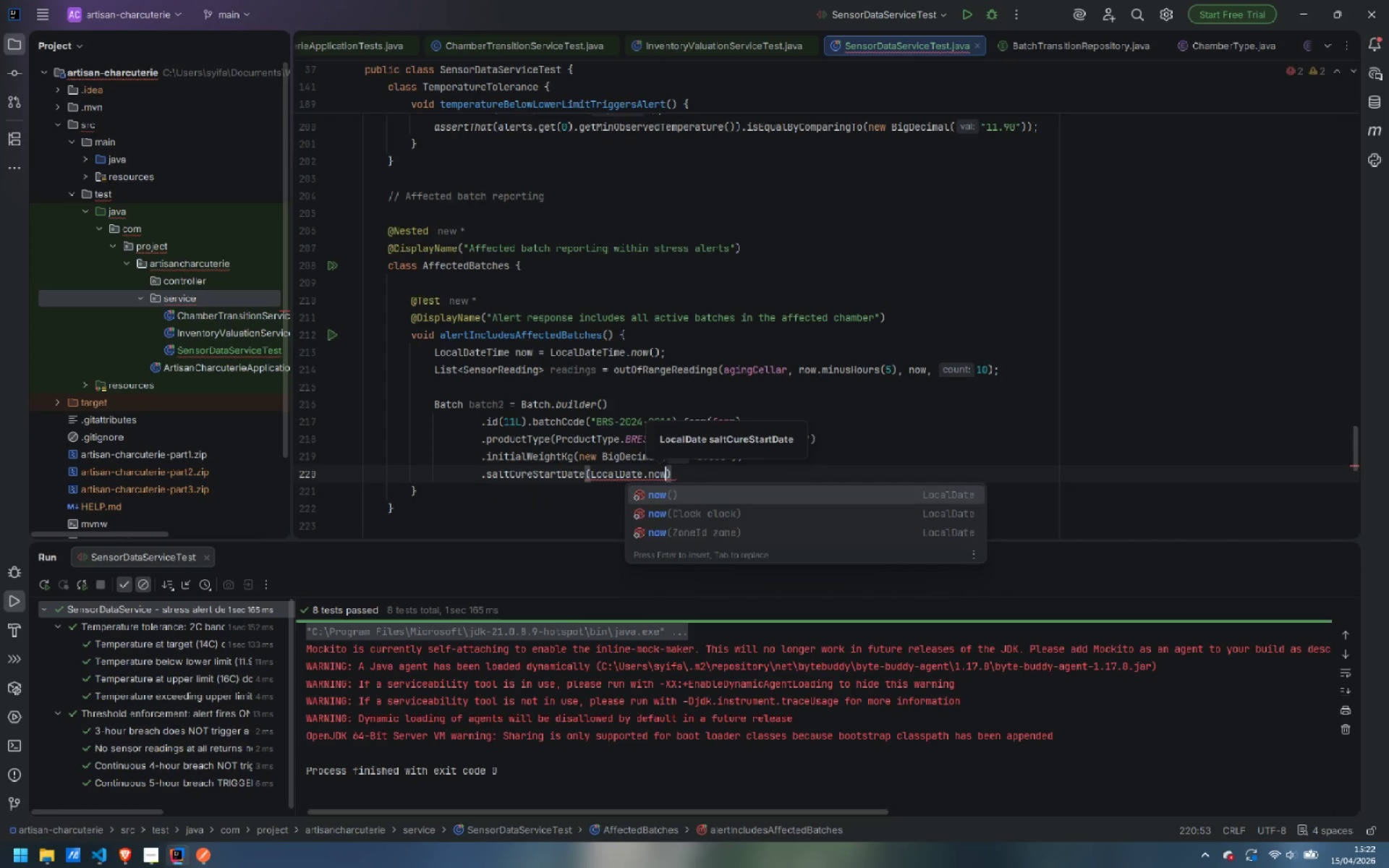 
key(Enter)
 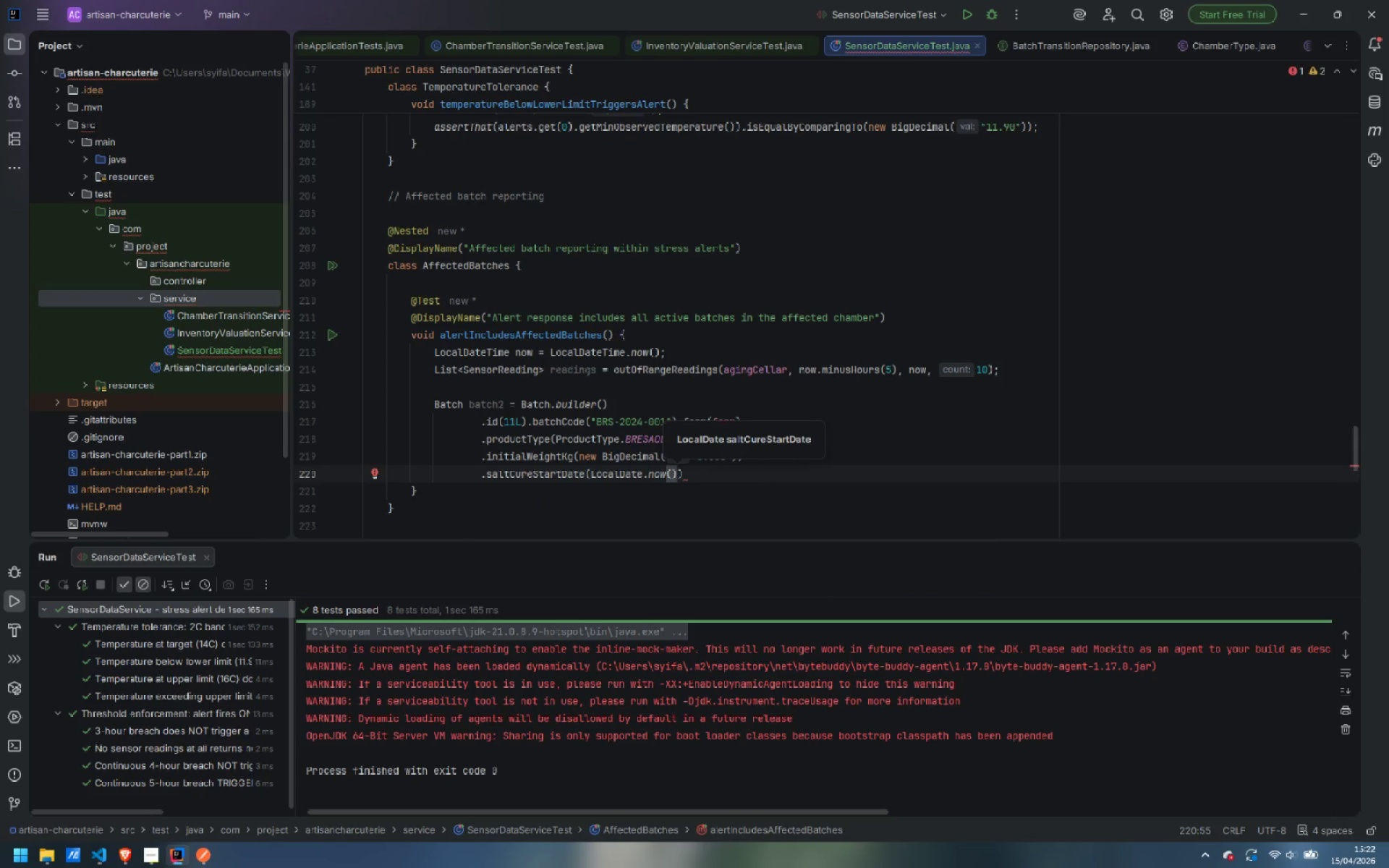 
type(.minu)
 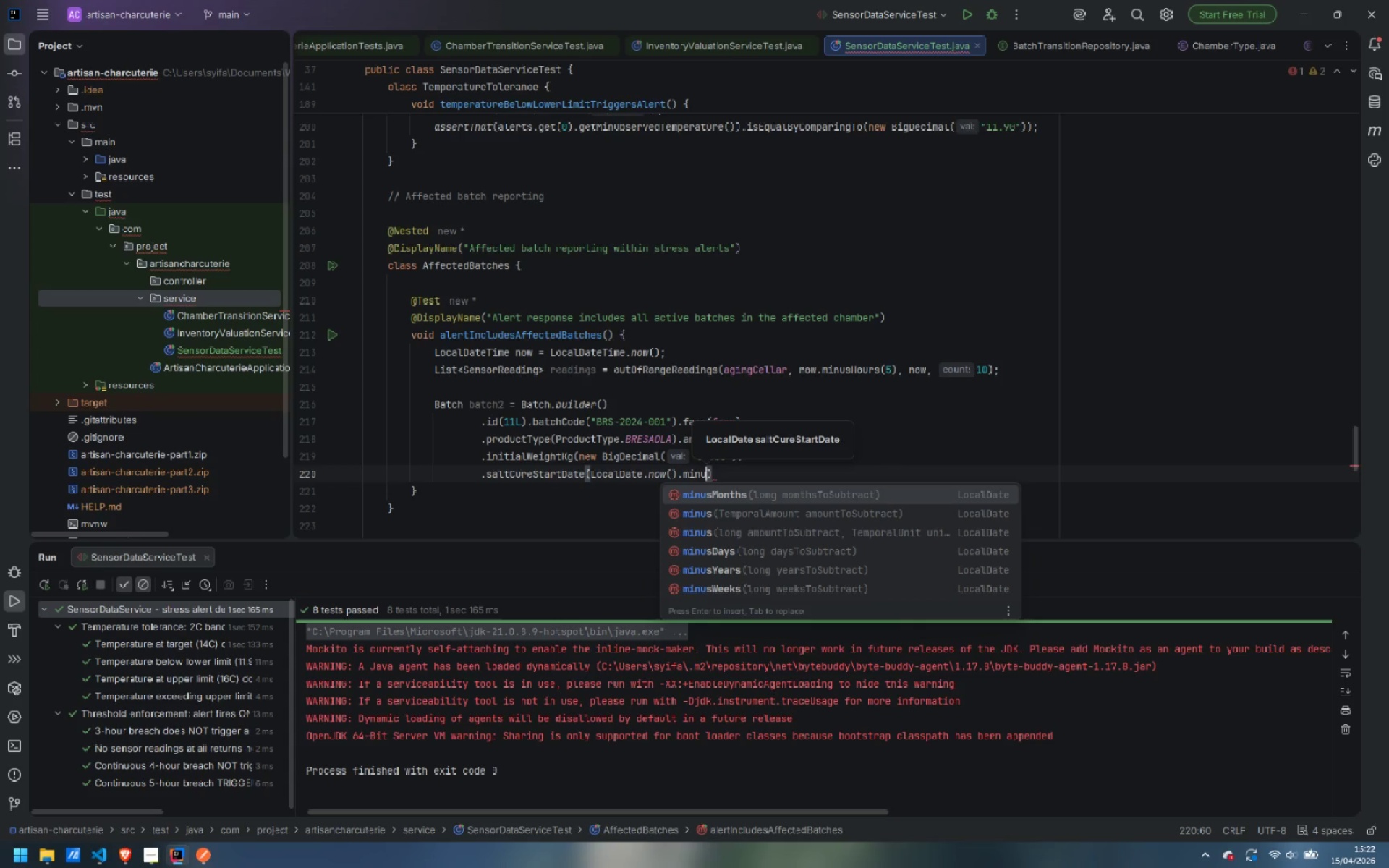 
key(Enter)
 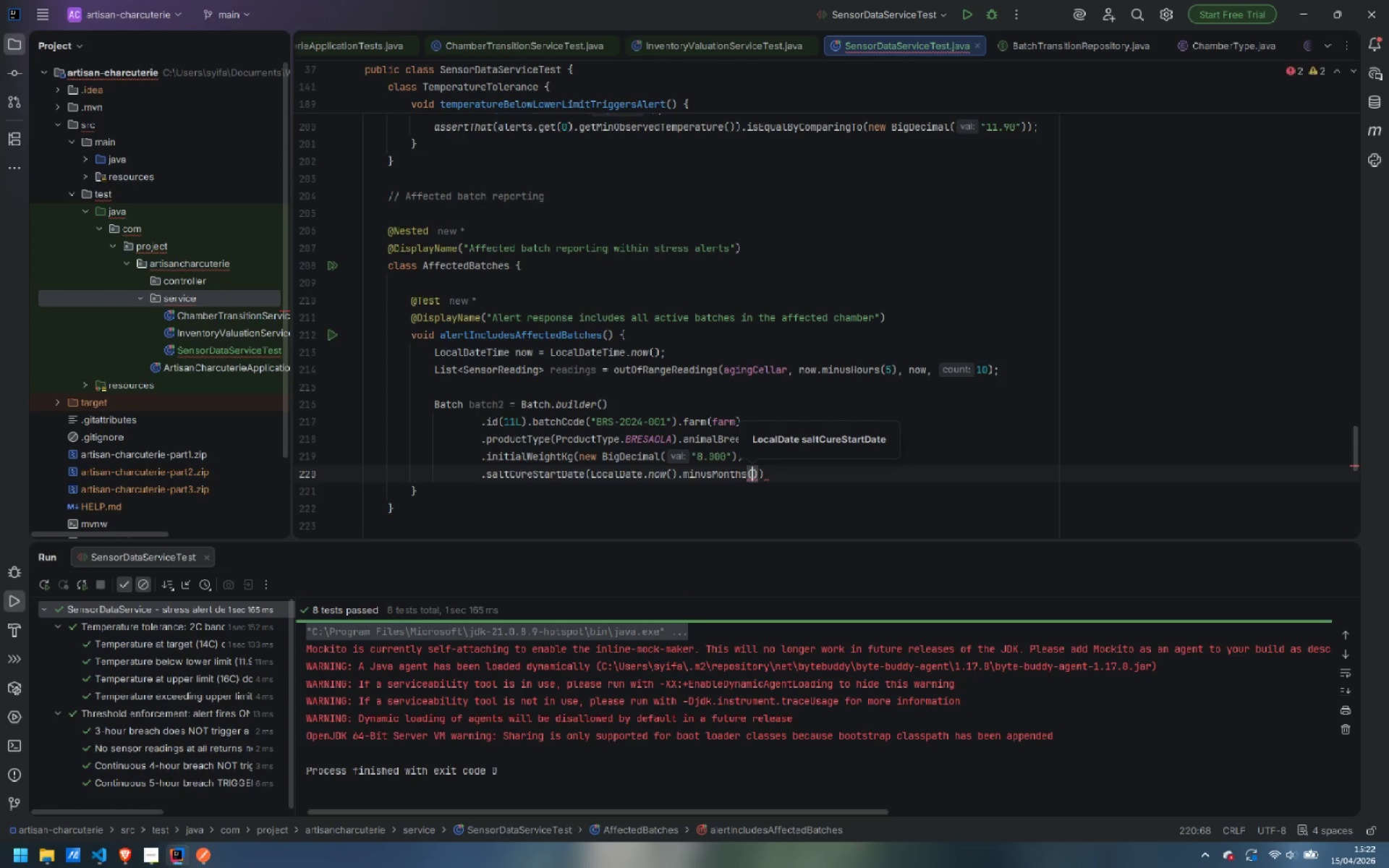 
key(4)
 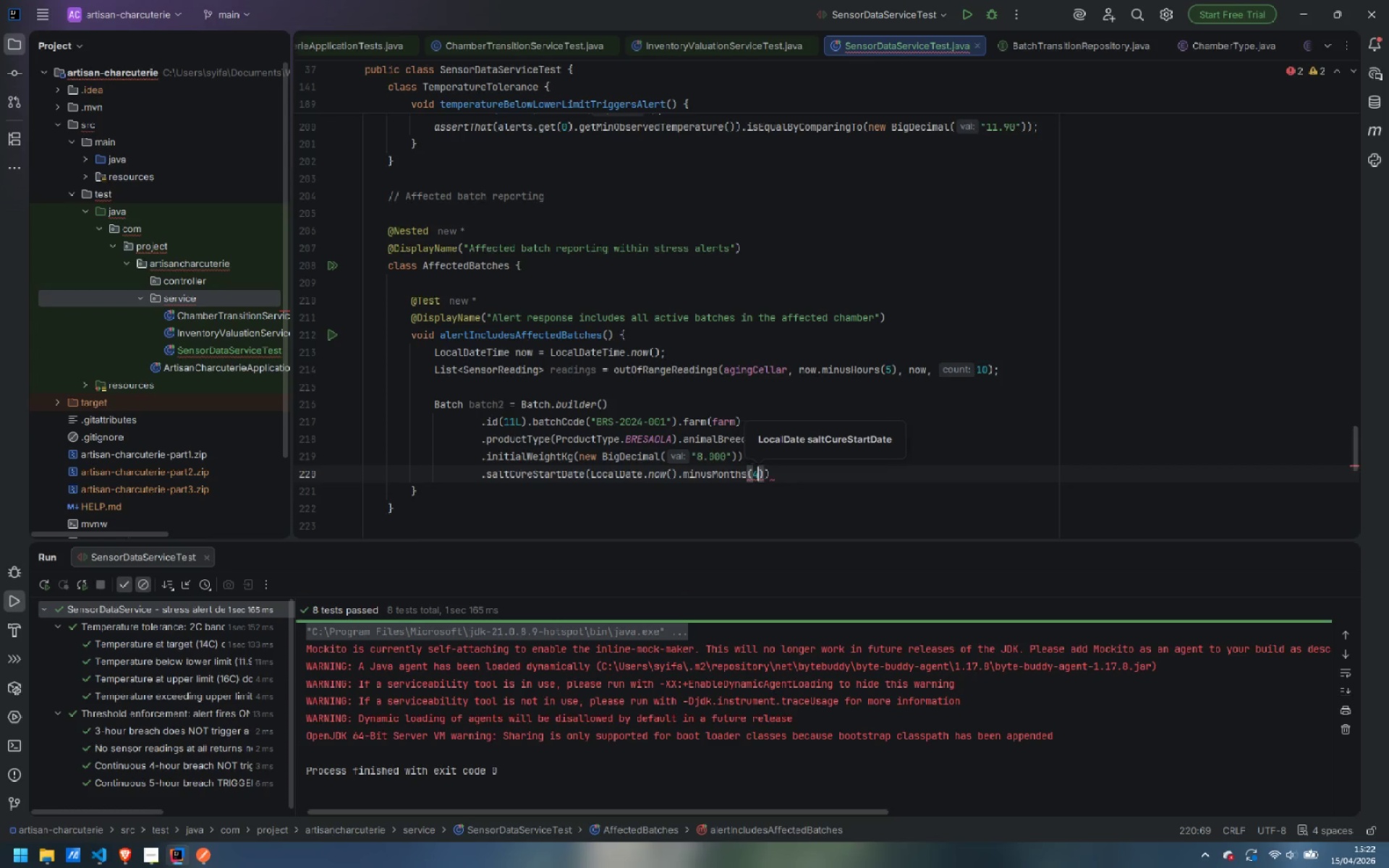 
key(ArrowRight)
 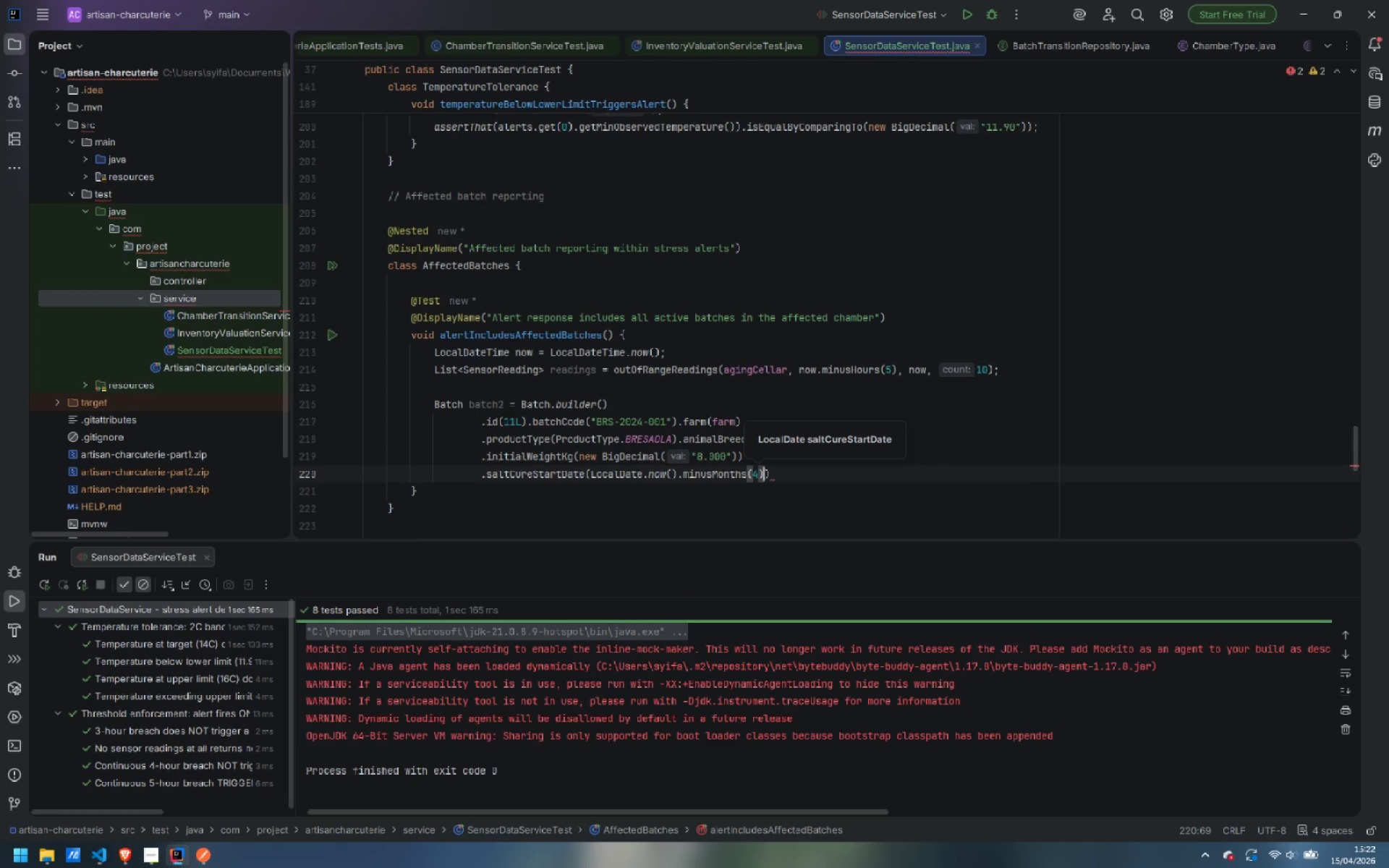 
key(ArrowRight)
 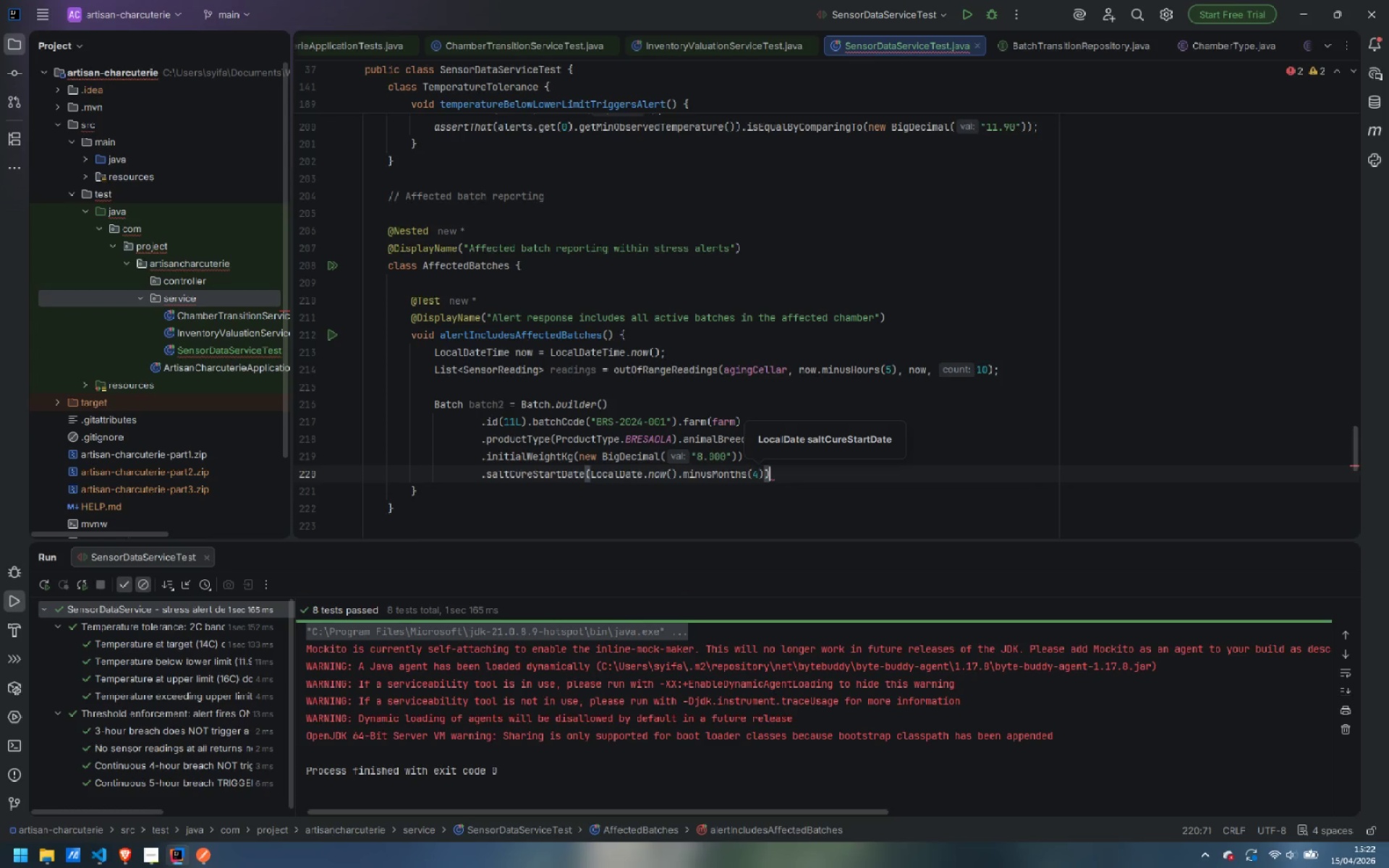 
key(Enter)
 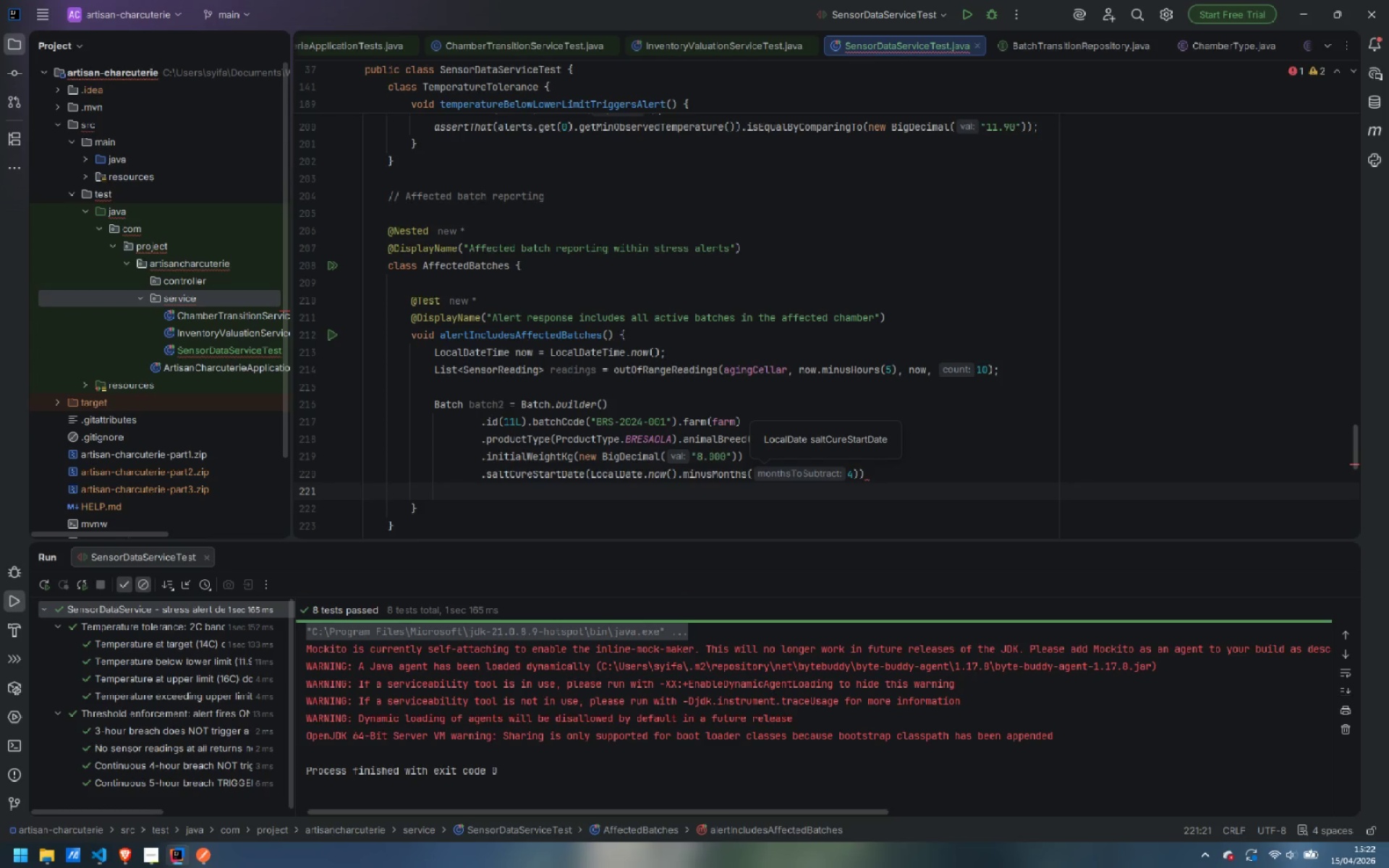 
type(.tage)
 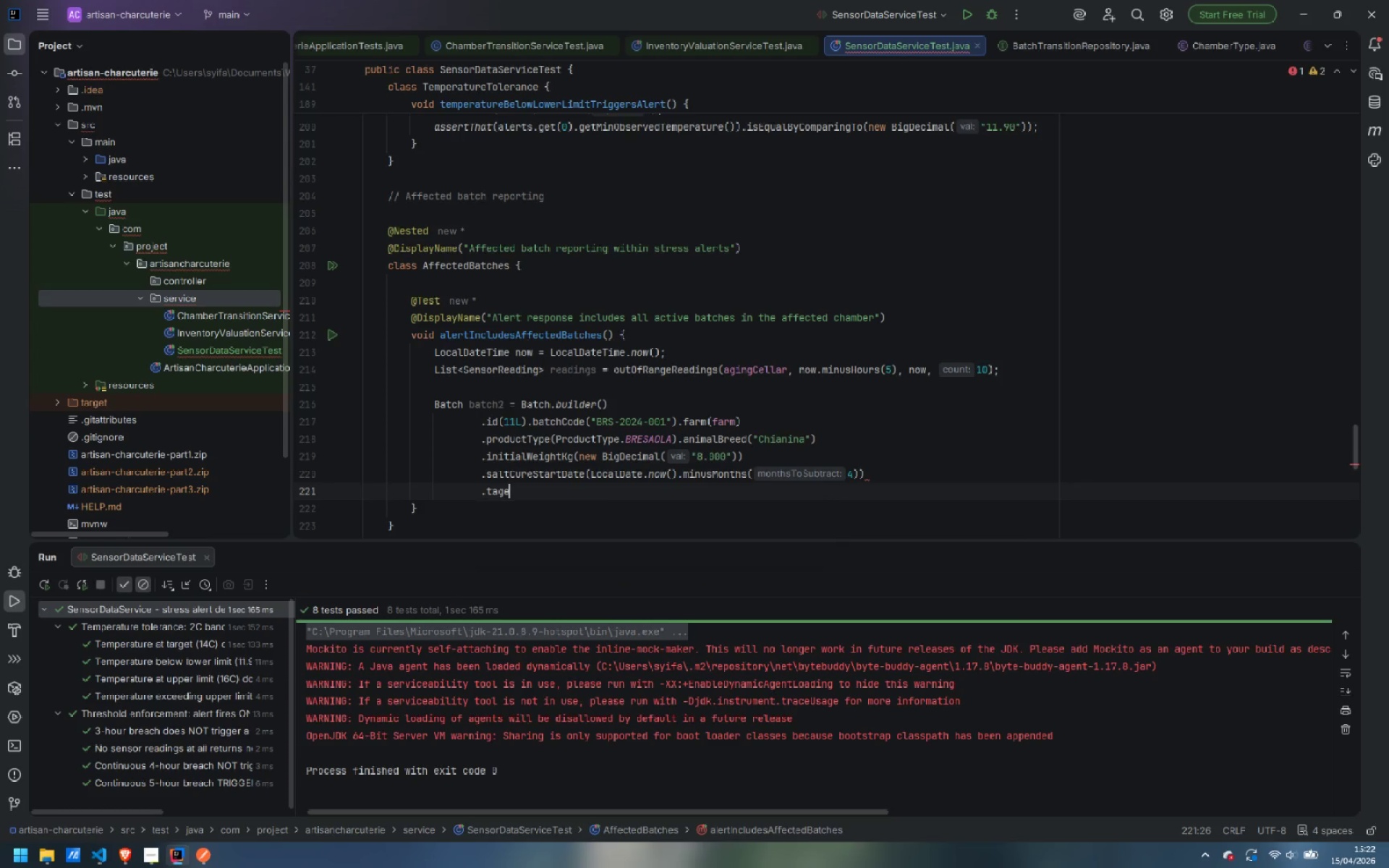 
key(Enter)
 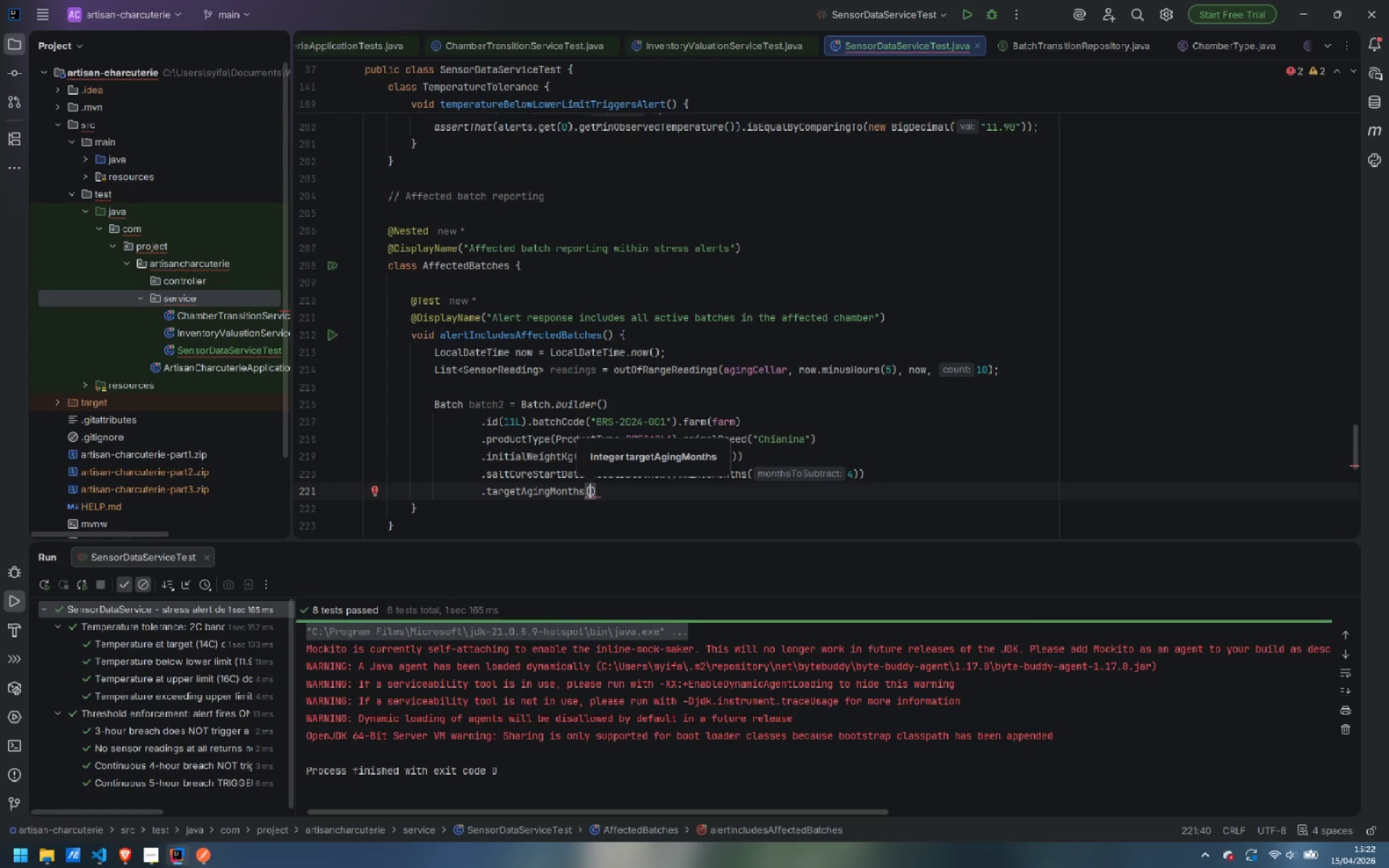 
key(6)
 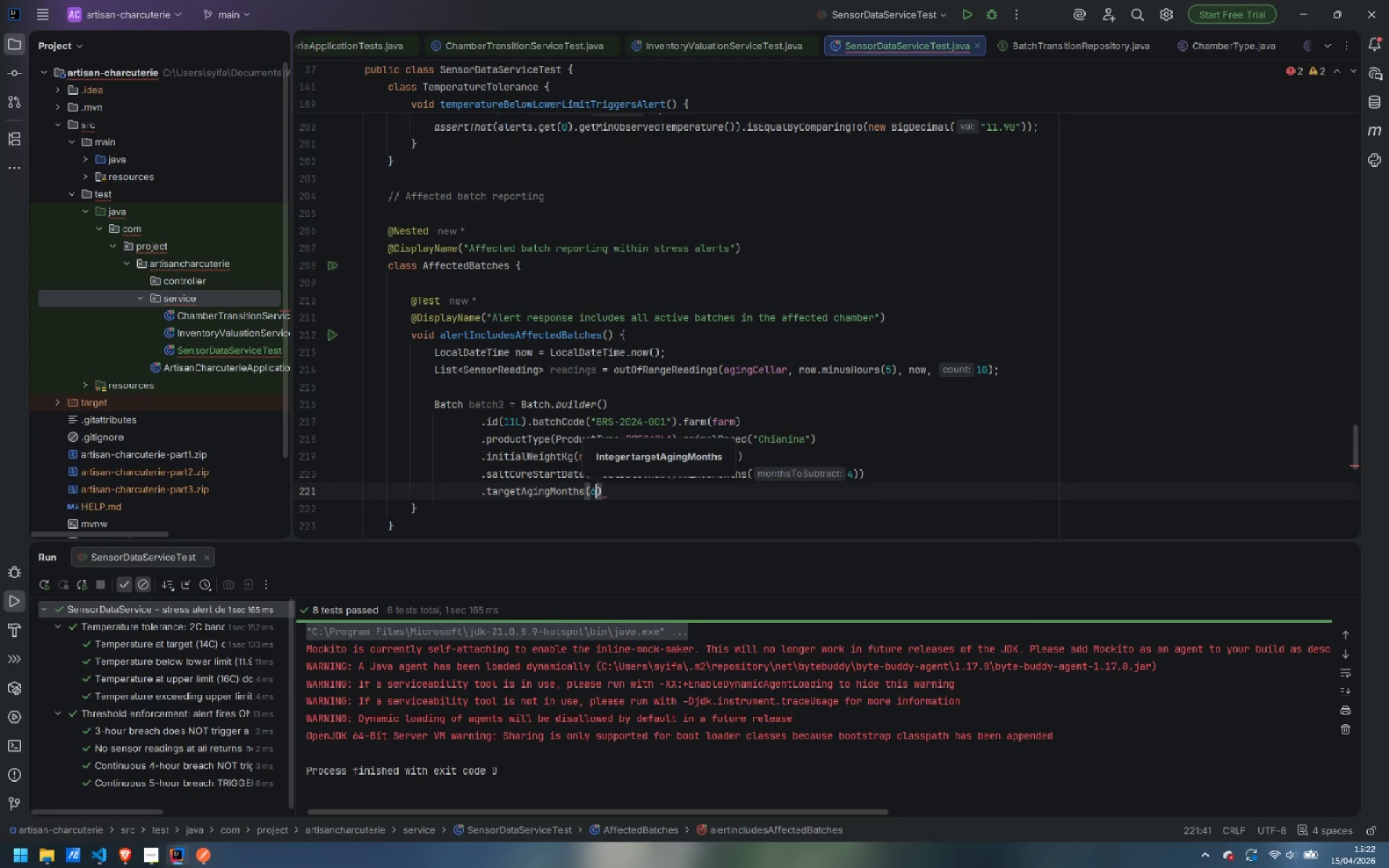 
key(ArrowRight)
 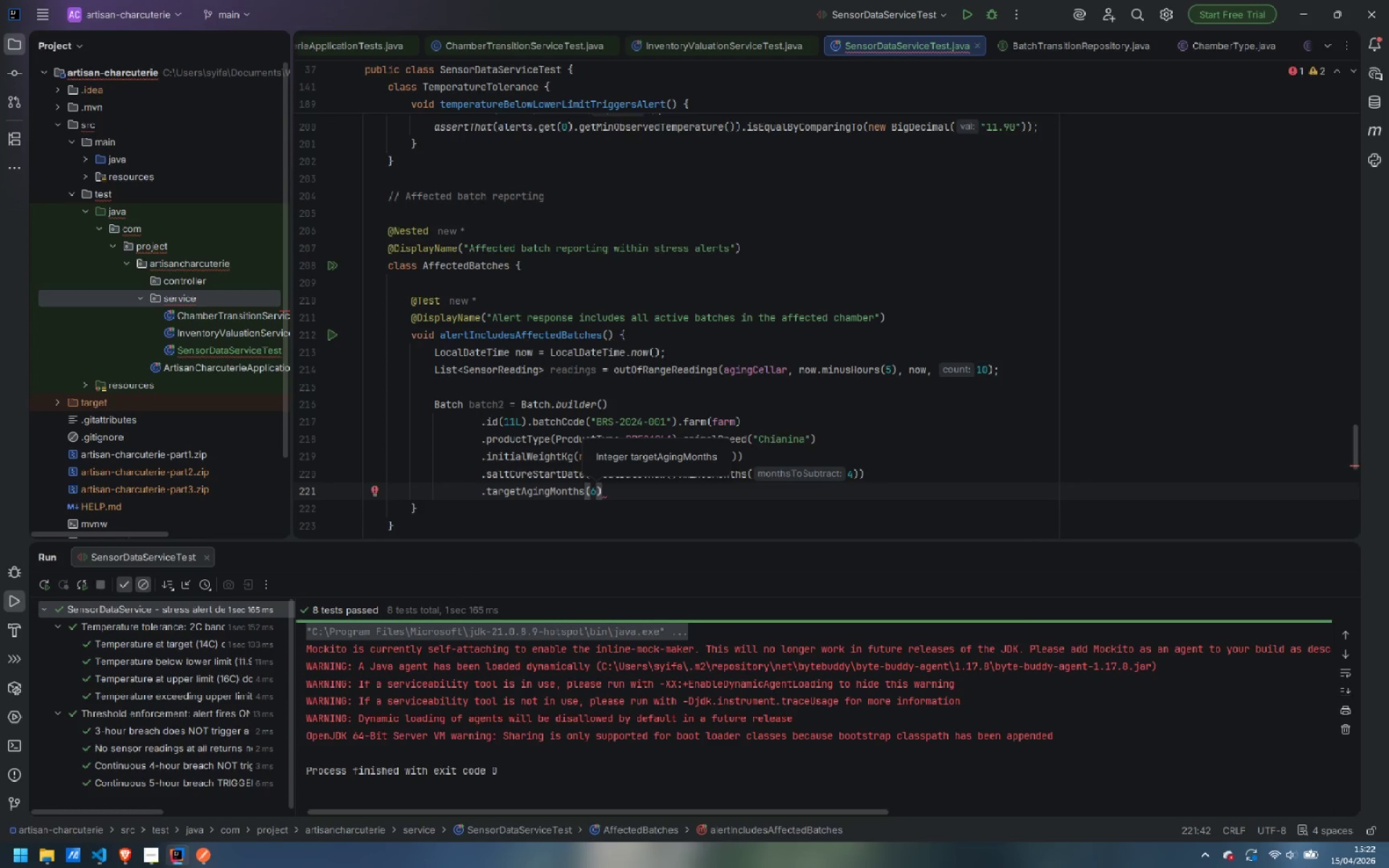 
type(.curre)
 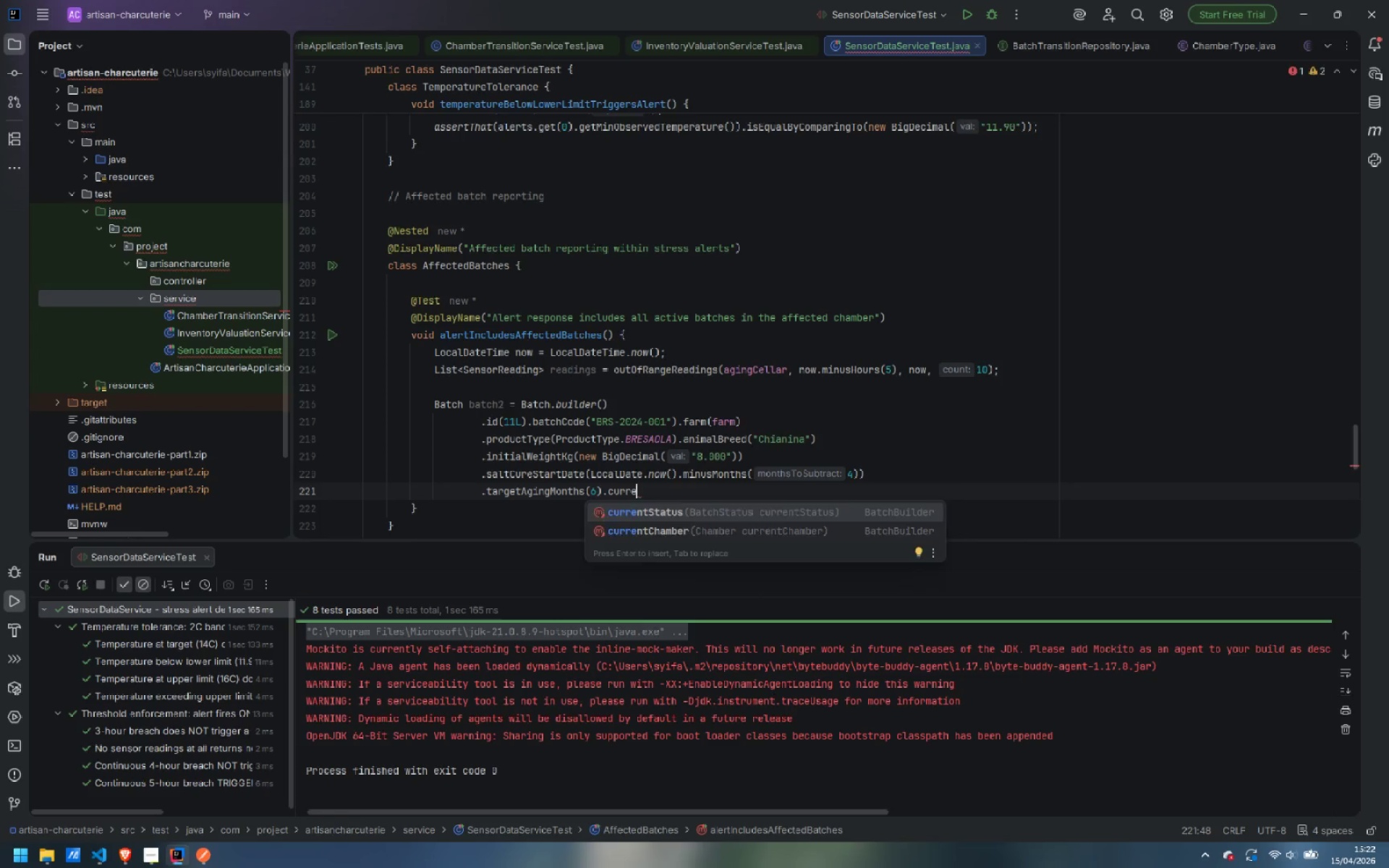 
key(Enter)
 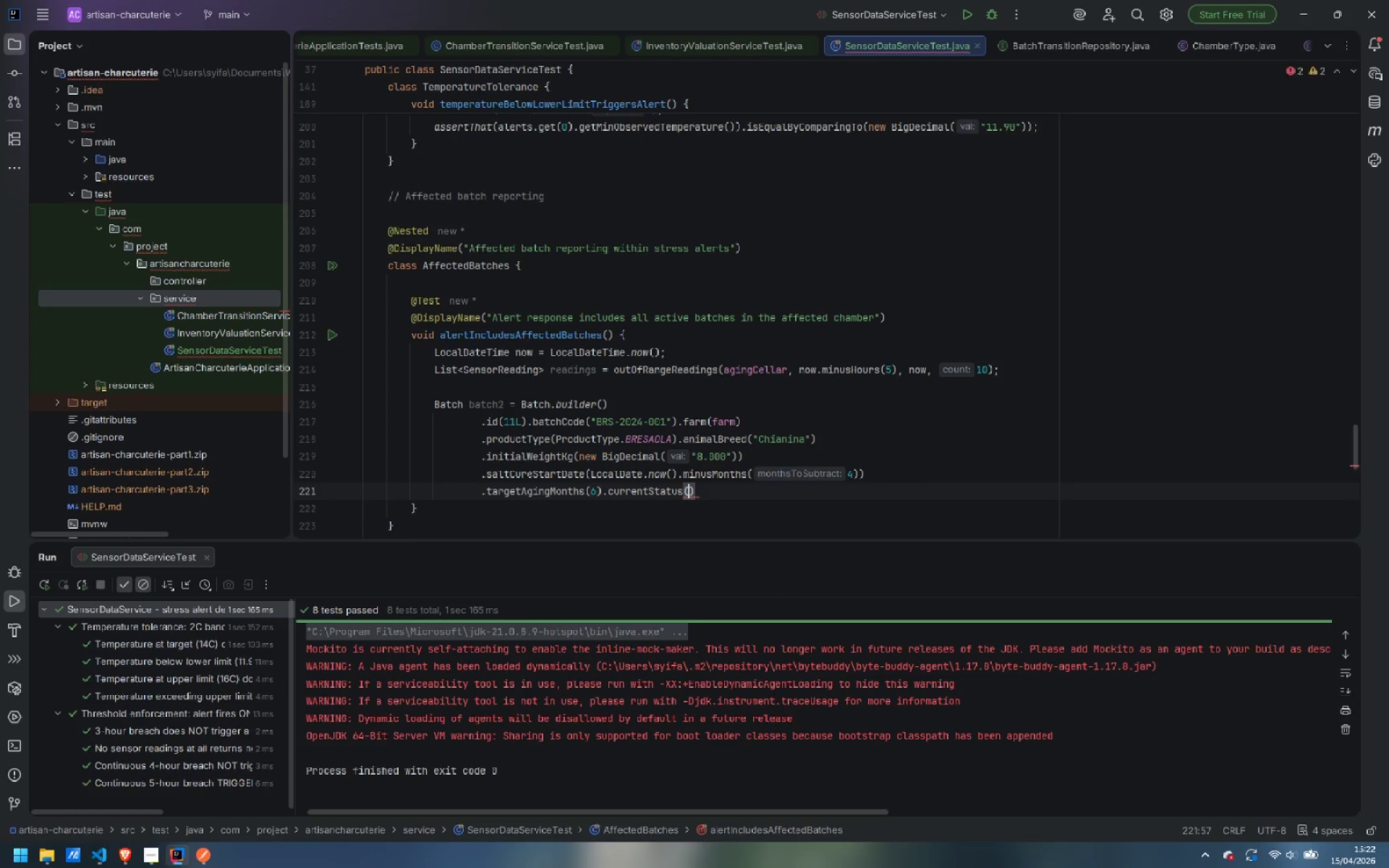 
type(AGIN)
 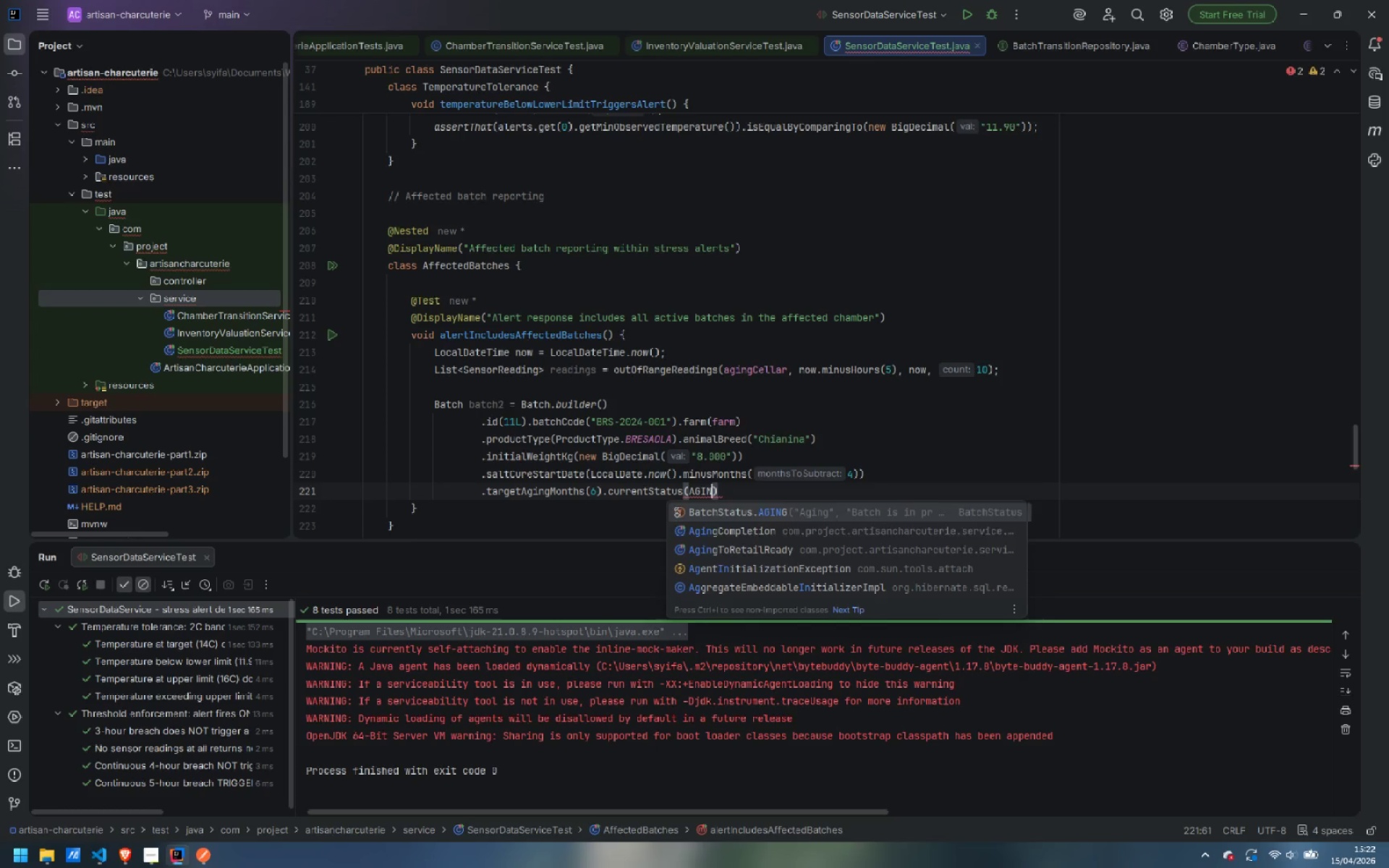 
key(Enter)
 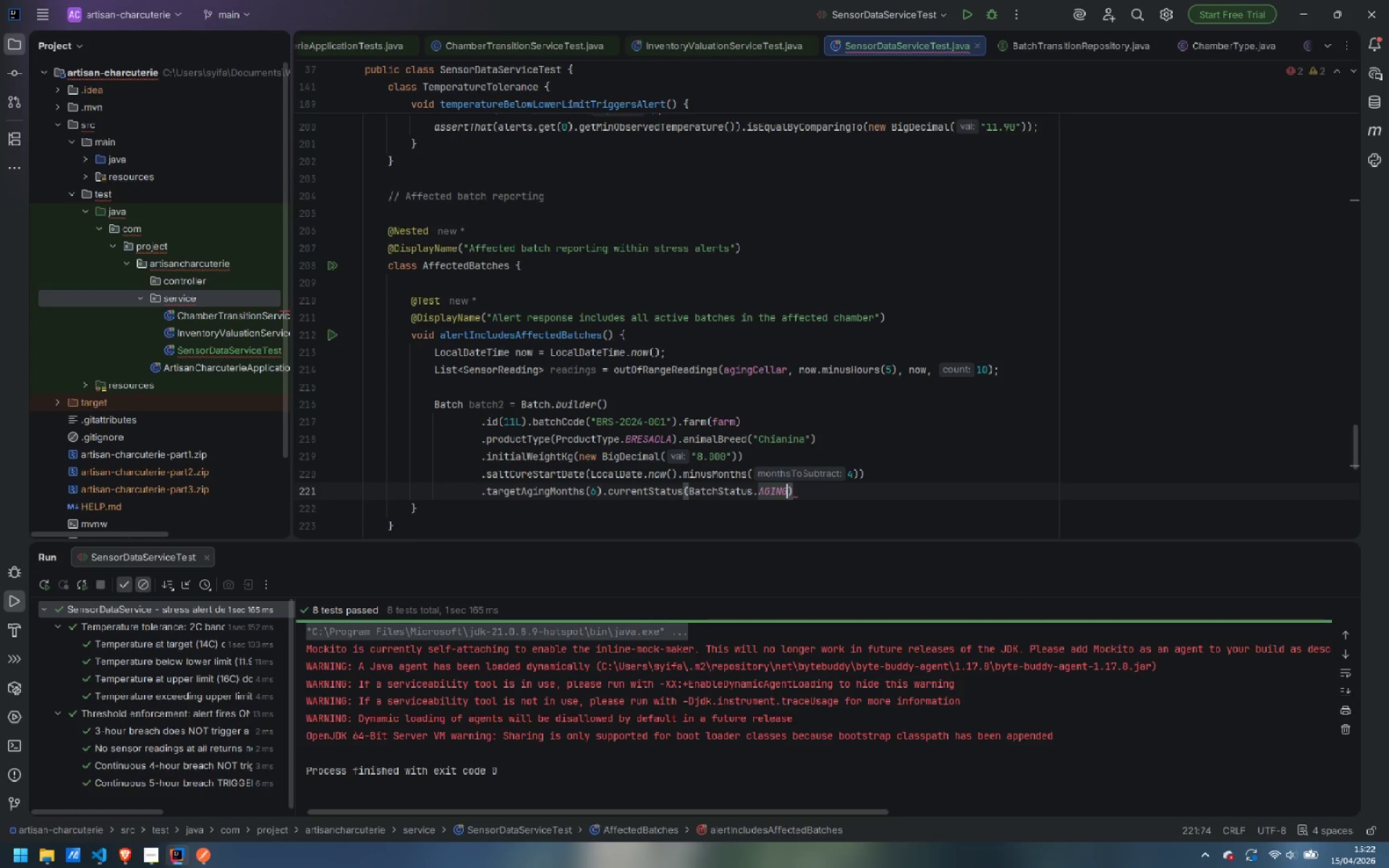 
key(ArrowRight)
 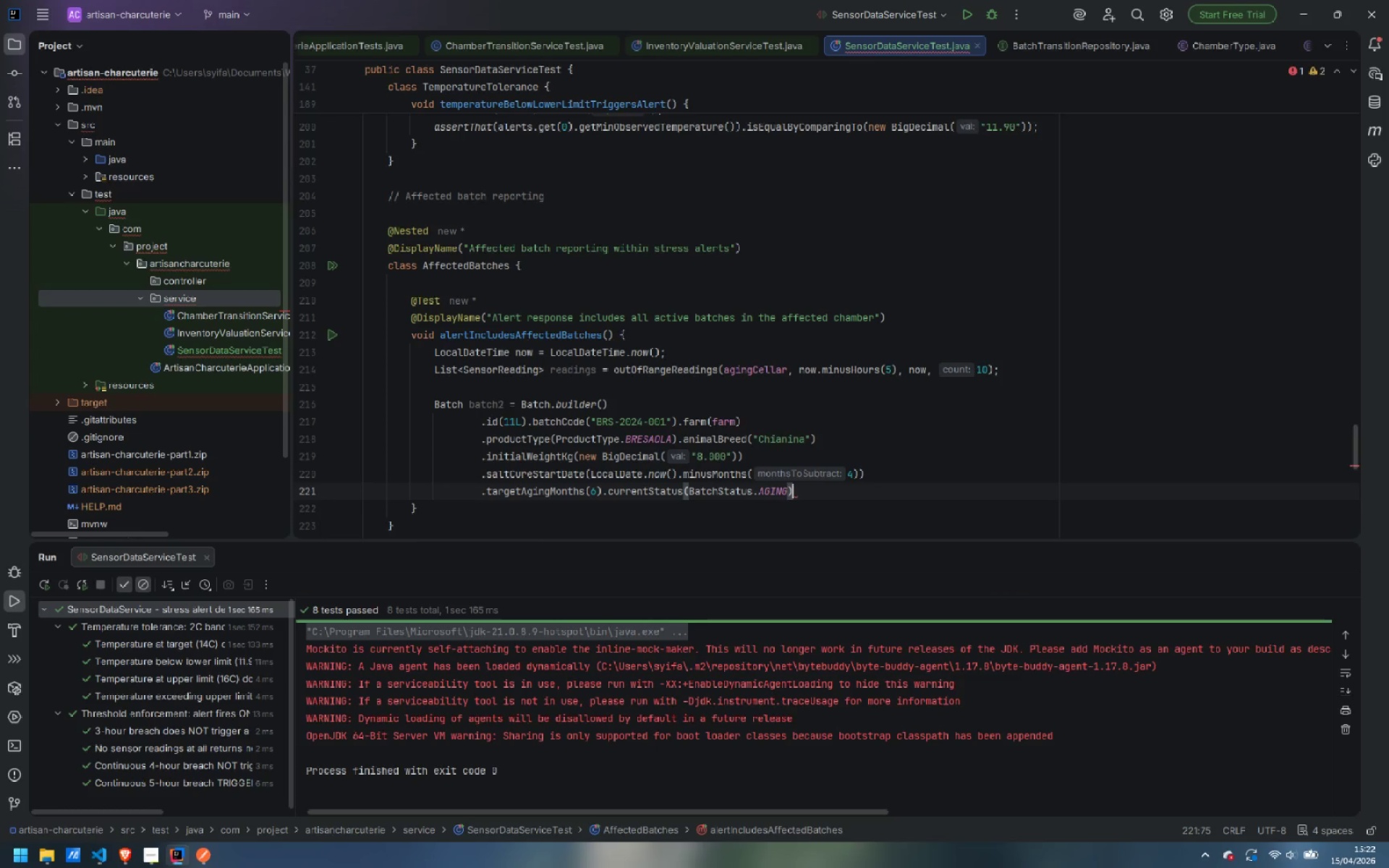 
key(Enter)
 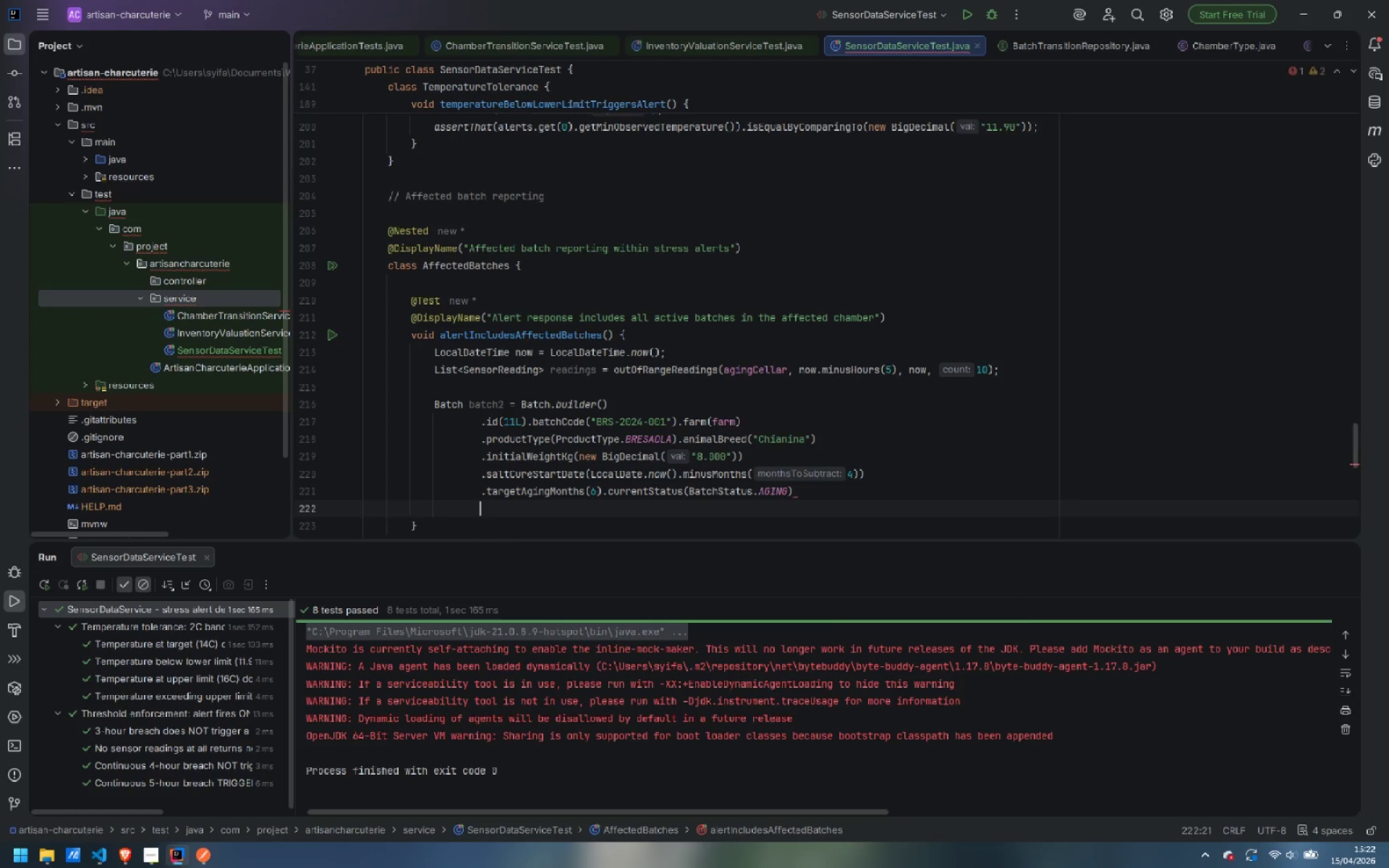 
type(.curre)
 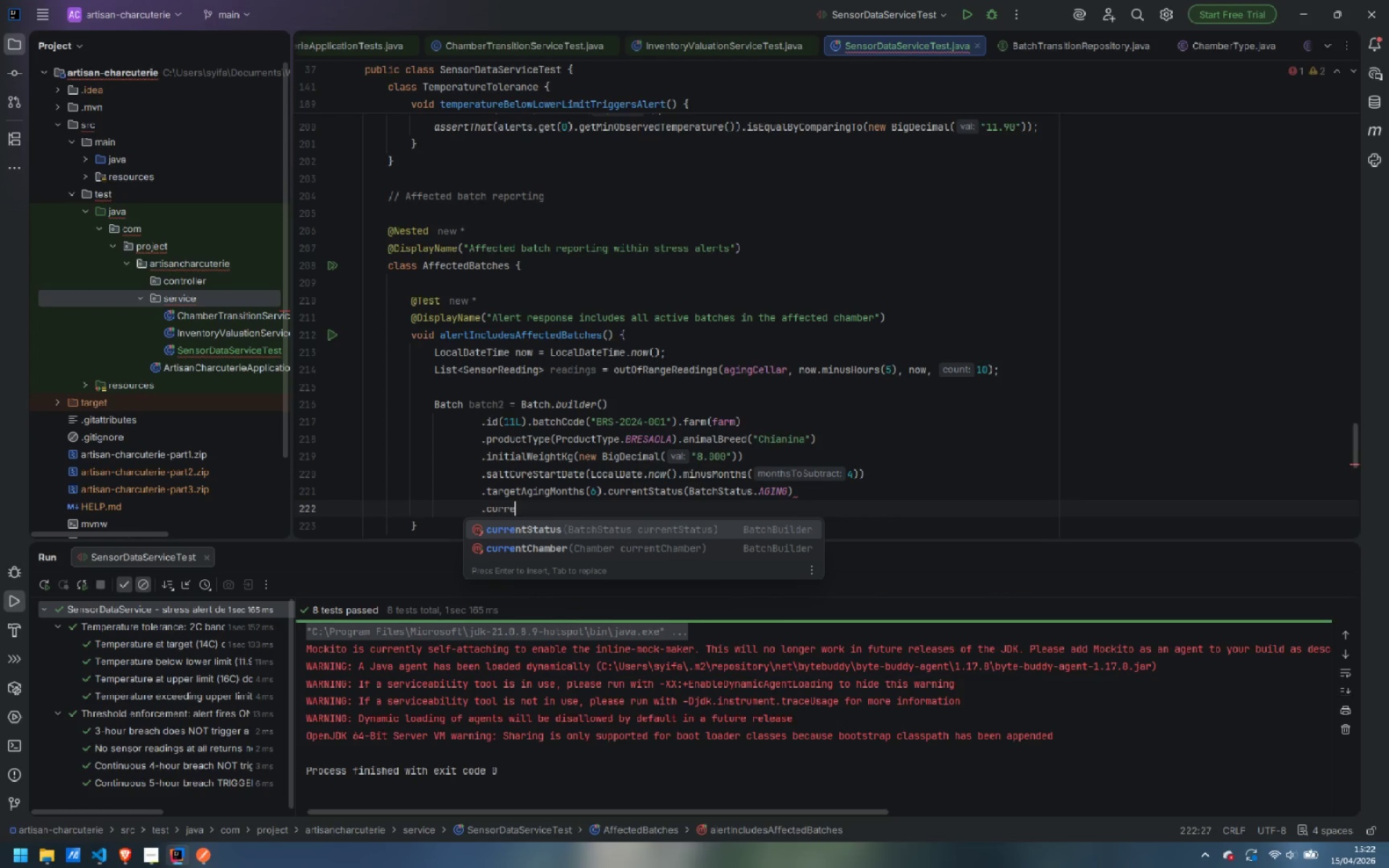 
key(ArrowDown)
 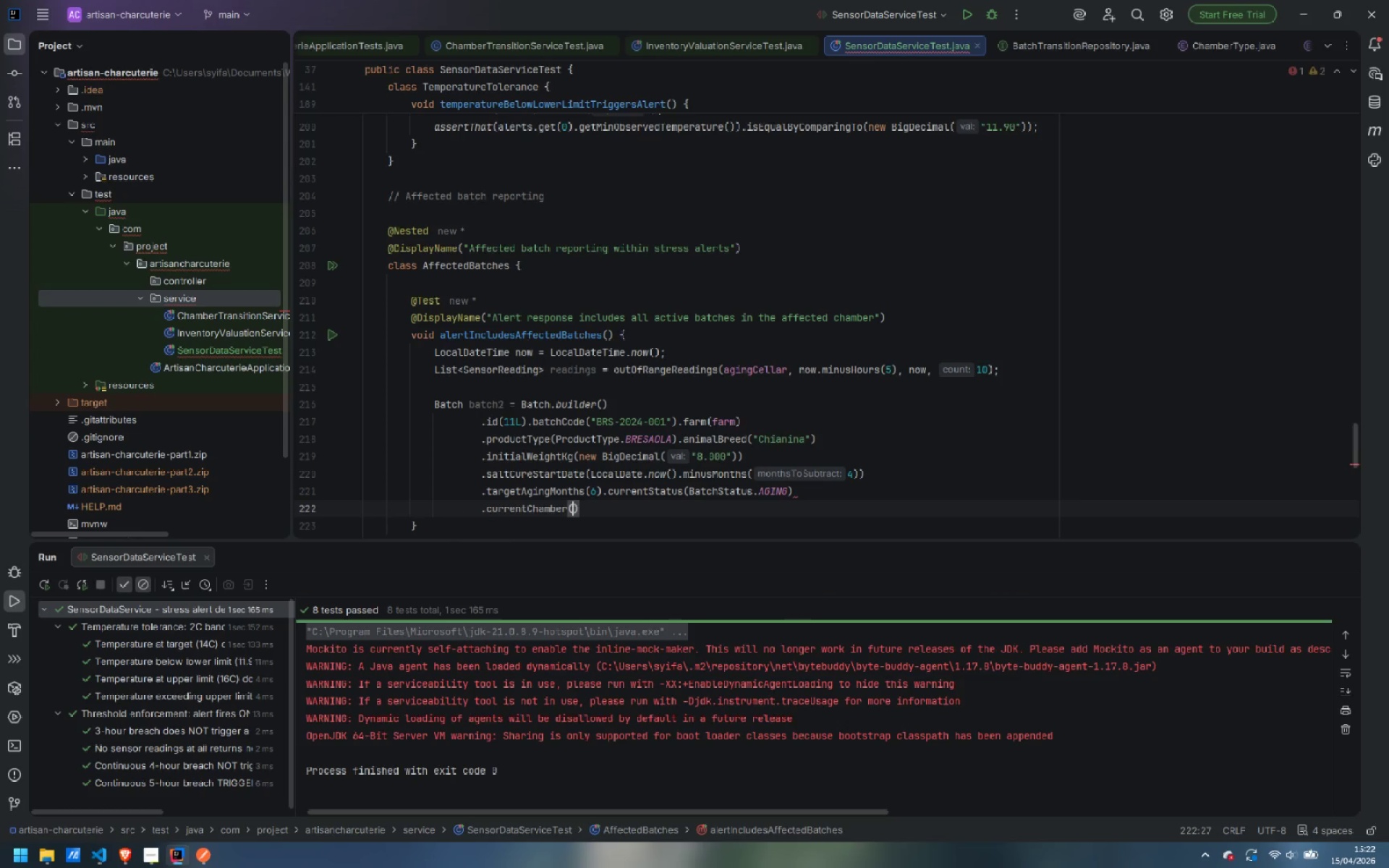 
key(Enter)
 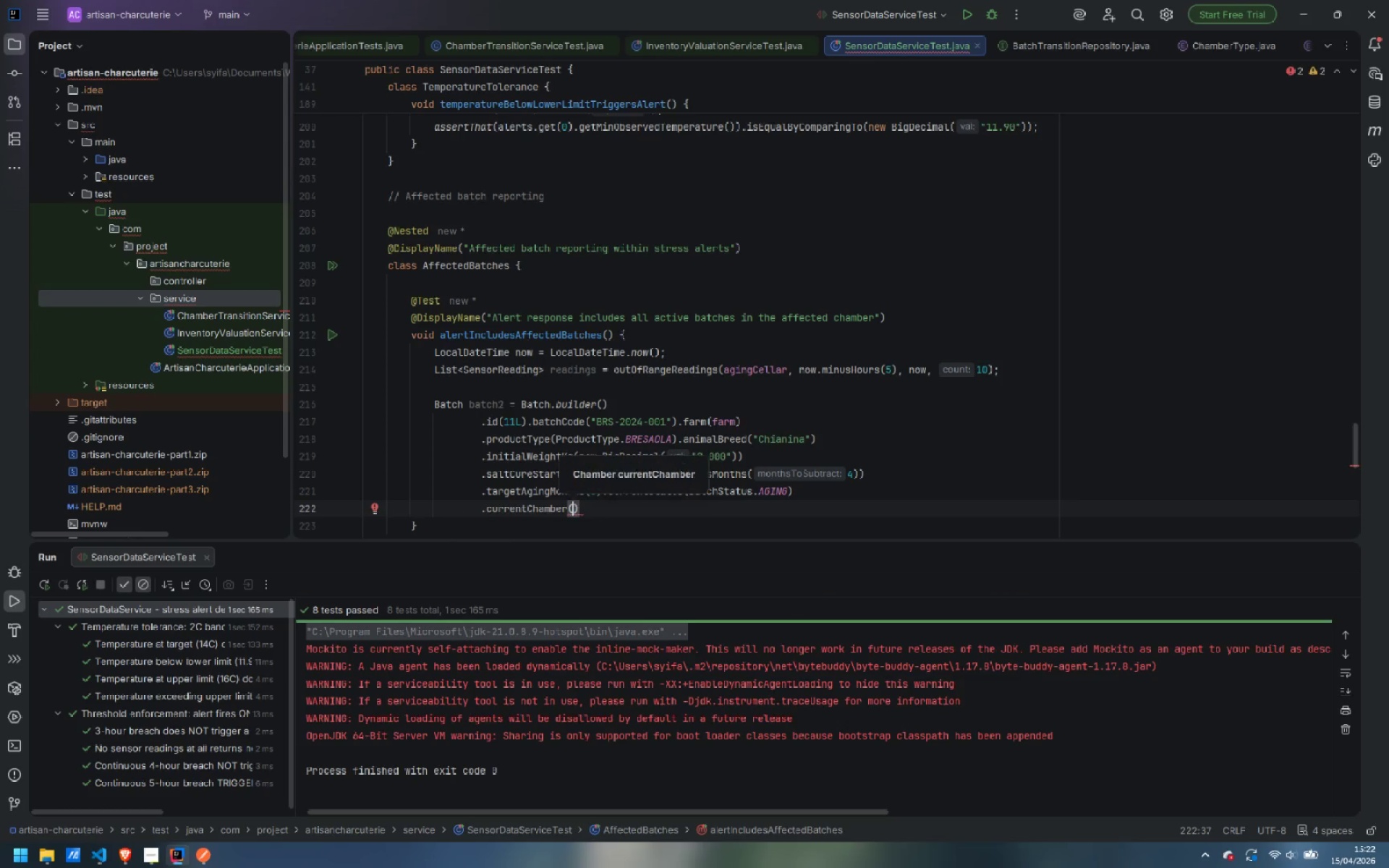 
type(aging)
 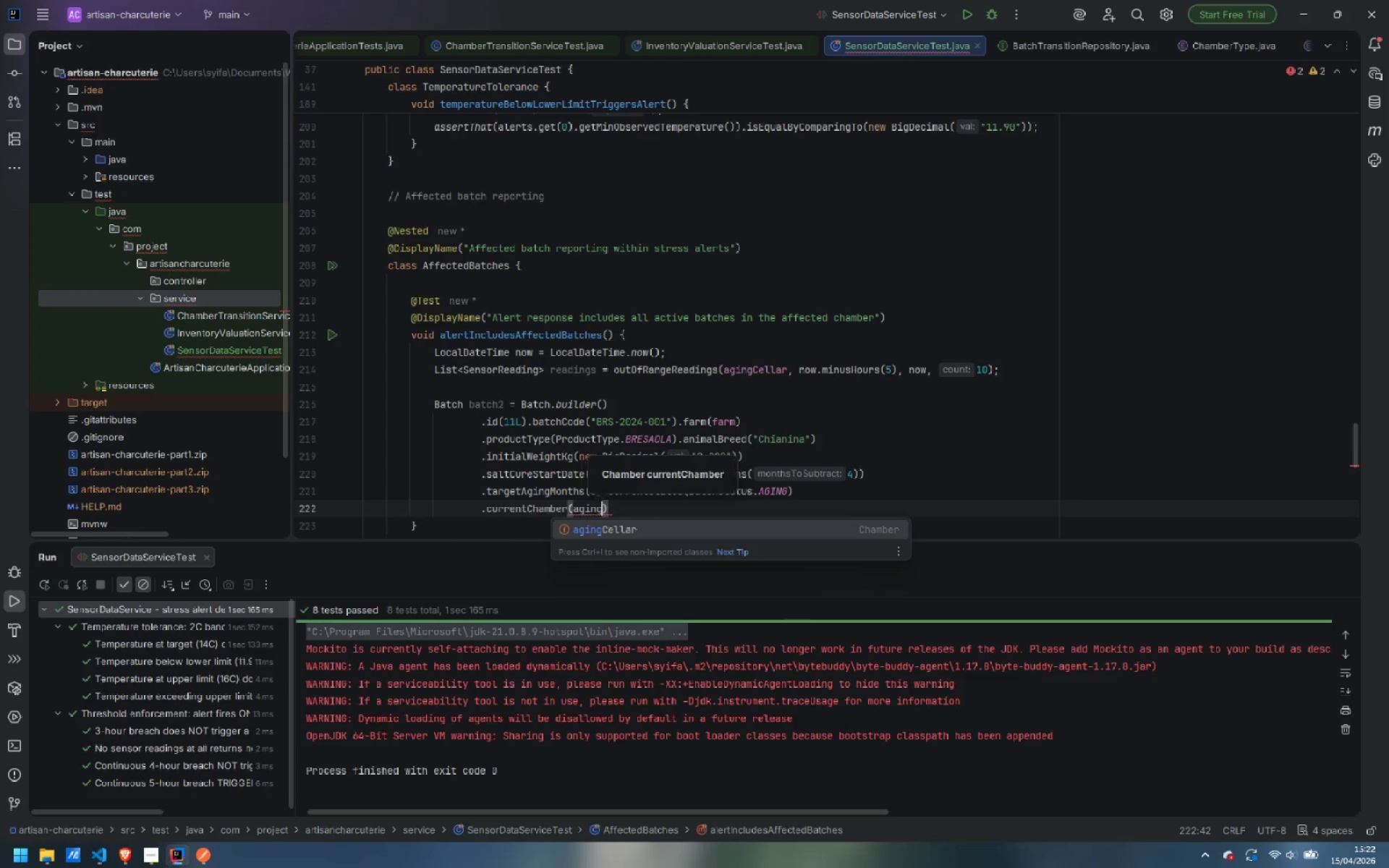 
key(Enter)
 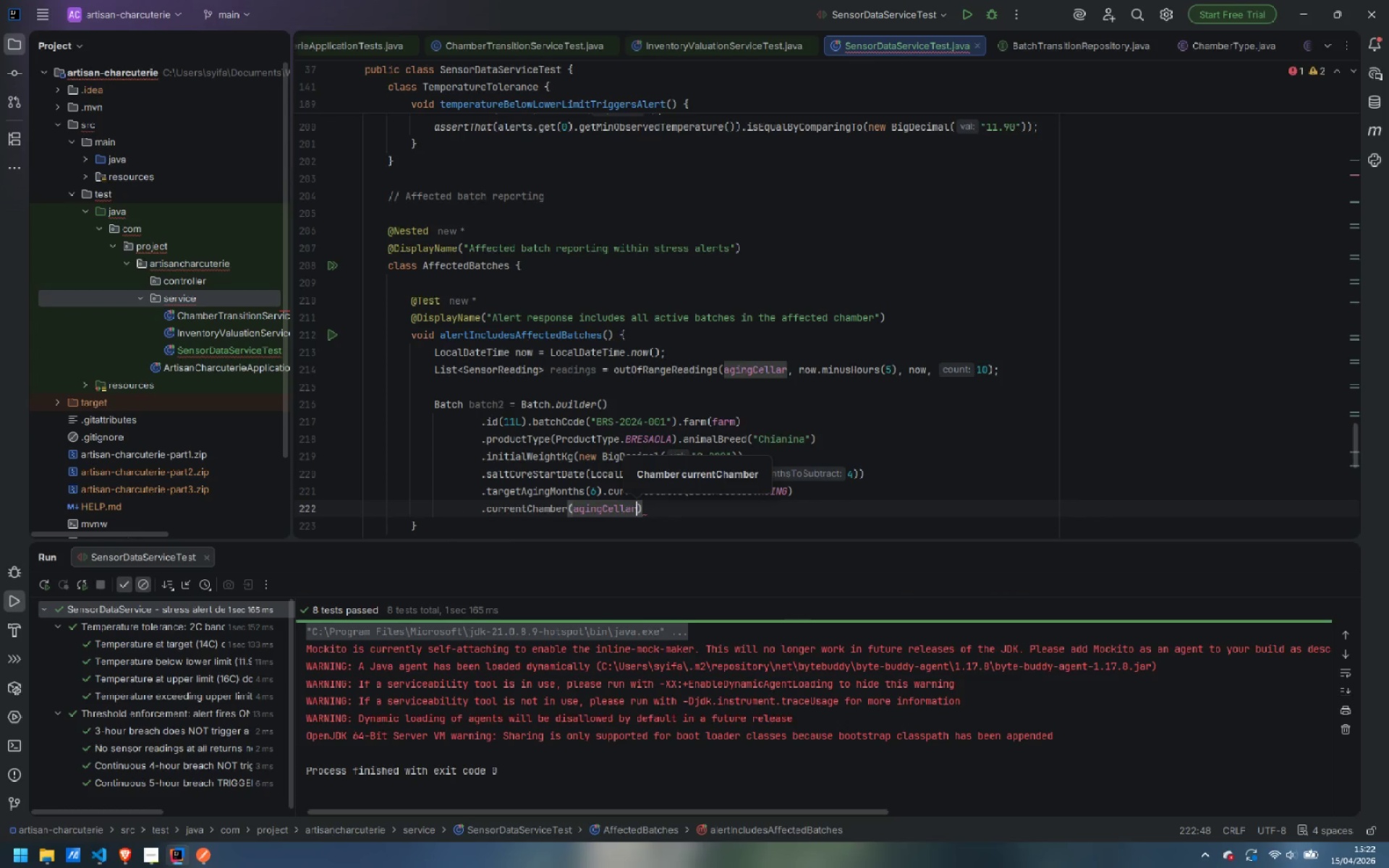 
key(ArrowRight)
 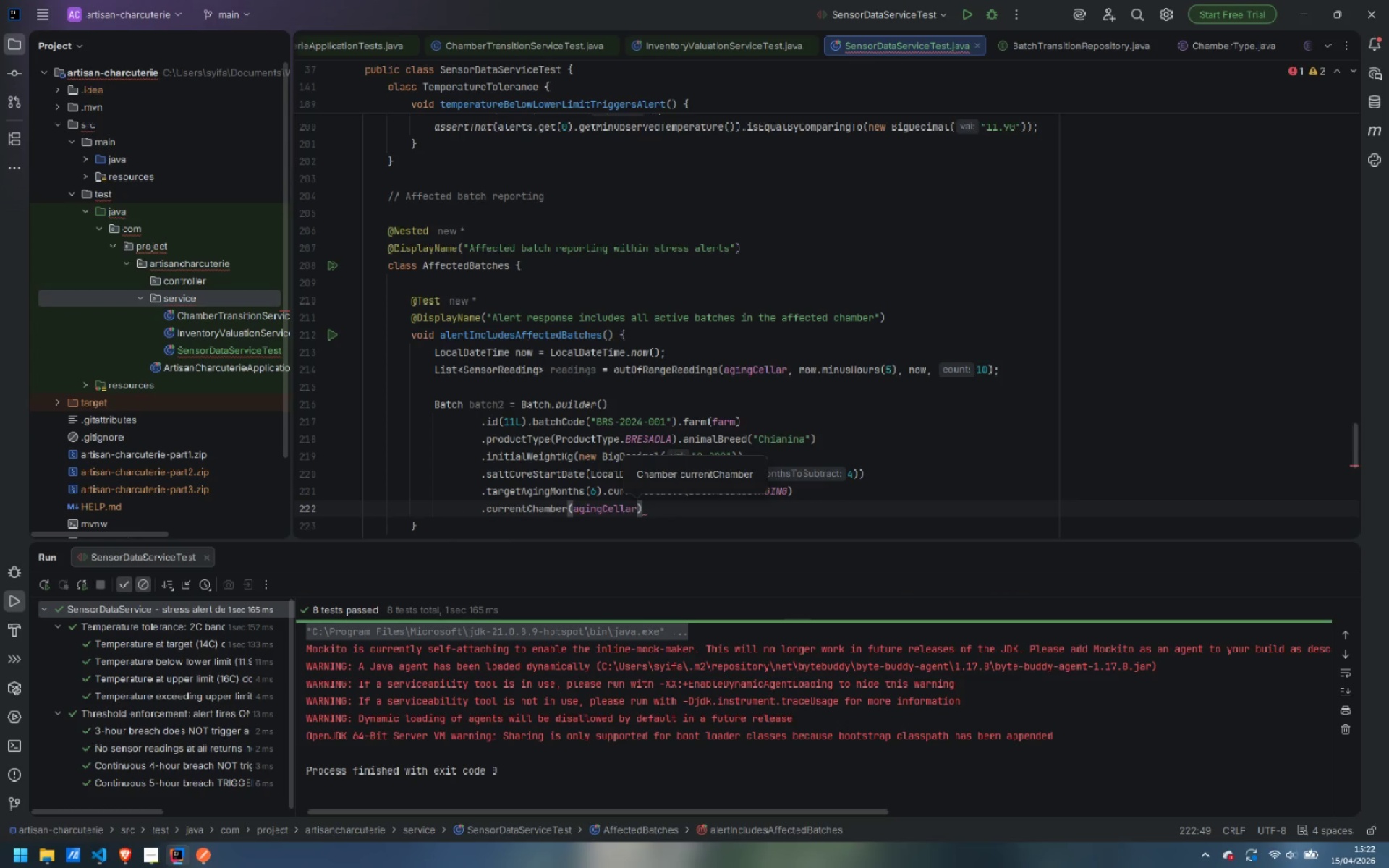 
type(.bui)
 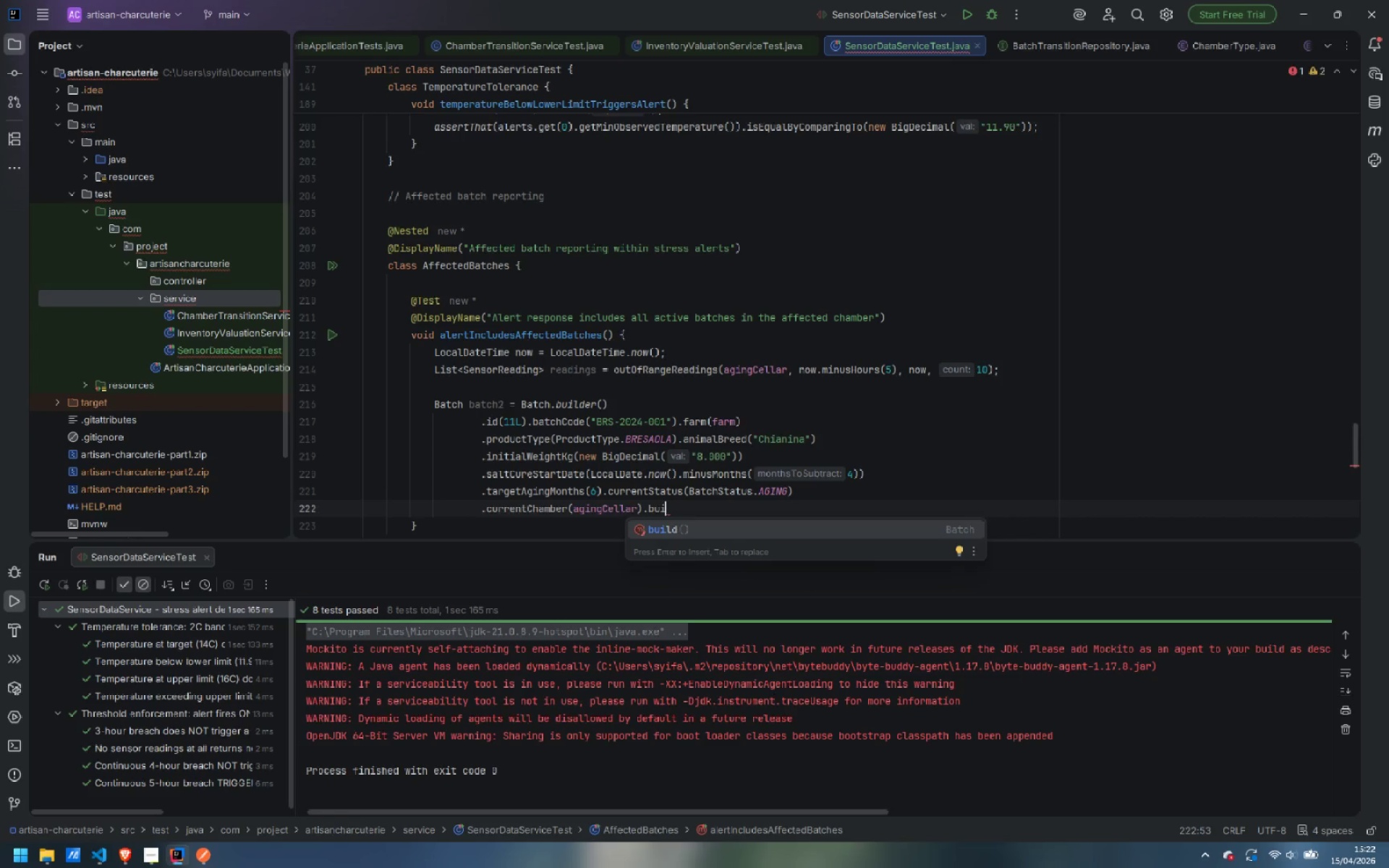 
key(Enter)
 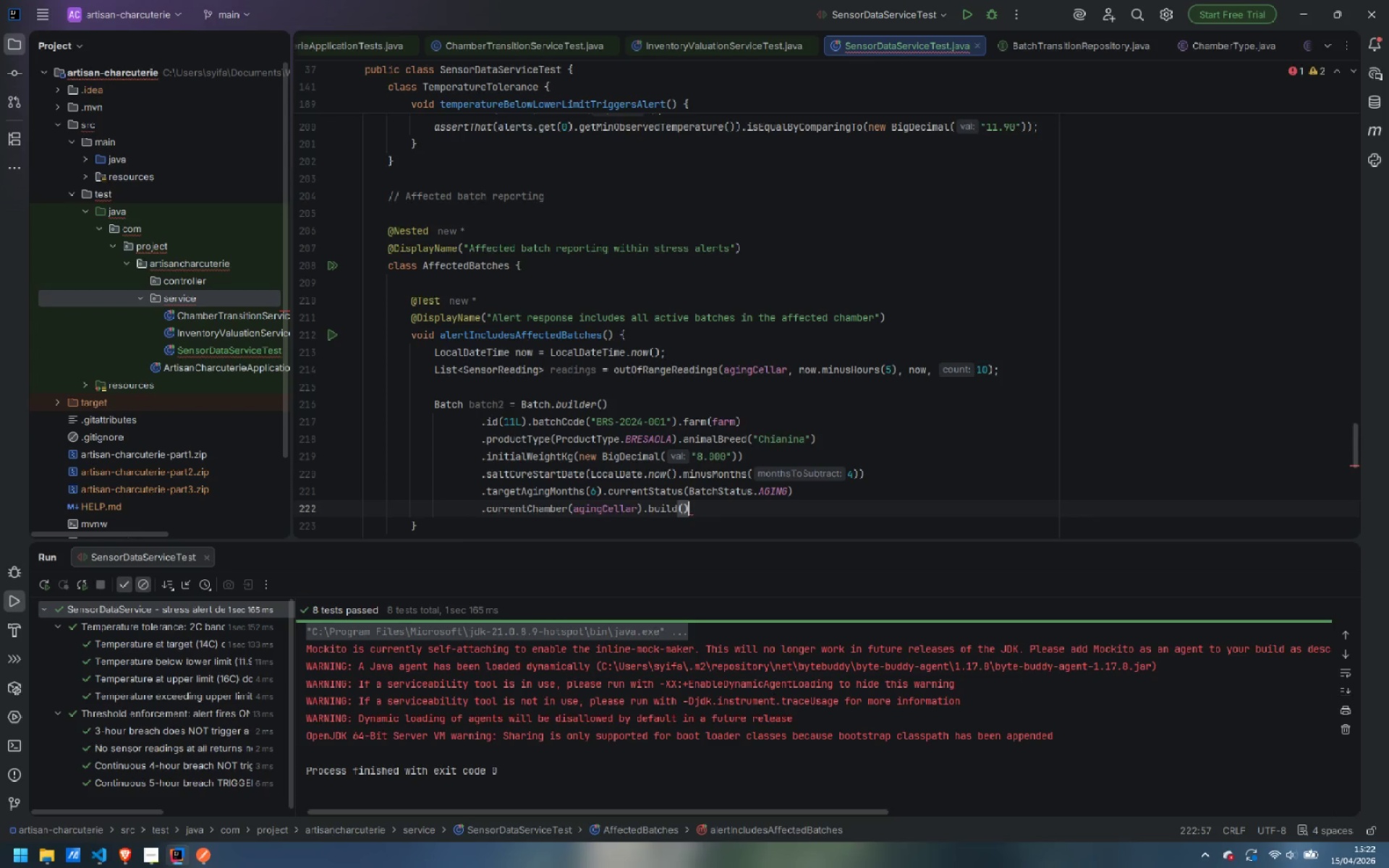 
key(Semicolon)
 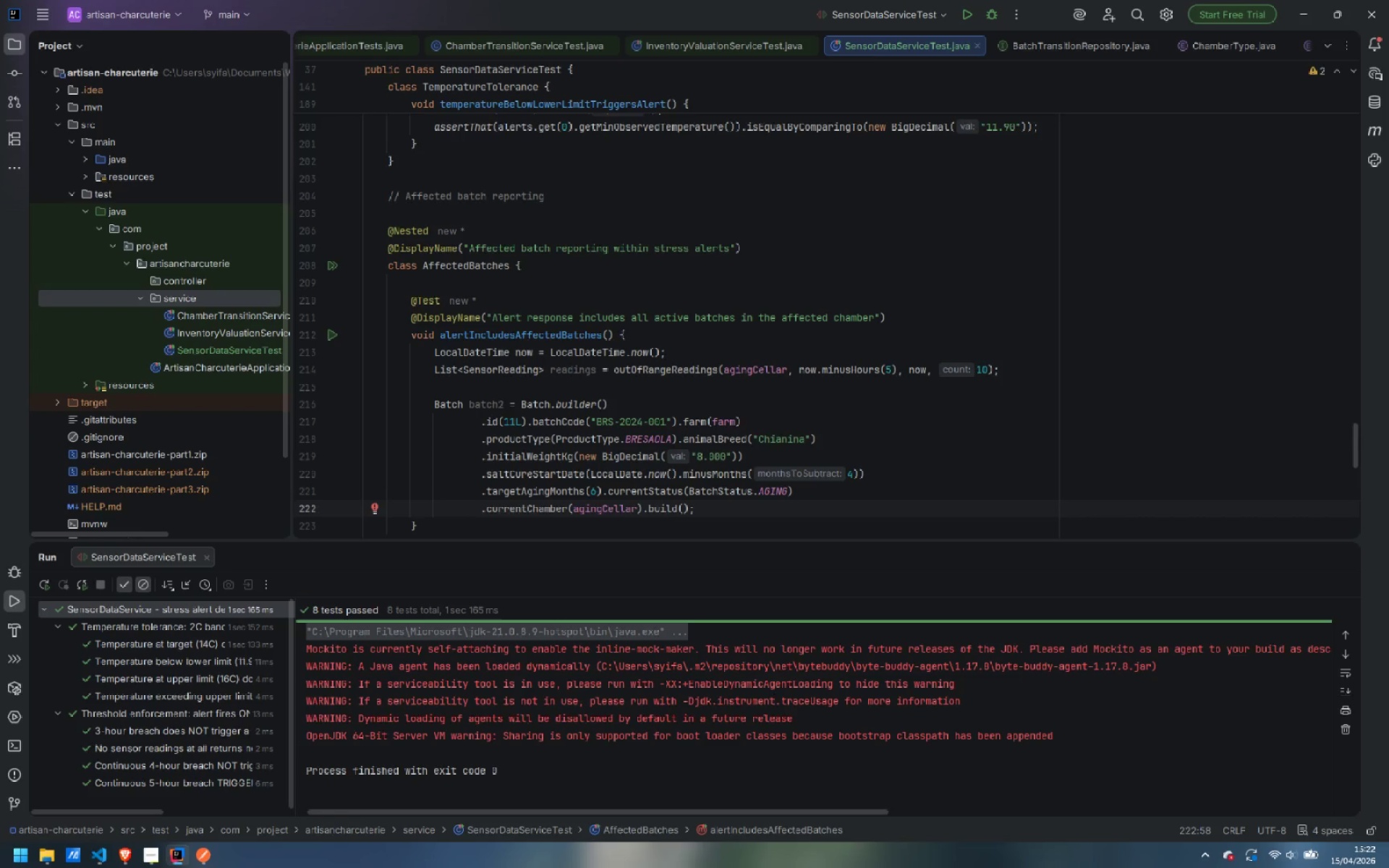 
wait(23.89)
 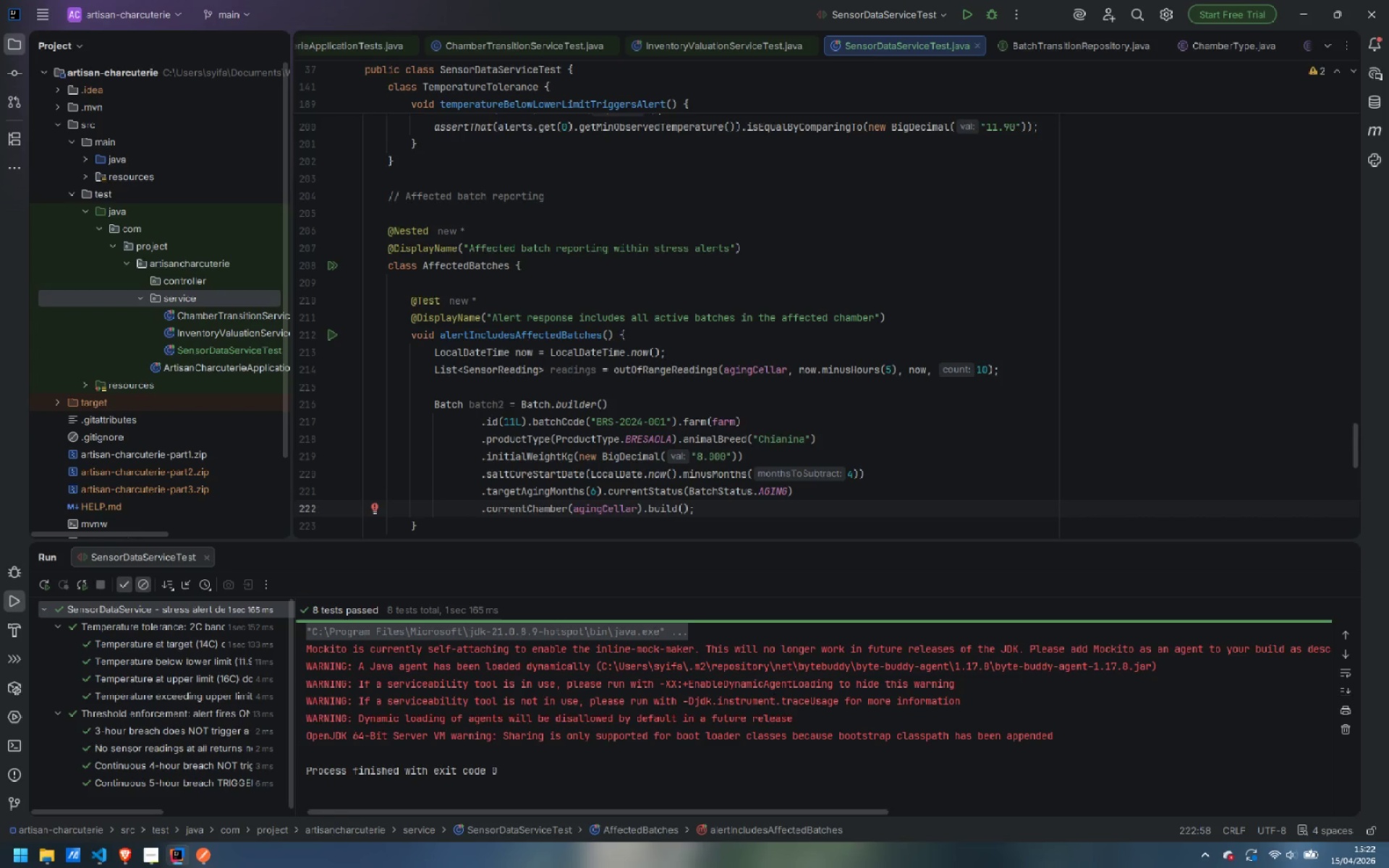 
scroll: coordinate [652, 278], scroll_direction: down, amount: 2.0
 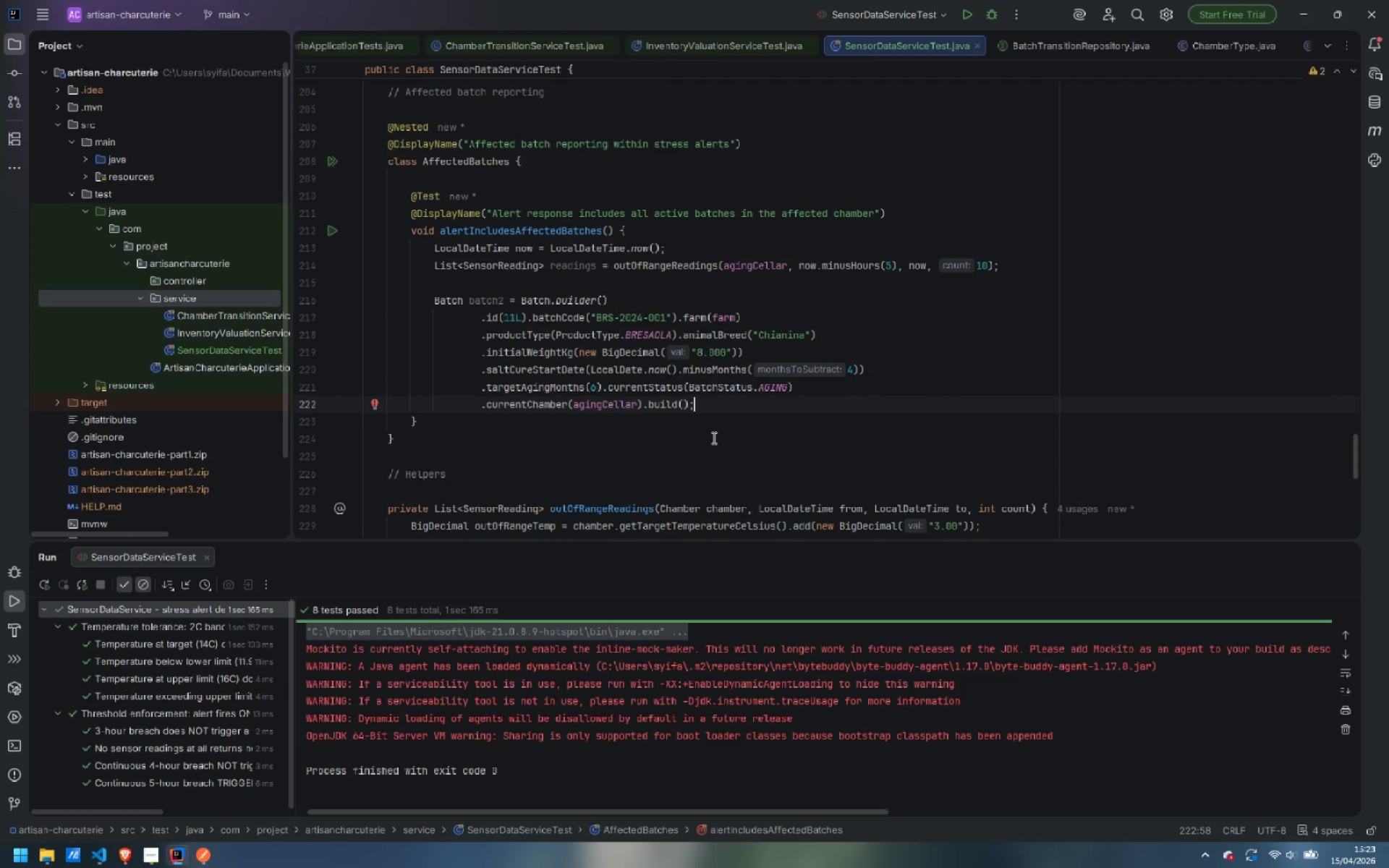 
scroll: coordinate [717, 417], scroll_direction: up, amount: 1.0
 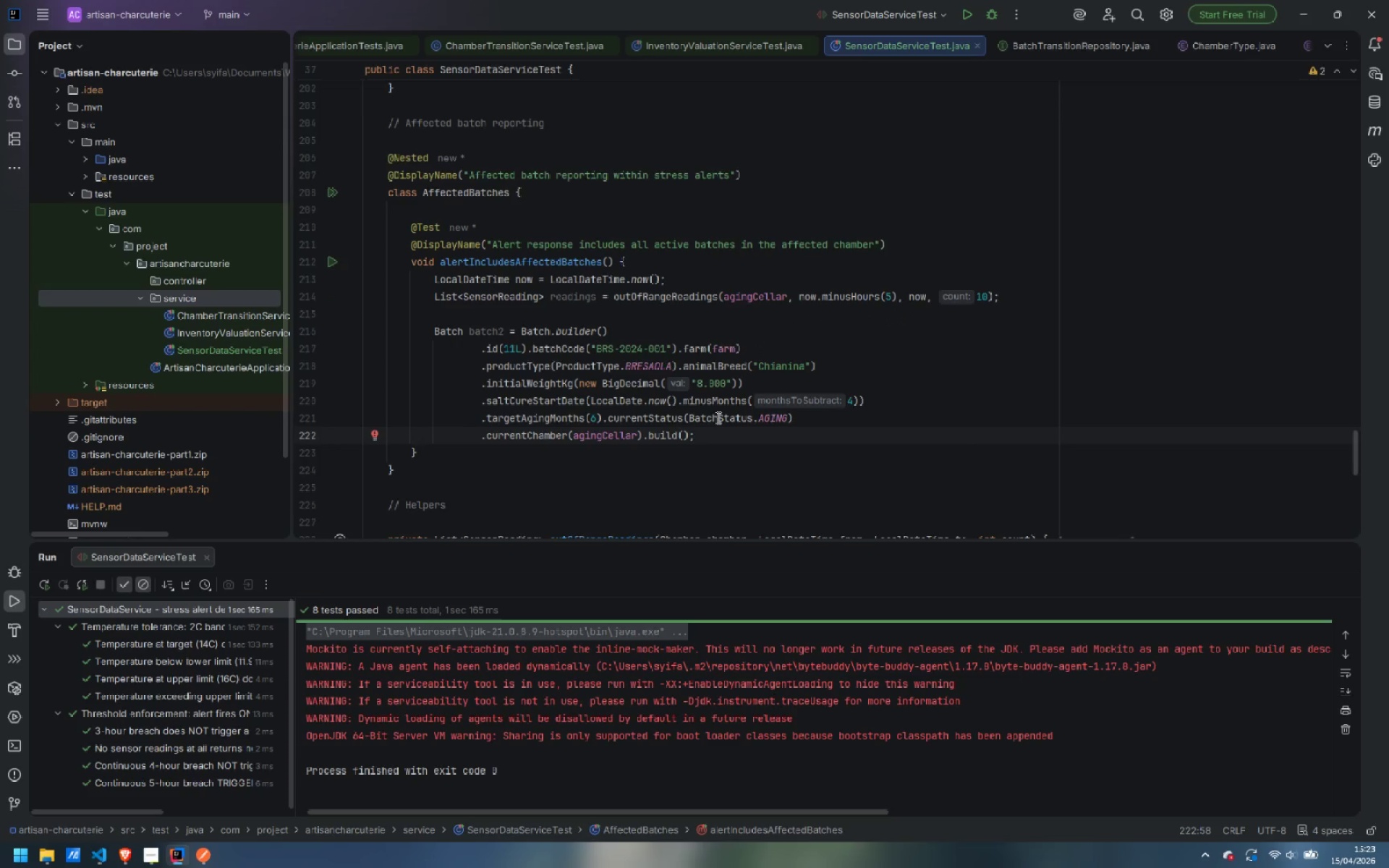 
scroll: coordinate [717, 417], scroll_direction: down, amount: 1.0
 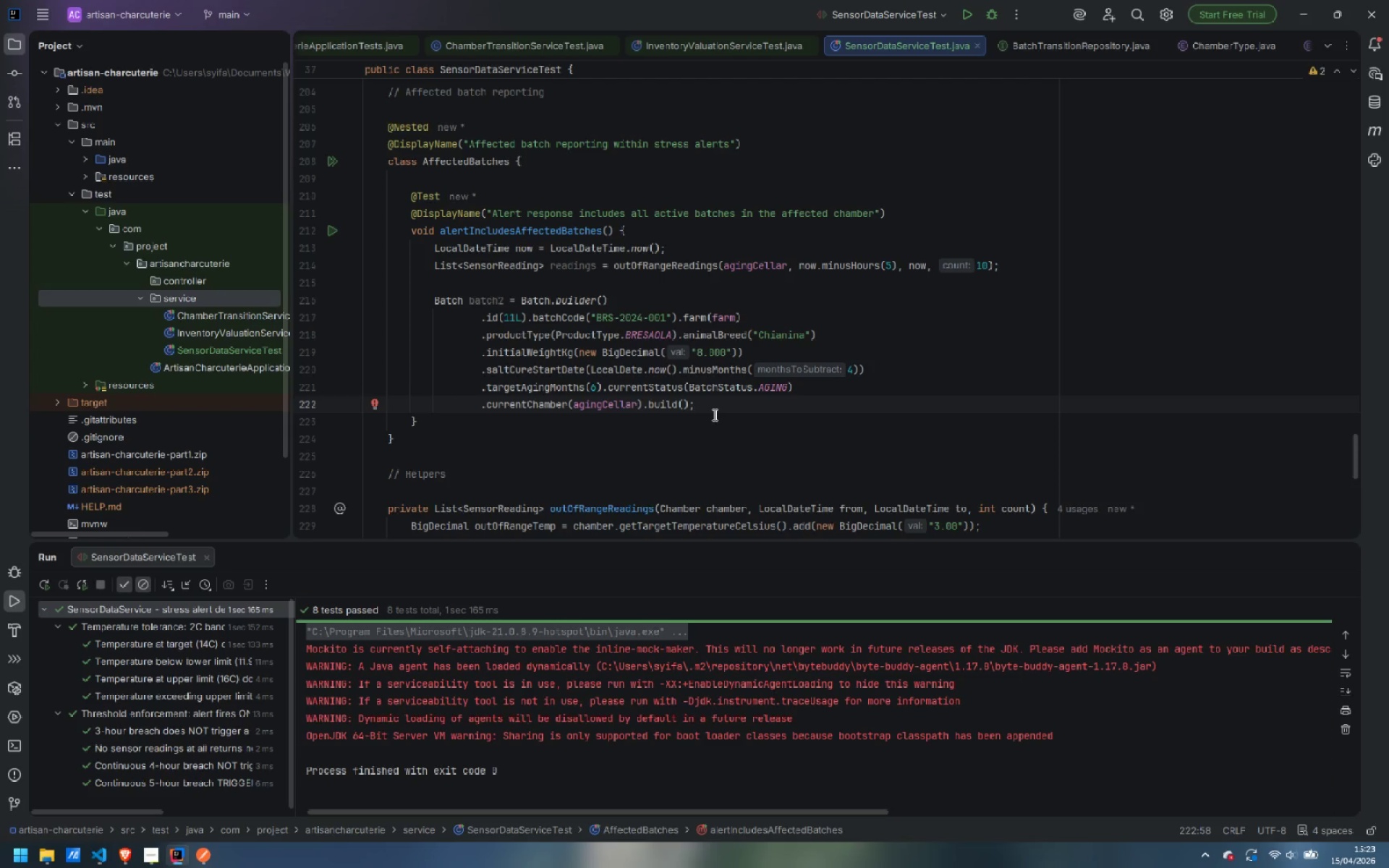 
wait(14.32)
 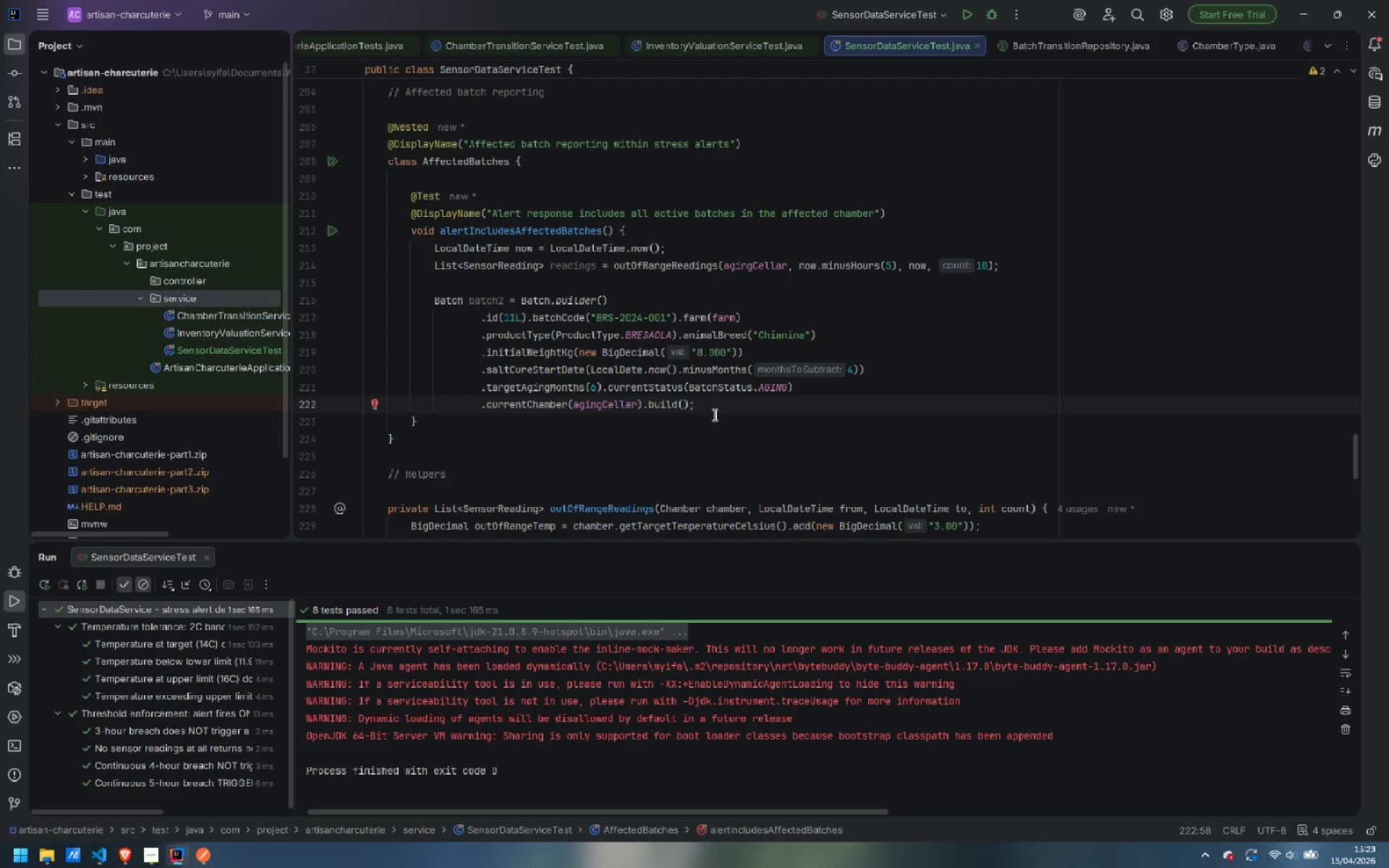 
key(Enter)
 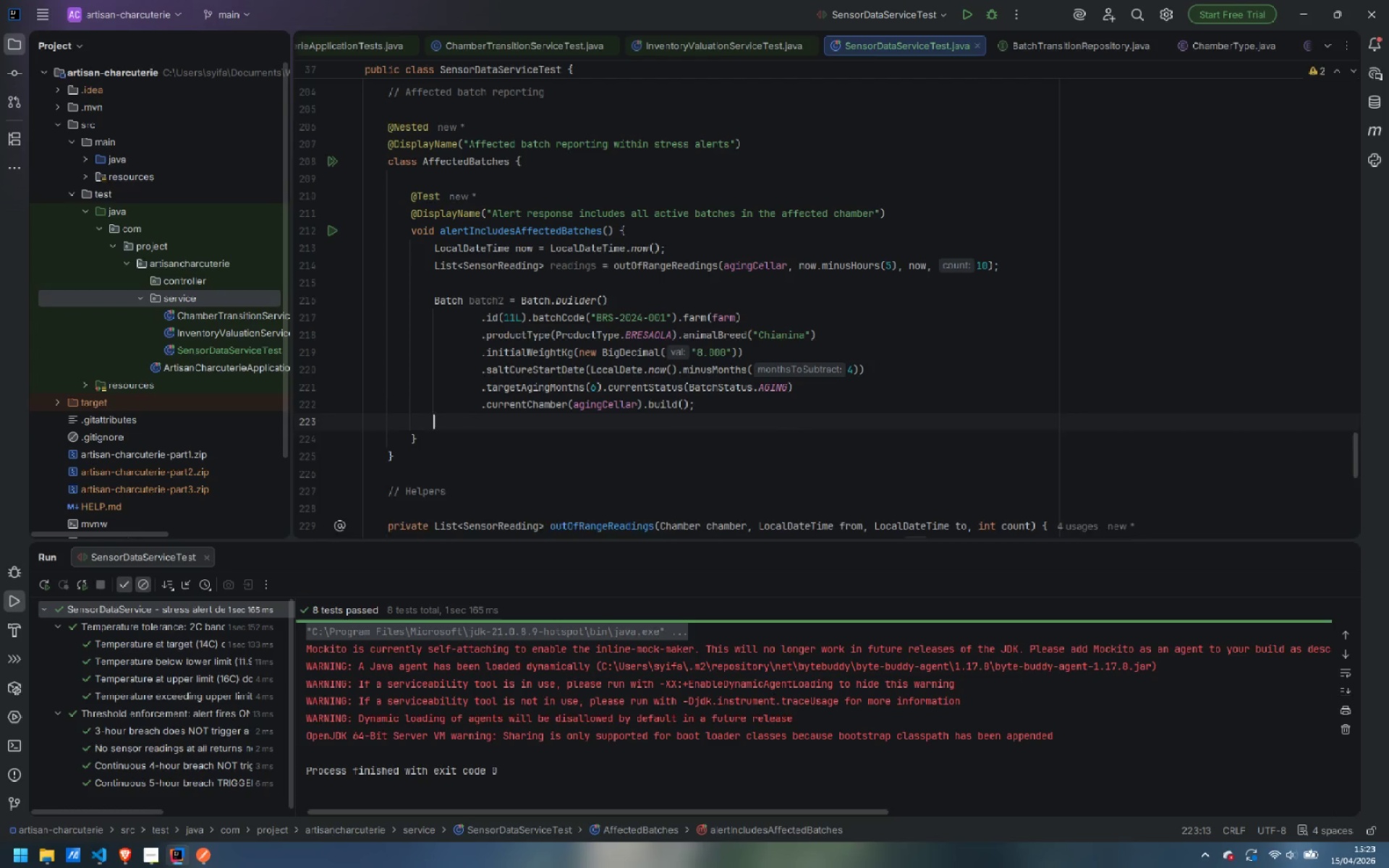 
key(Enter)
 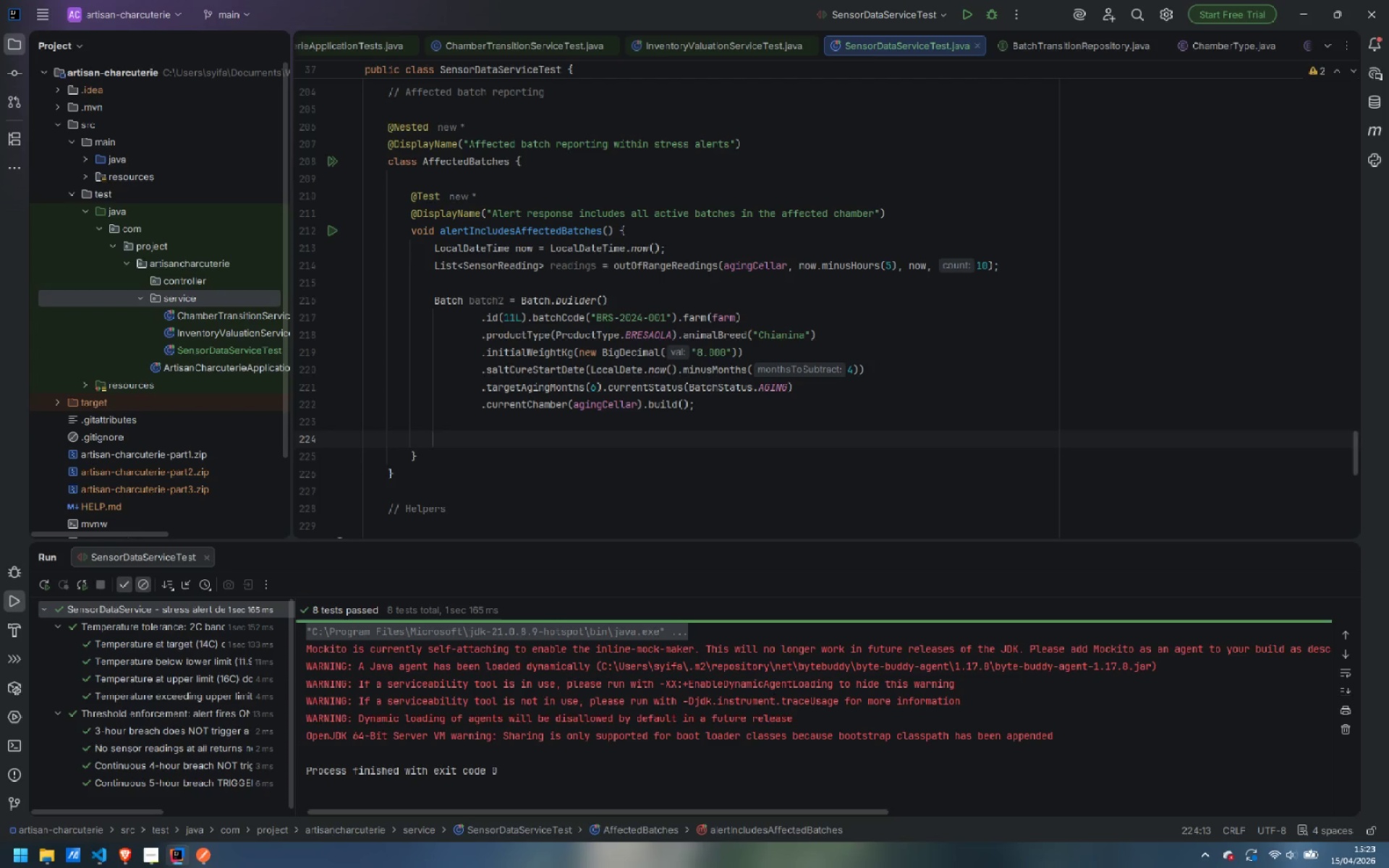 
wait(10.11)
 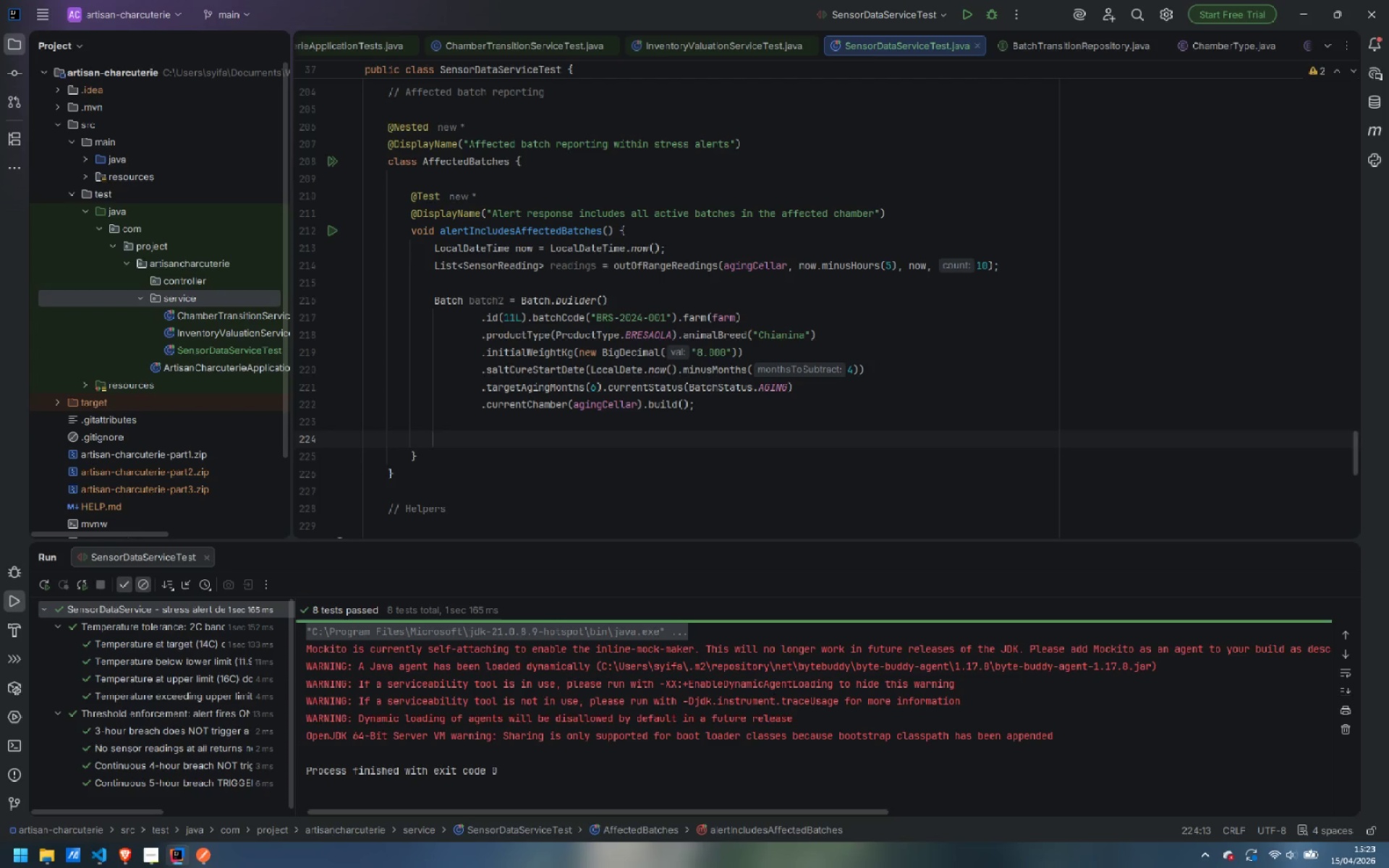 
type(when)
 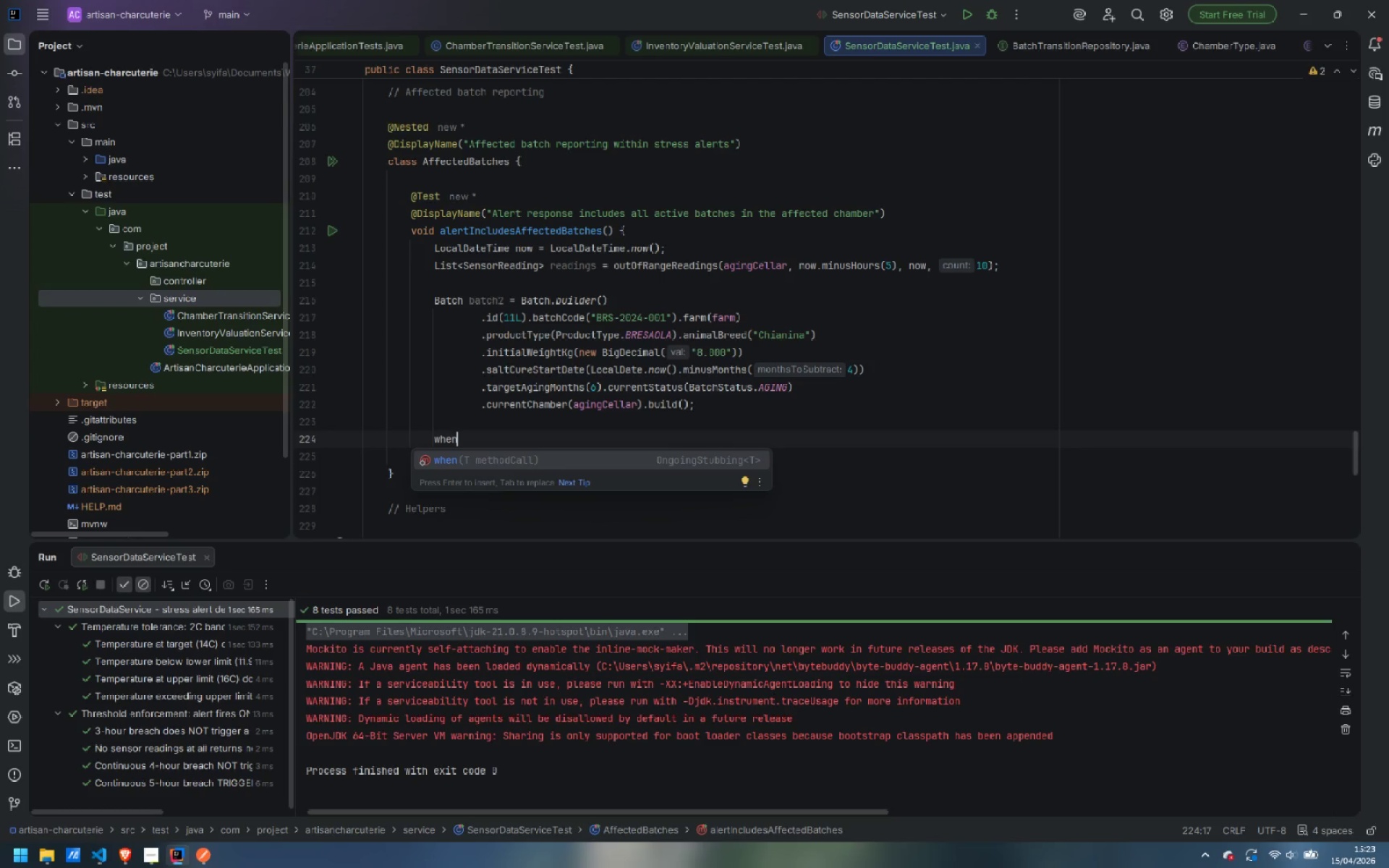 
key(Enter)
 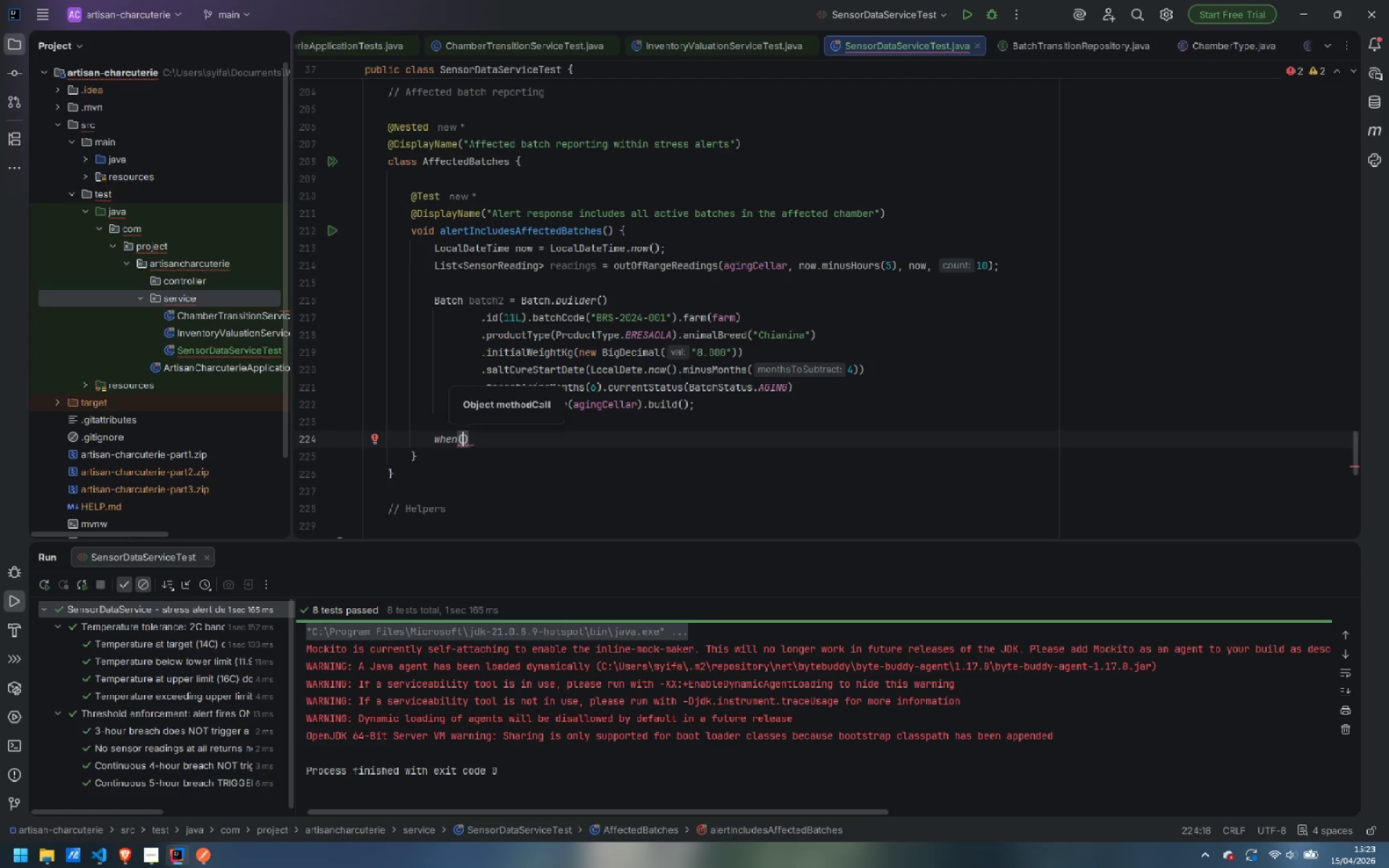 
type(cha)
 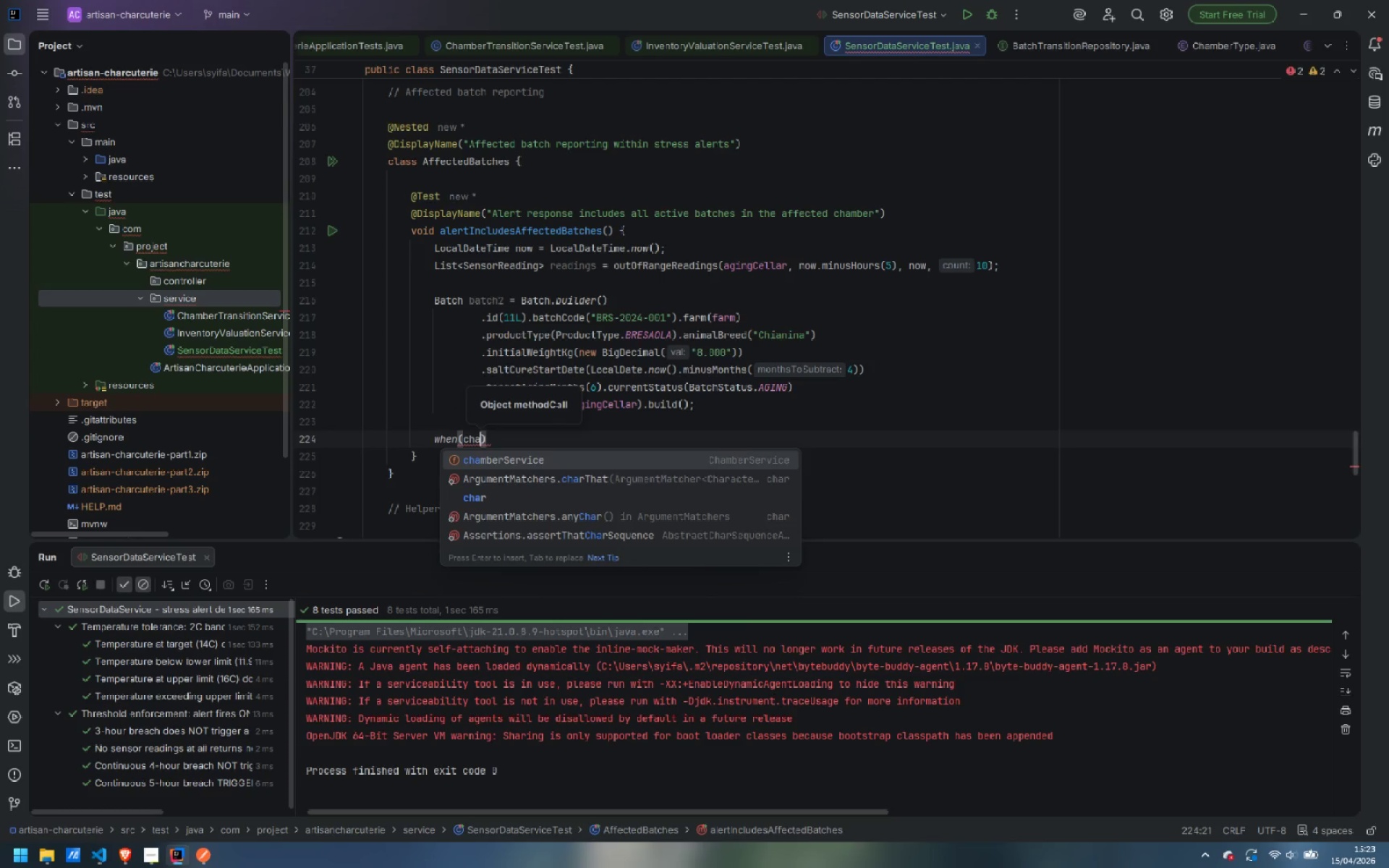 
key(Enter)
 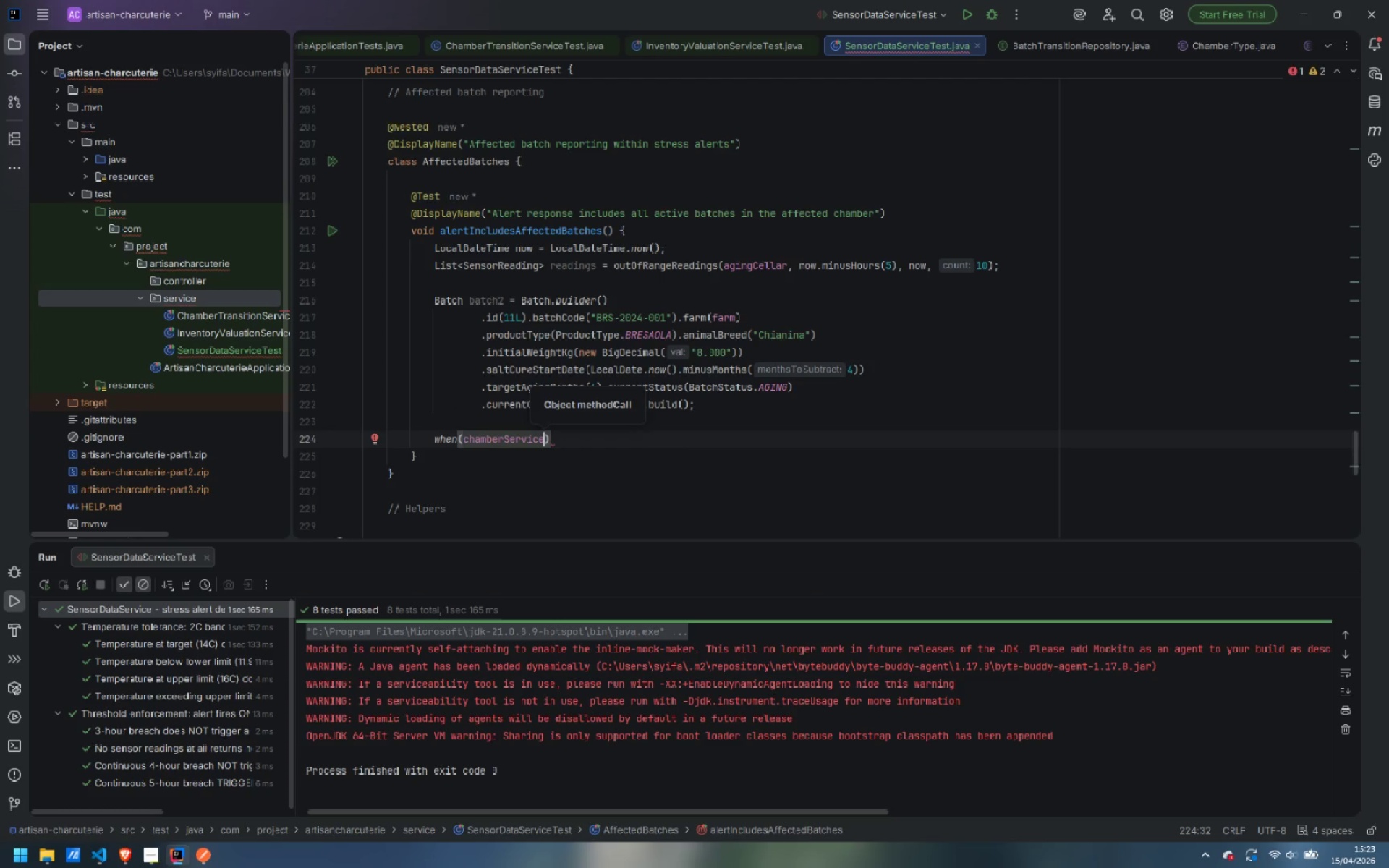 
type(.getC)
 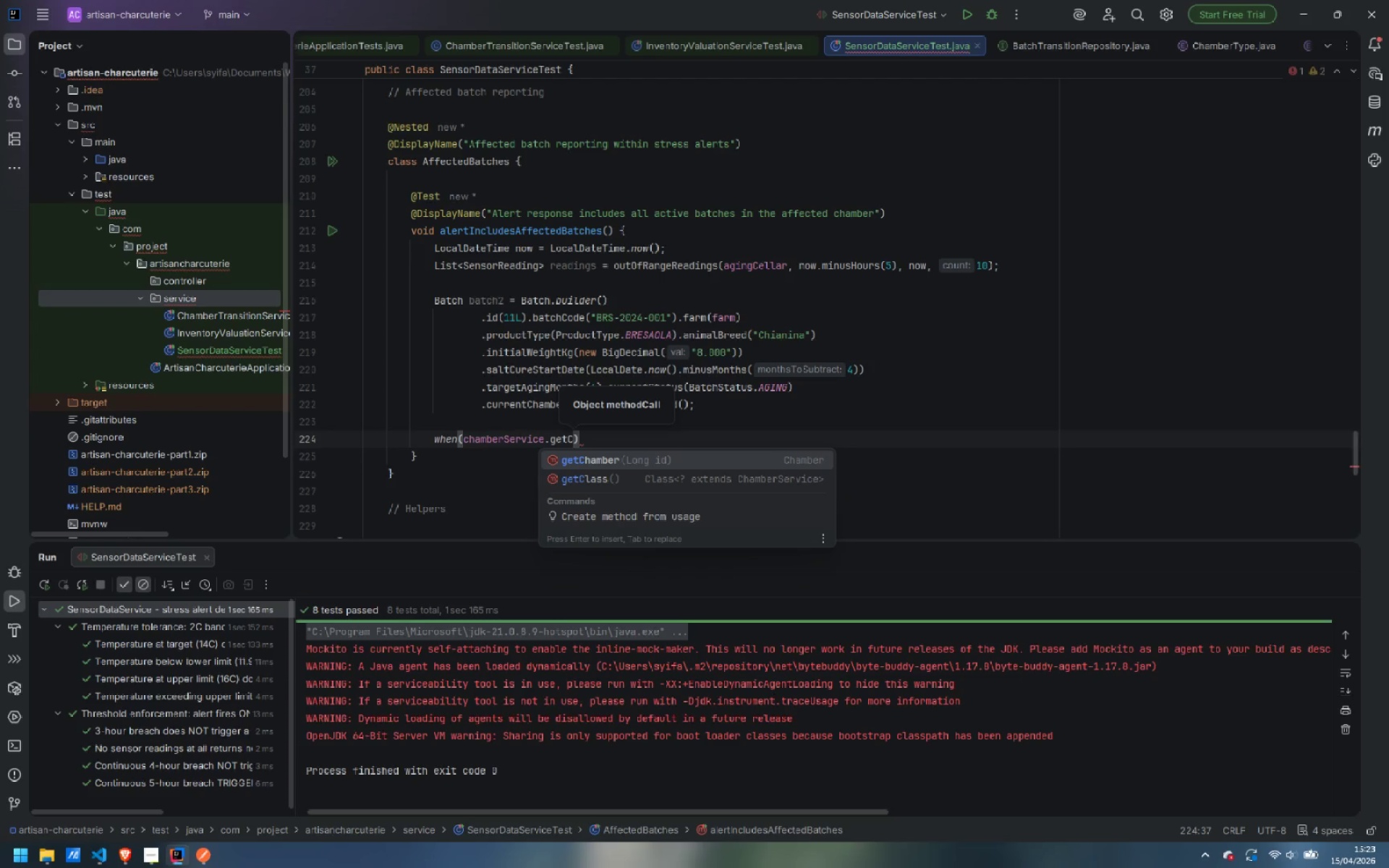 
key(Enter)
 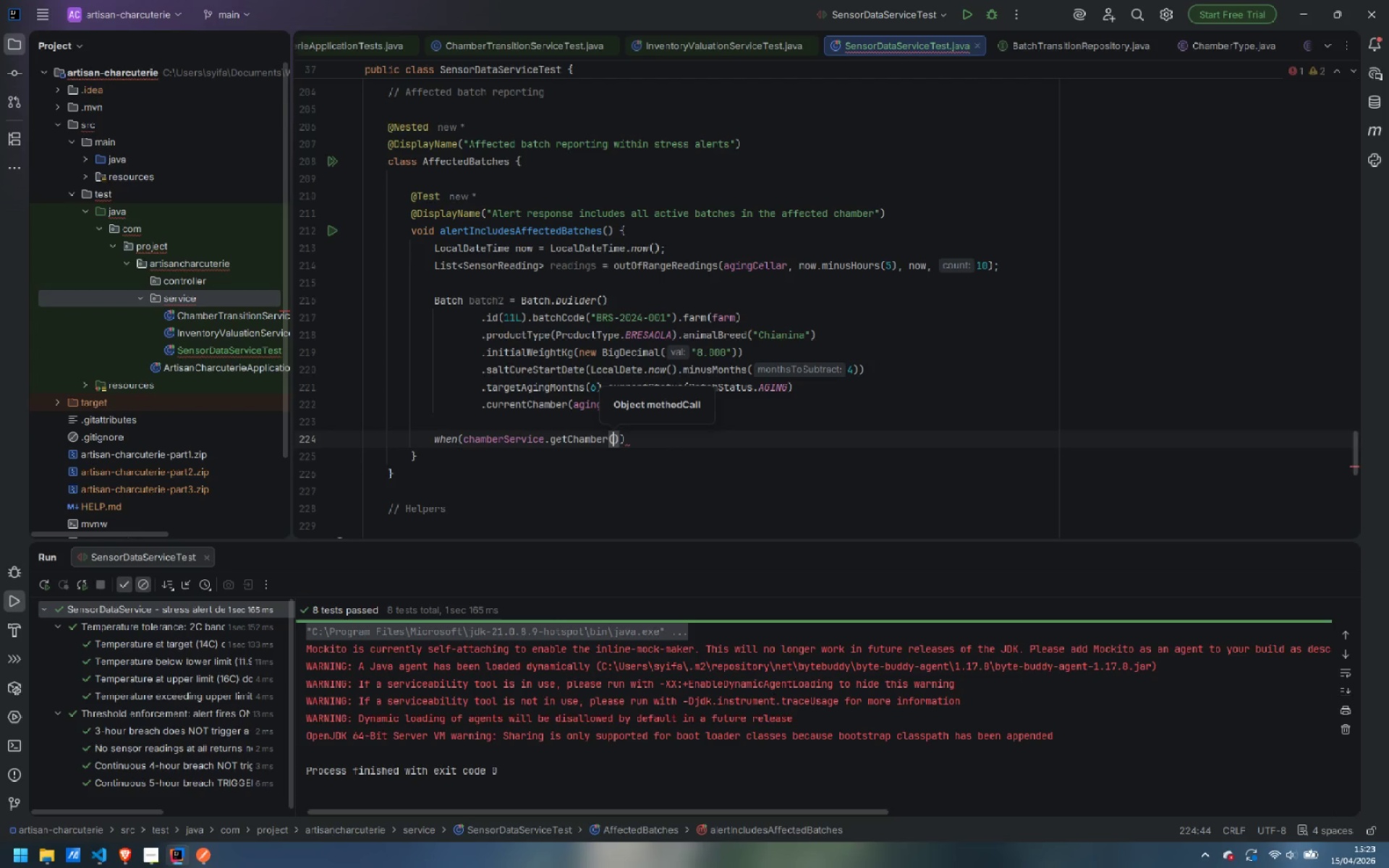 
key(3)
 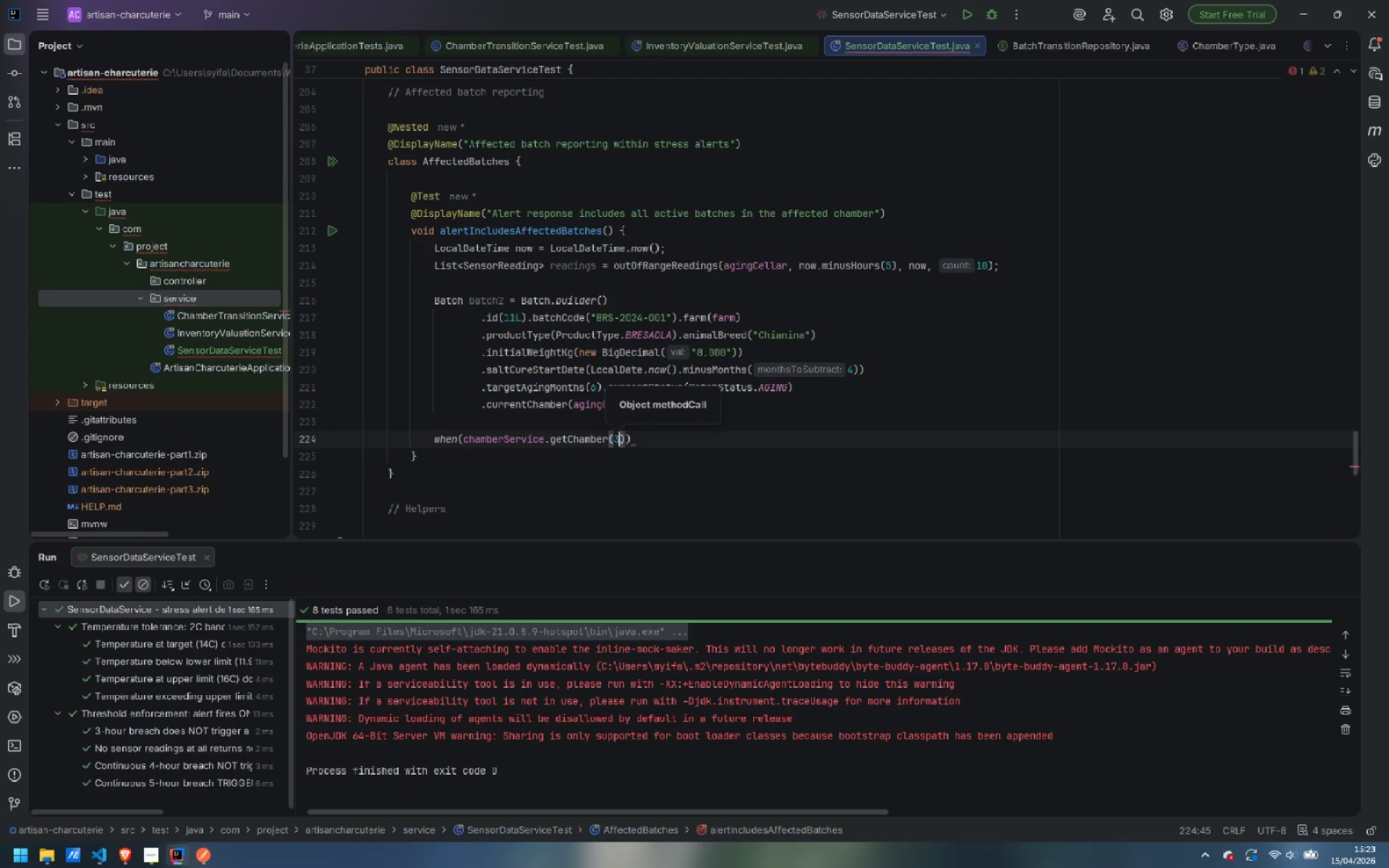 
key(Shift+ShiftLeft)
 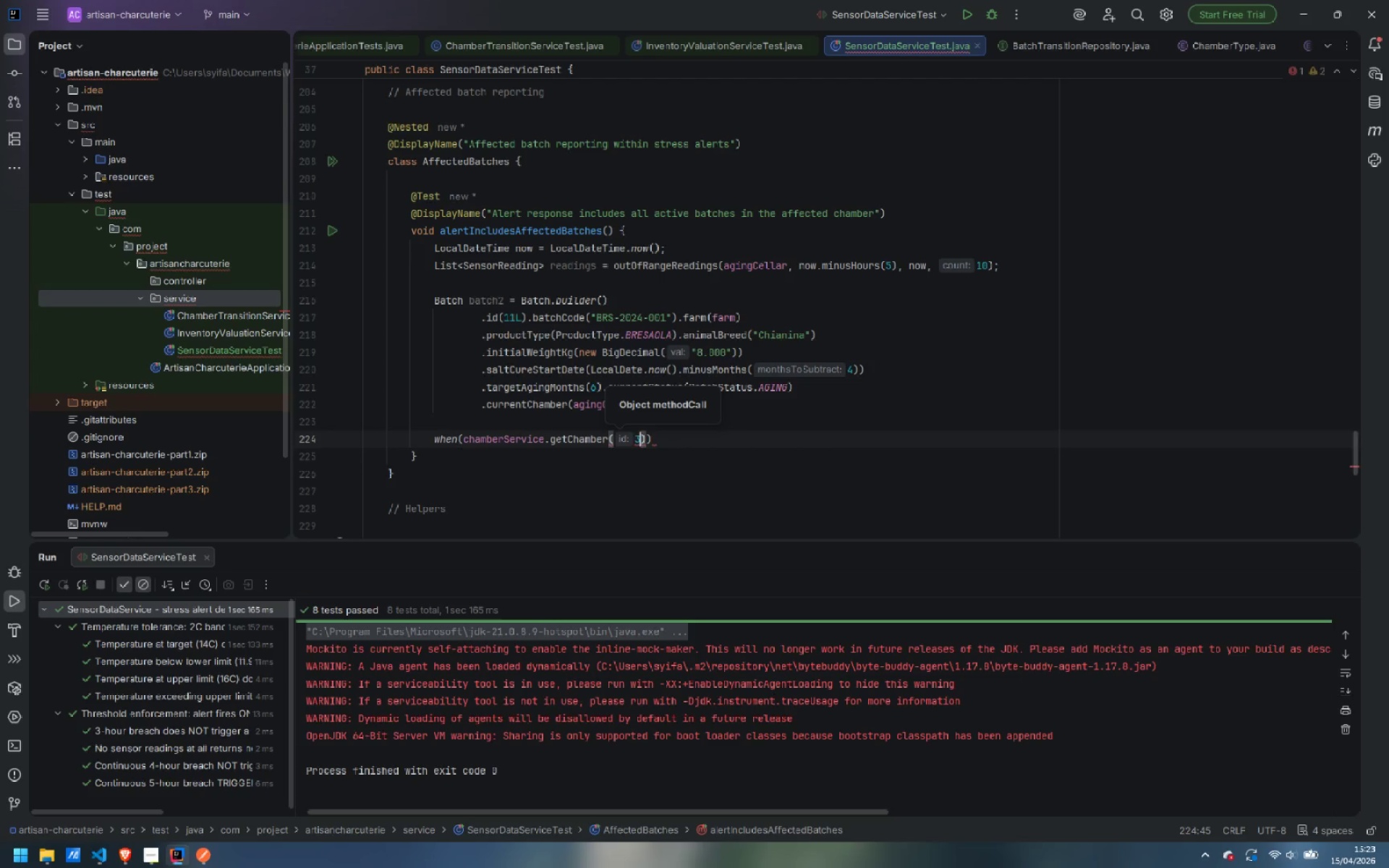 
key(Shift+L)
 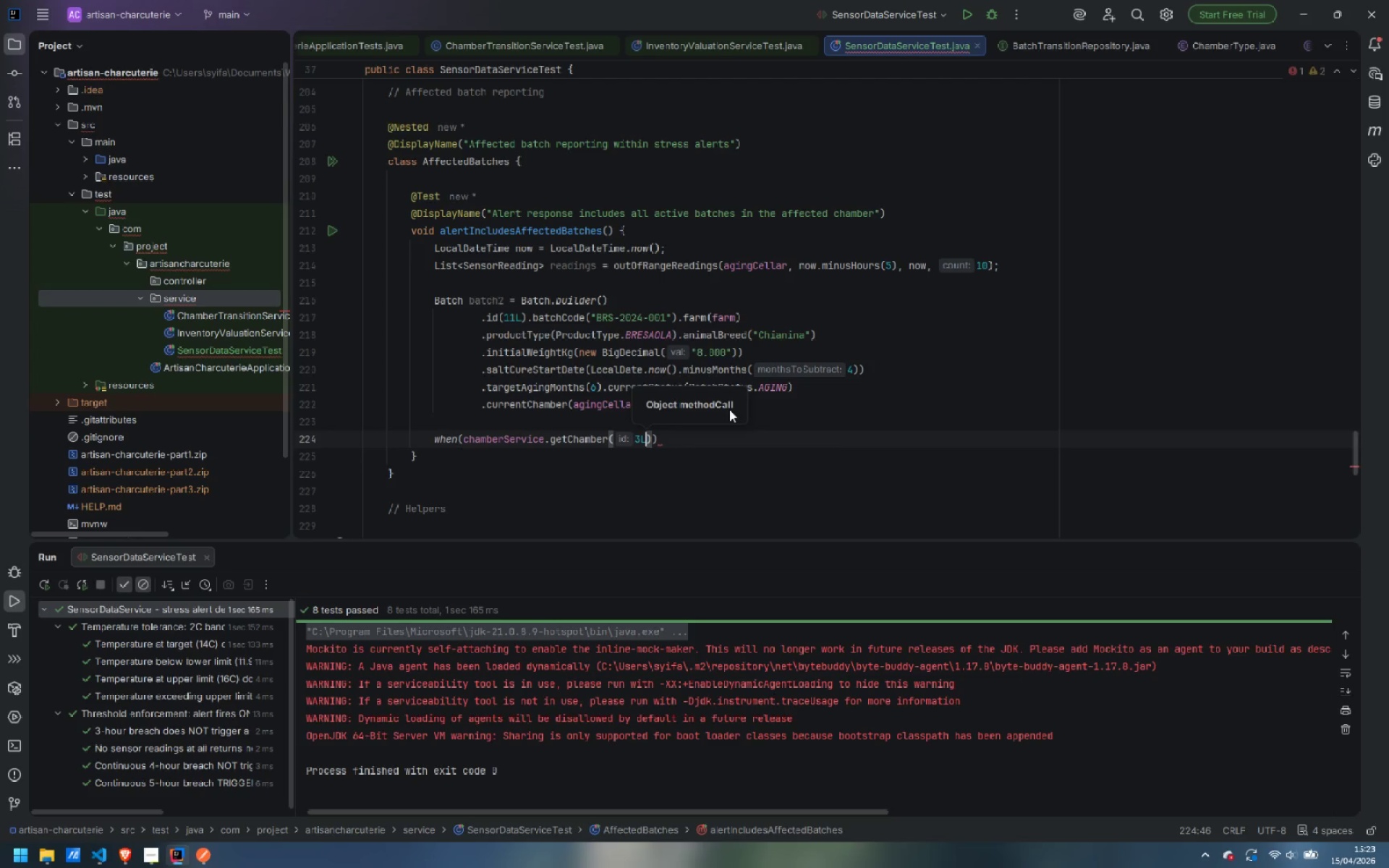 
key(ArrowRight)
 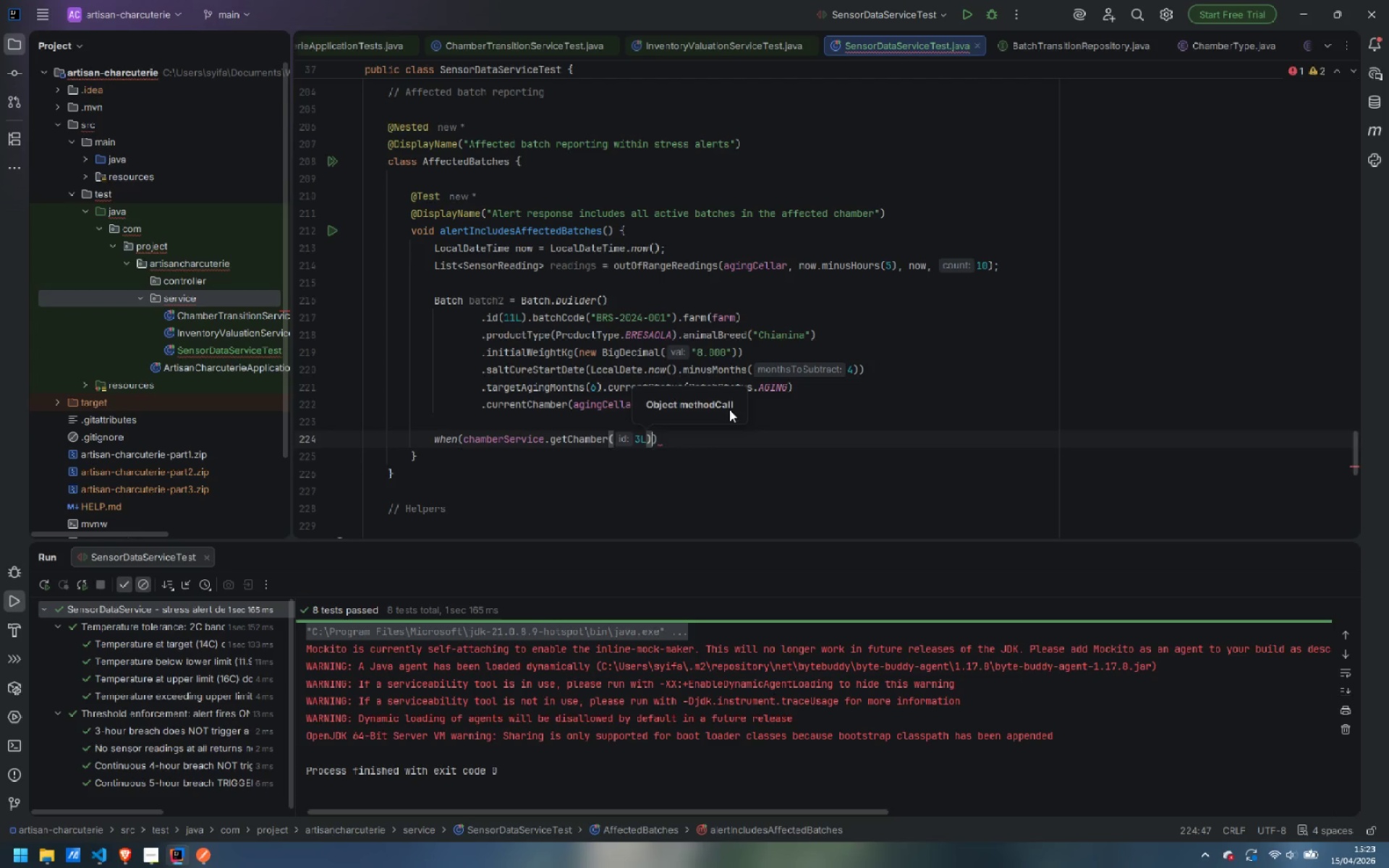 
key(ArrowRight)
 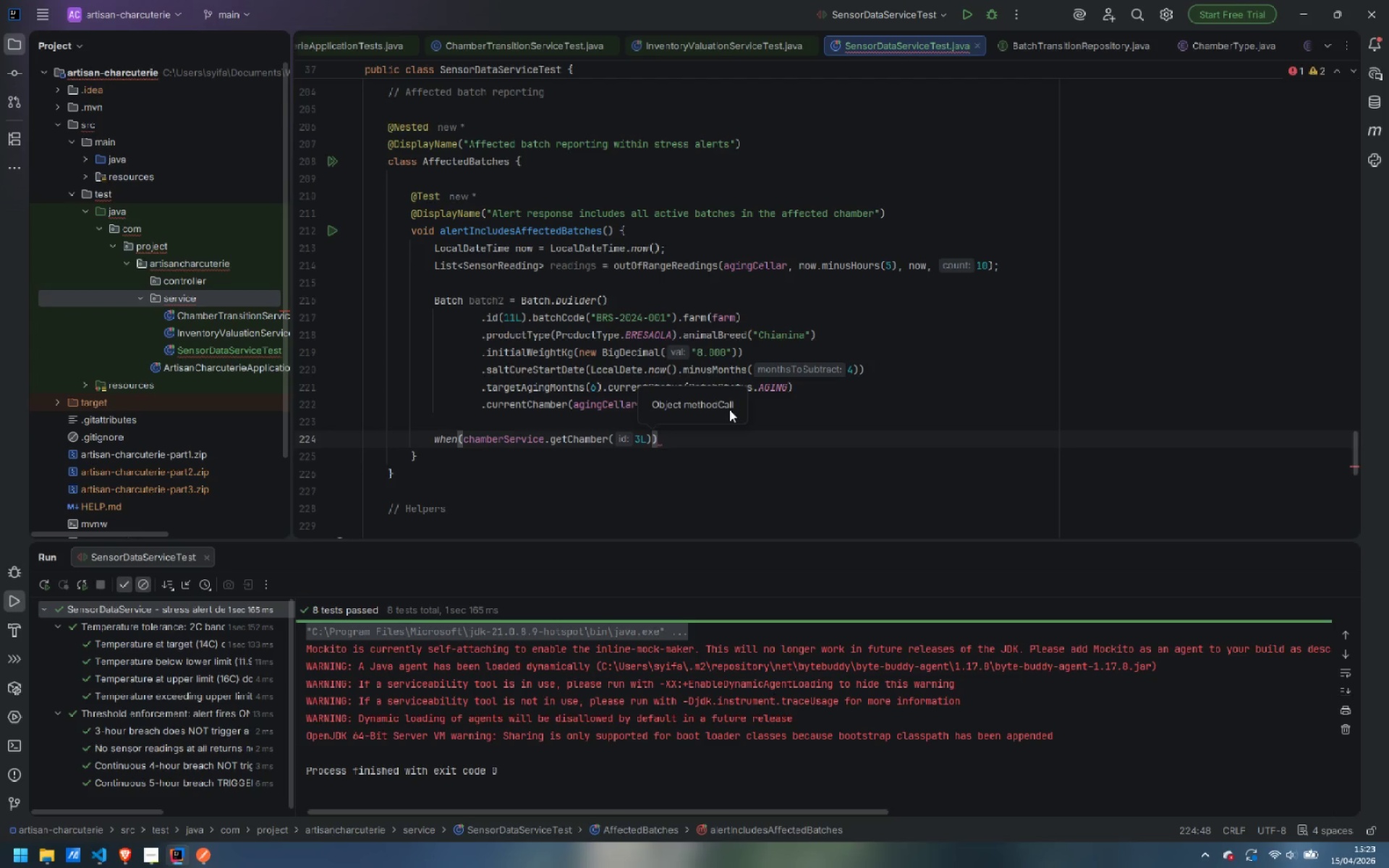 
type(.the)
 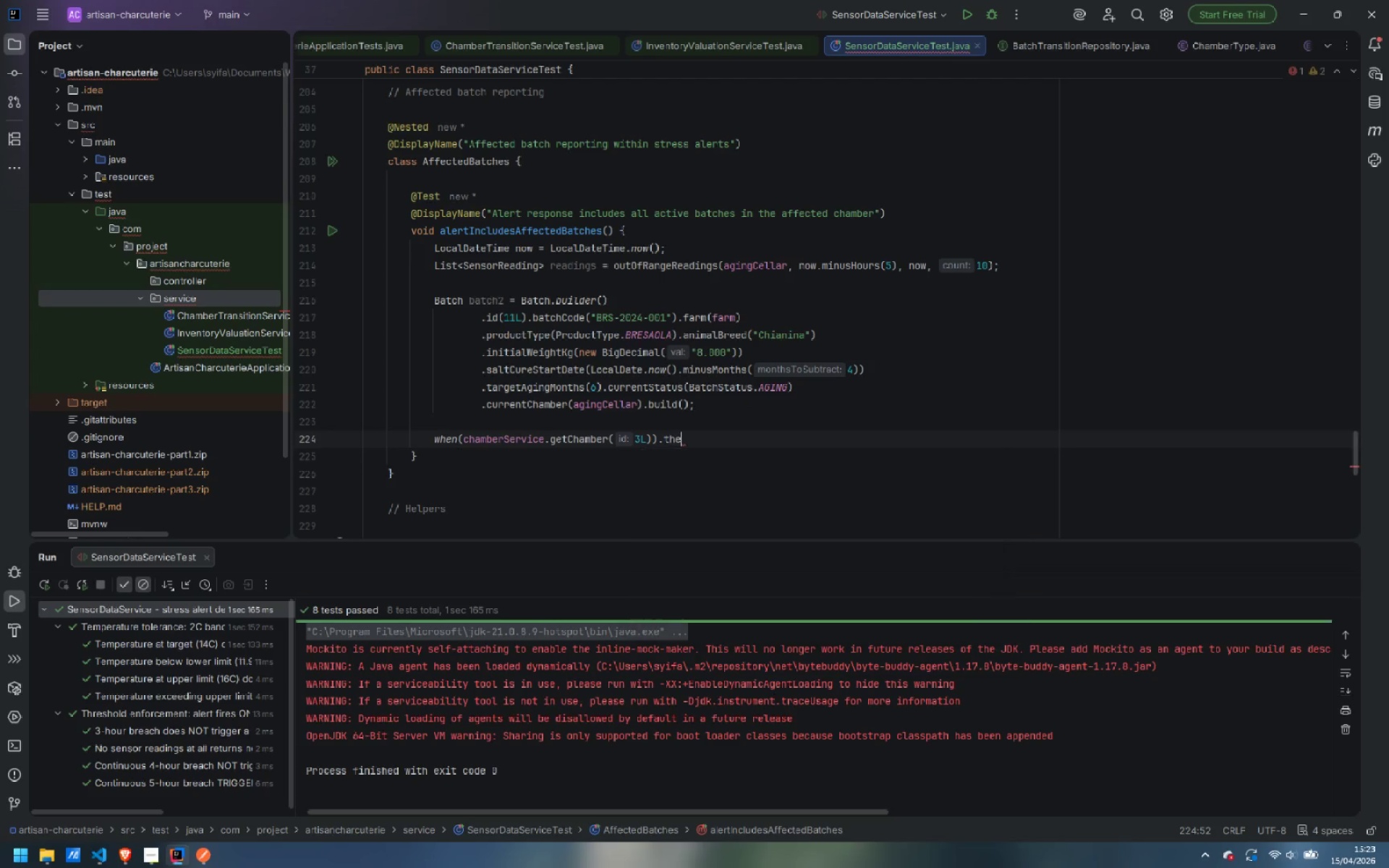 
key(Enter)
 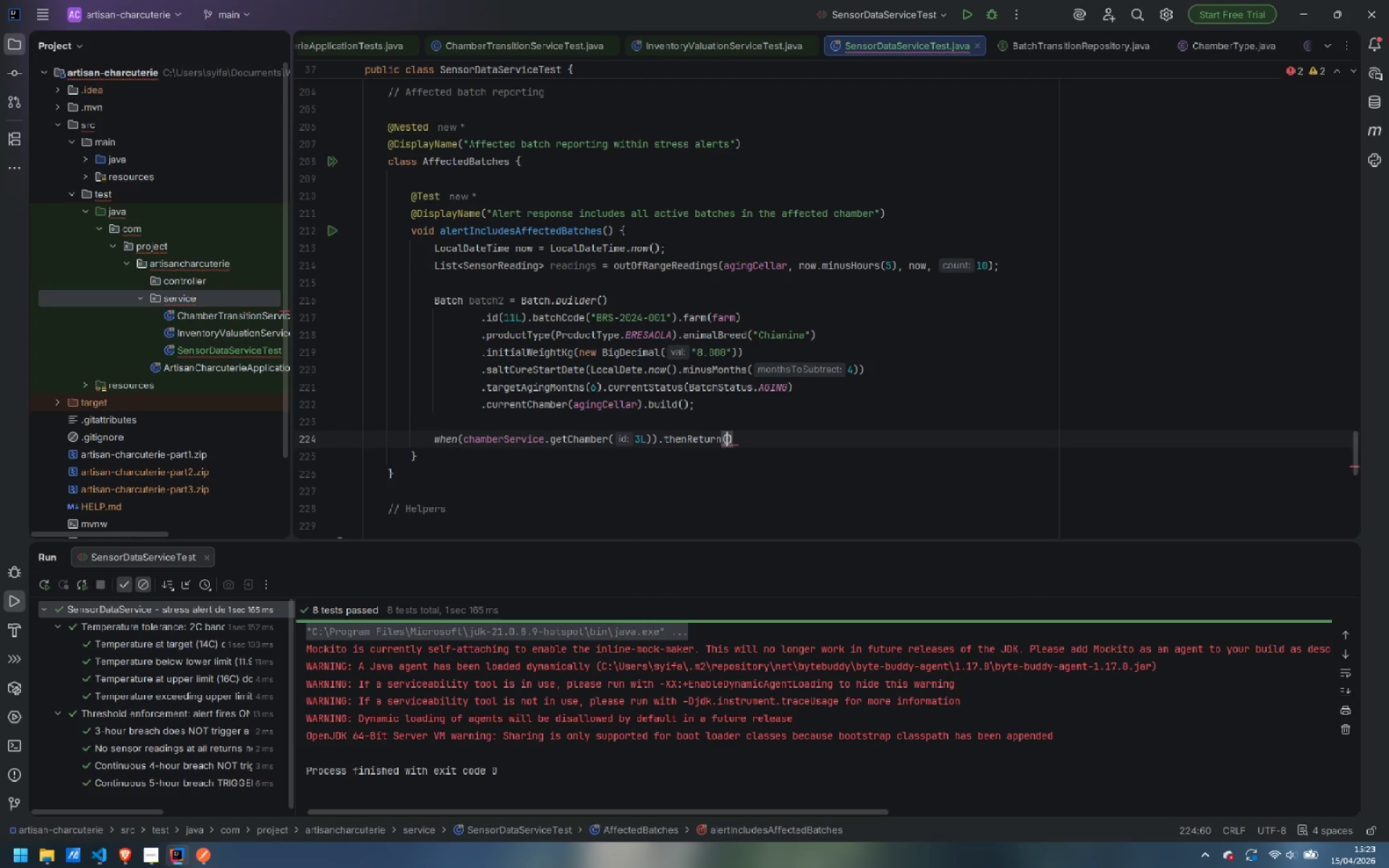 
type(aging)
 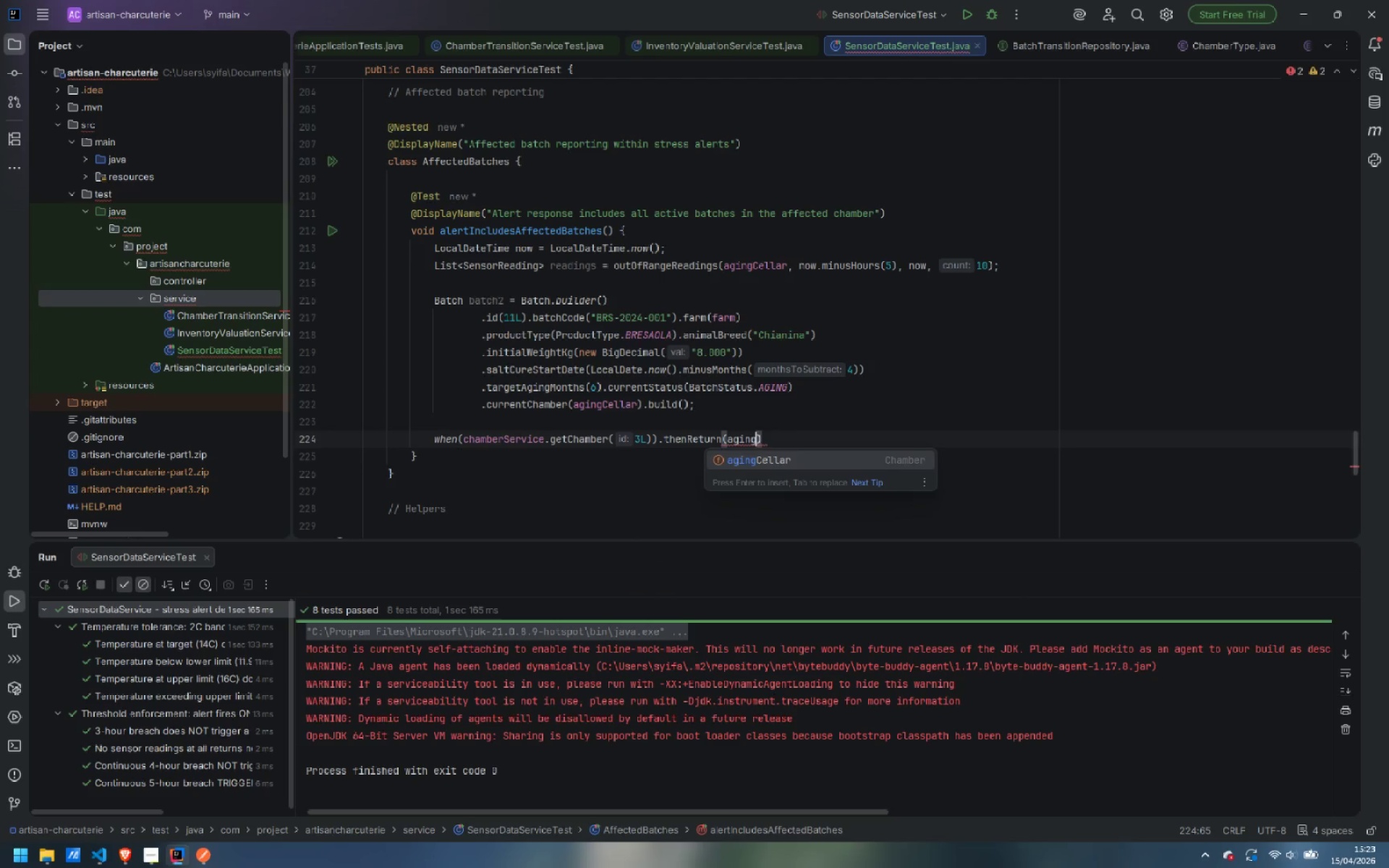 
key(Enter)
 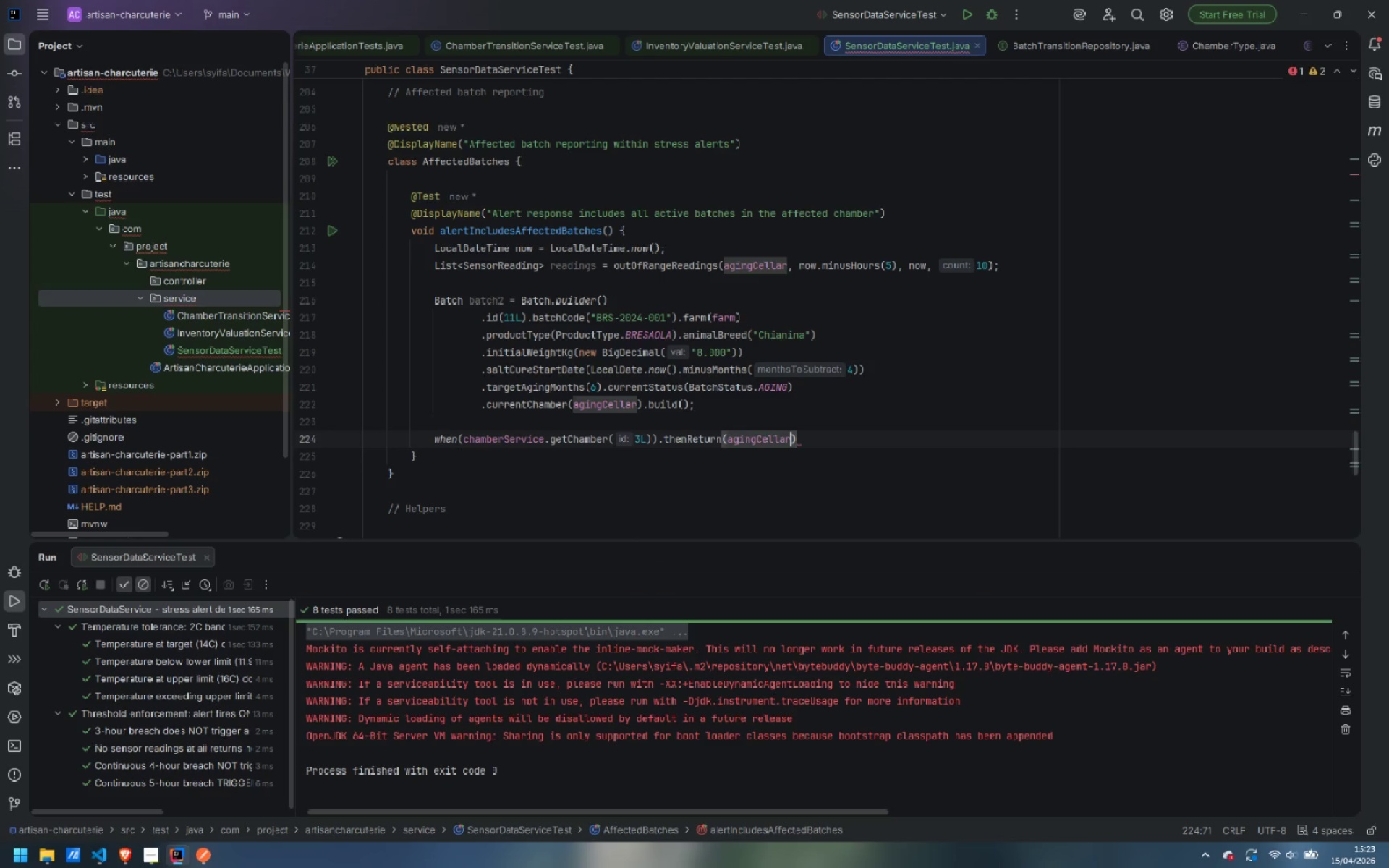 
key(ArrowRight)
 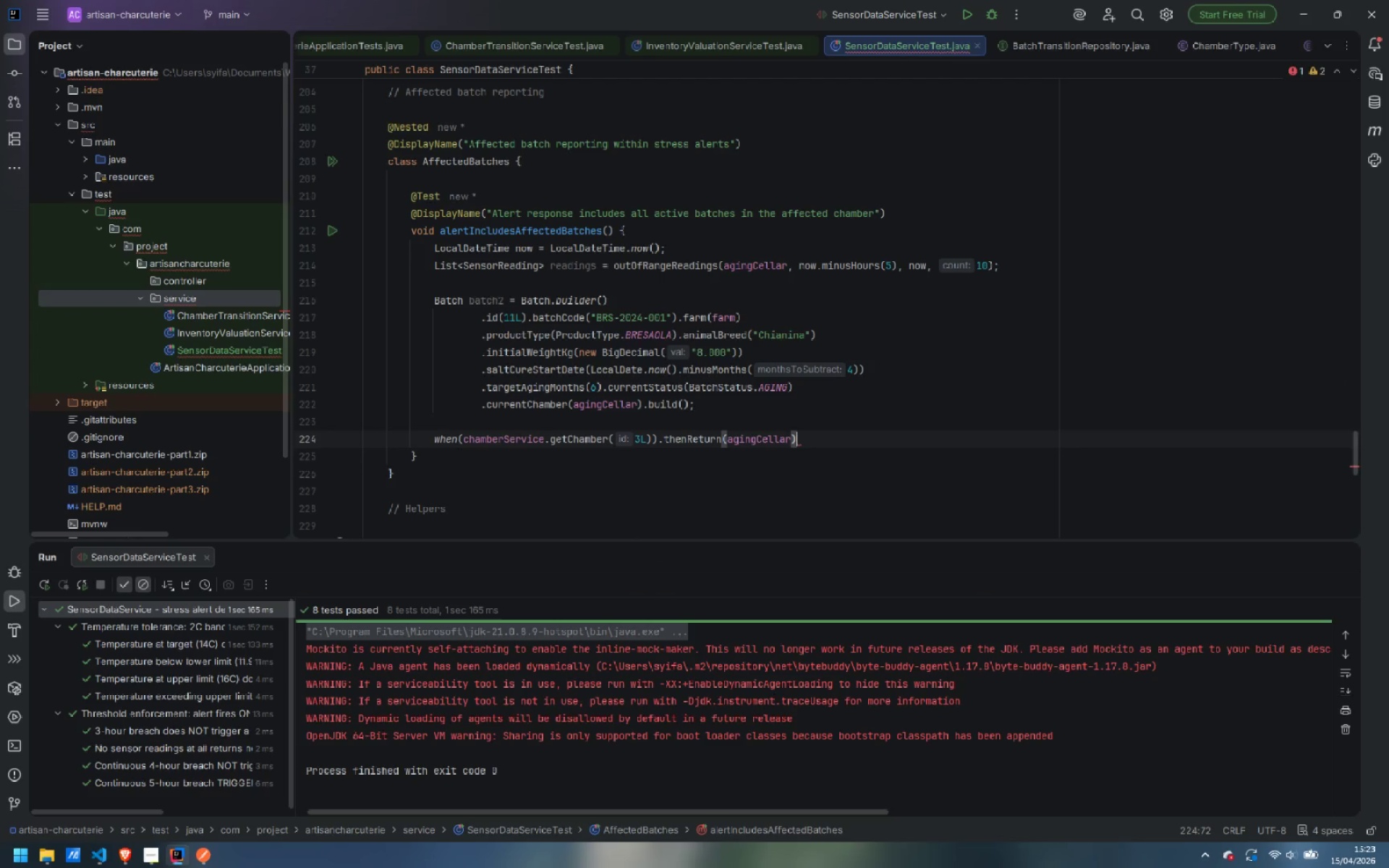 
key(Semicolon)
 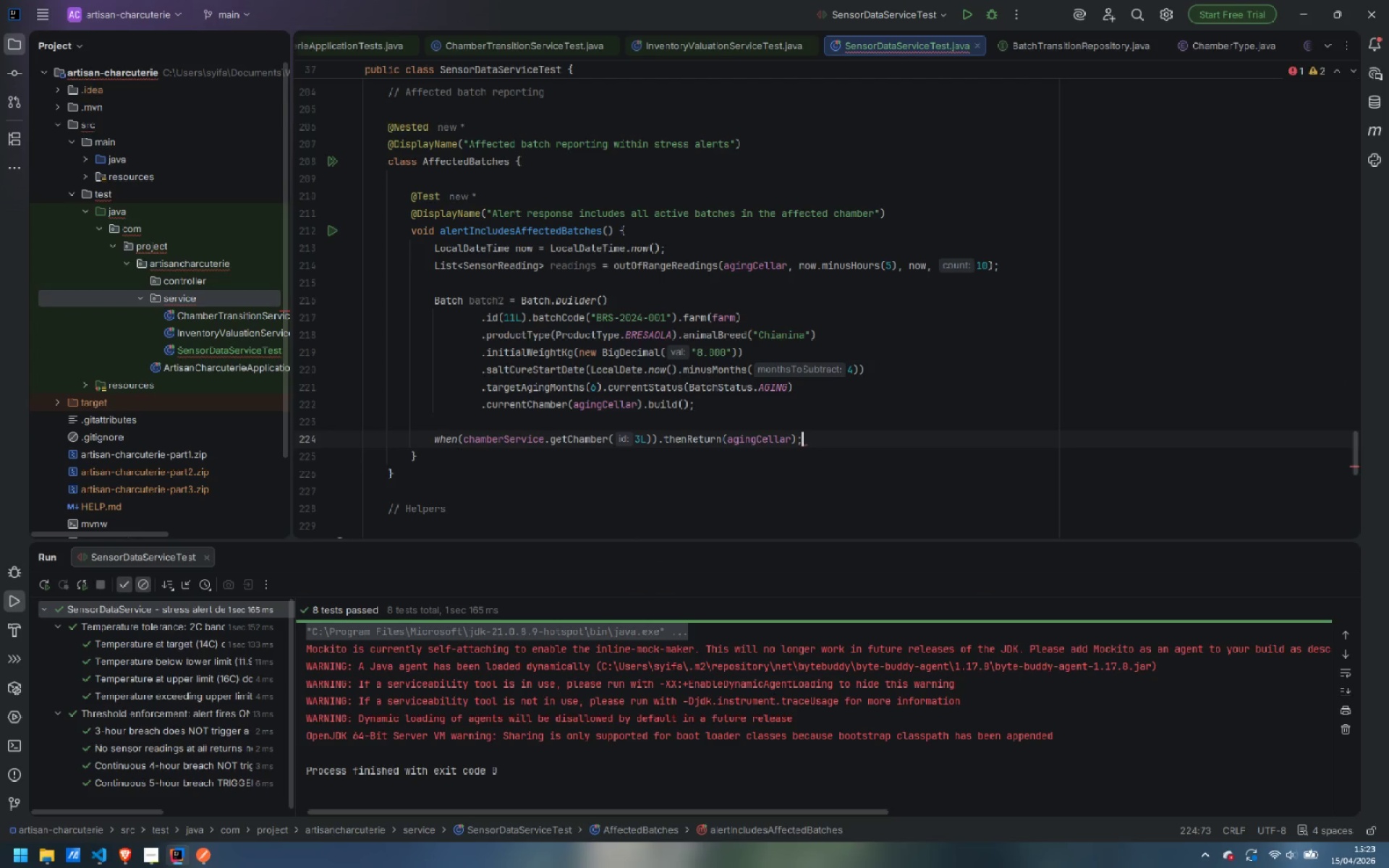 
key(Enter)
 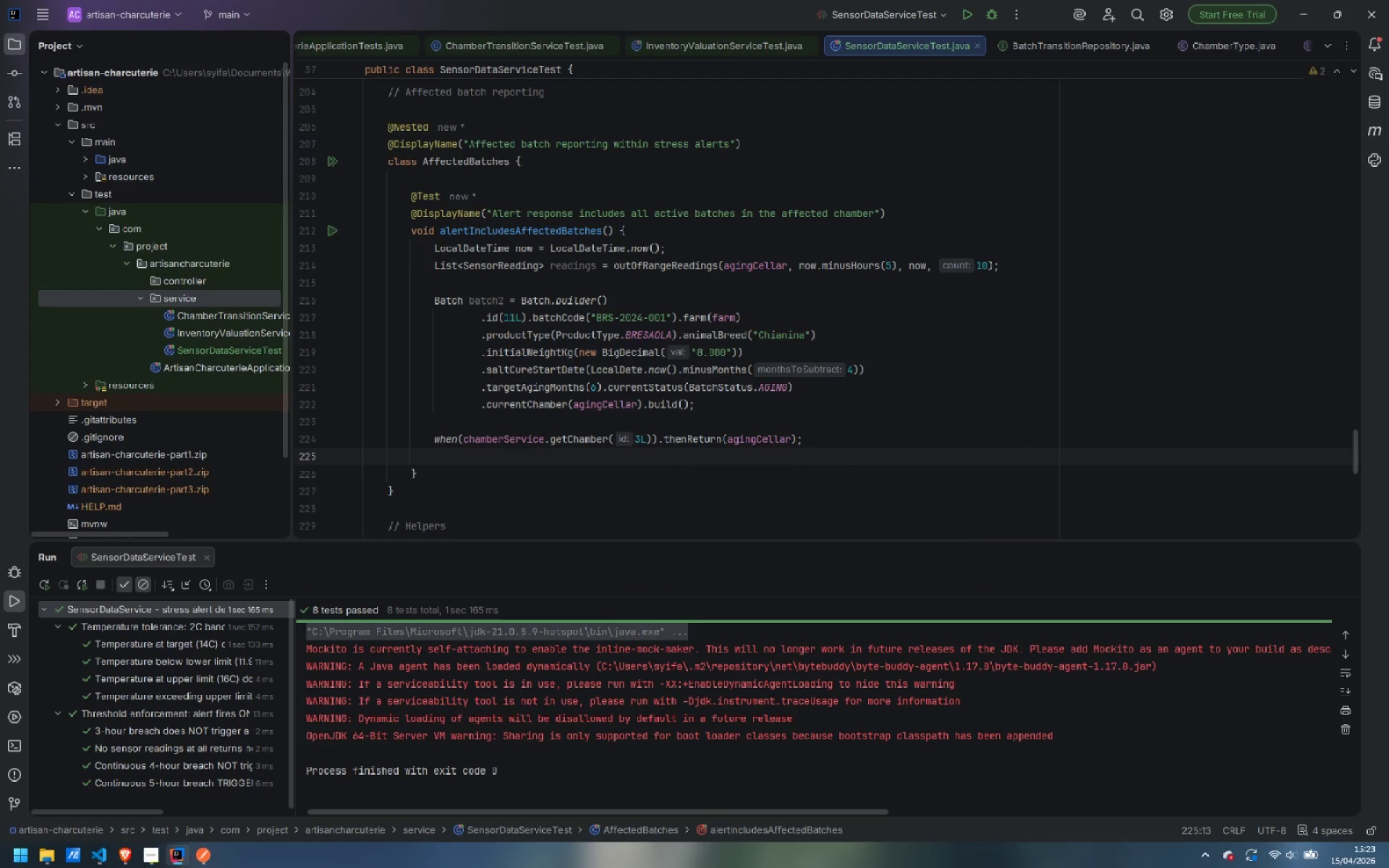 
type(whe)
 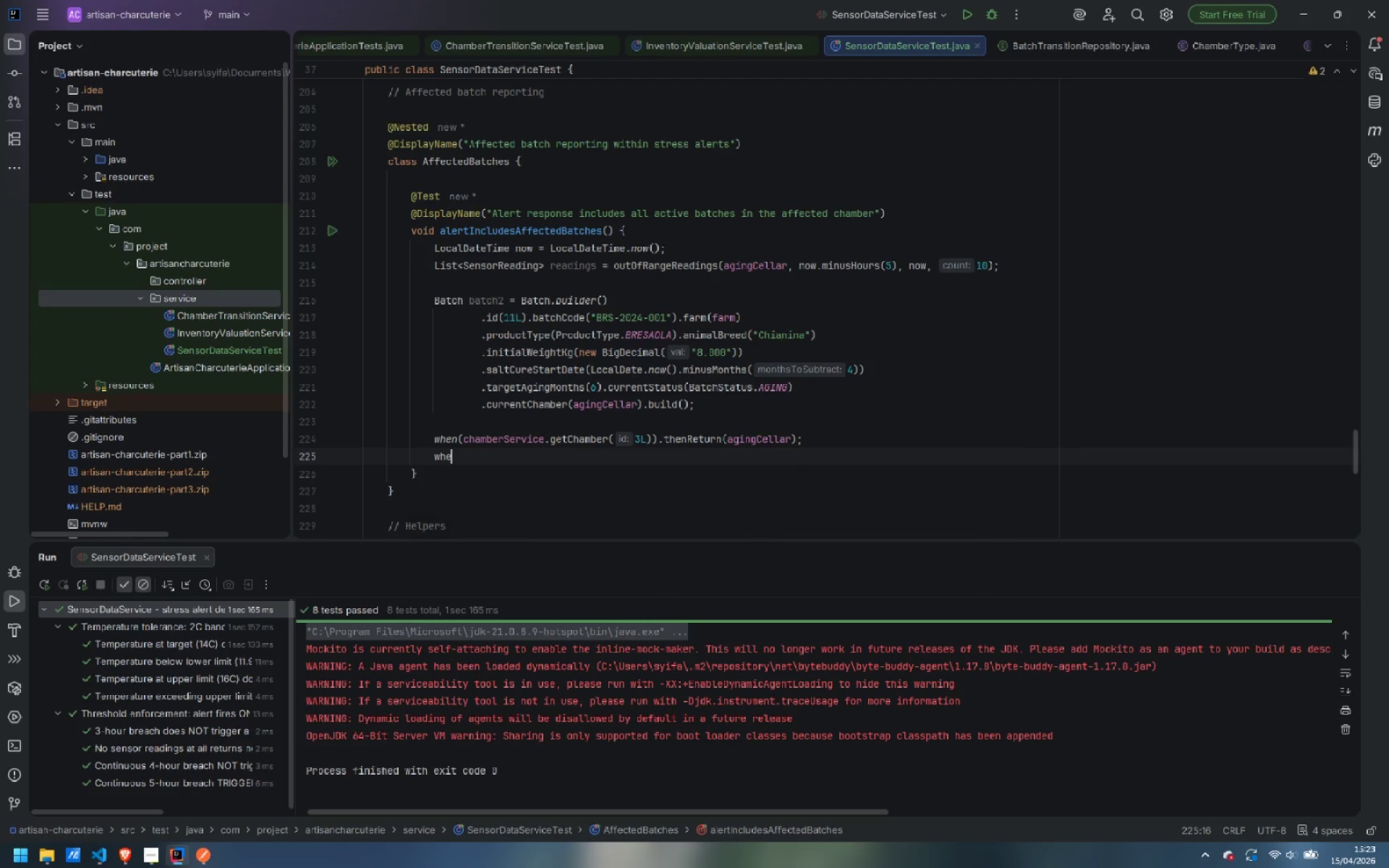 
key(Enter)
 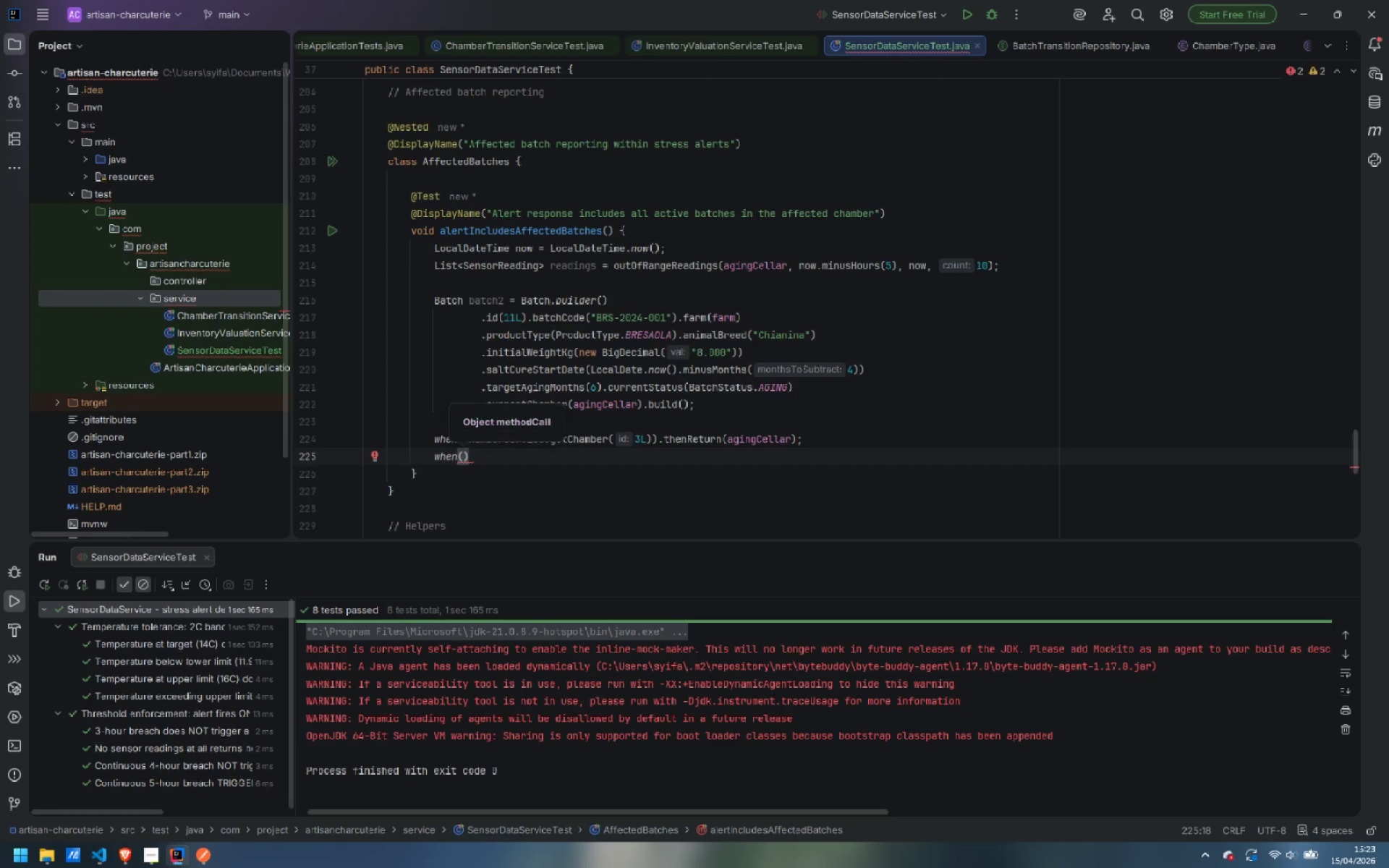 
type(ses)
key(Backspace)
 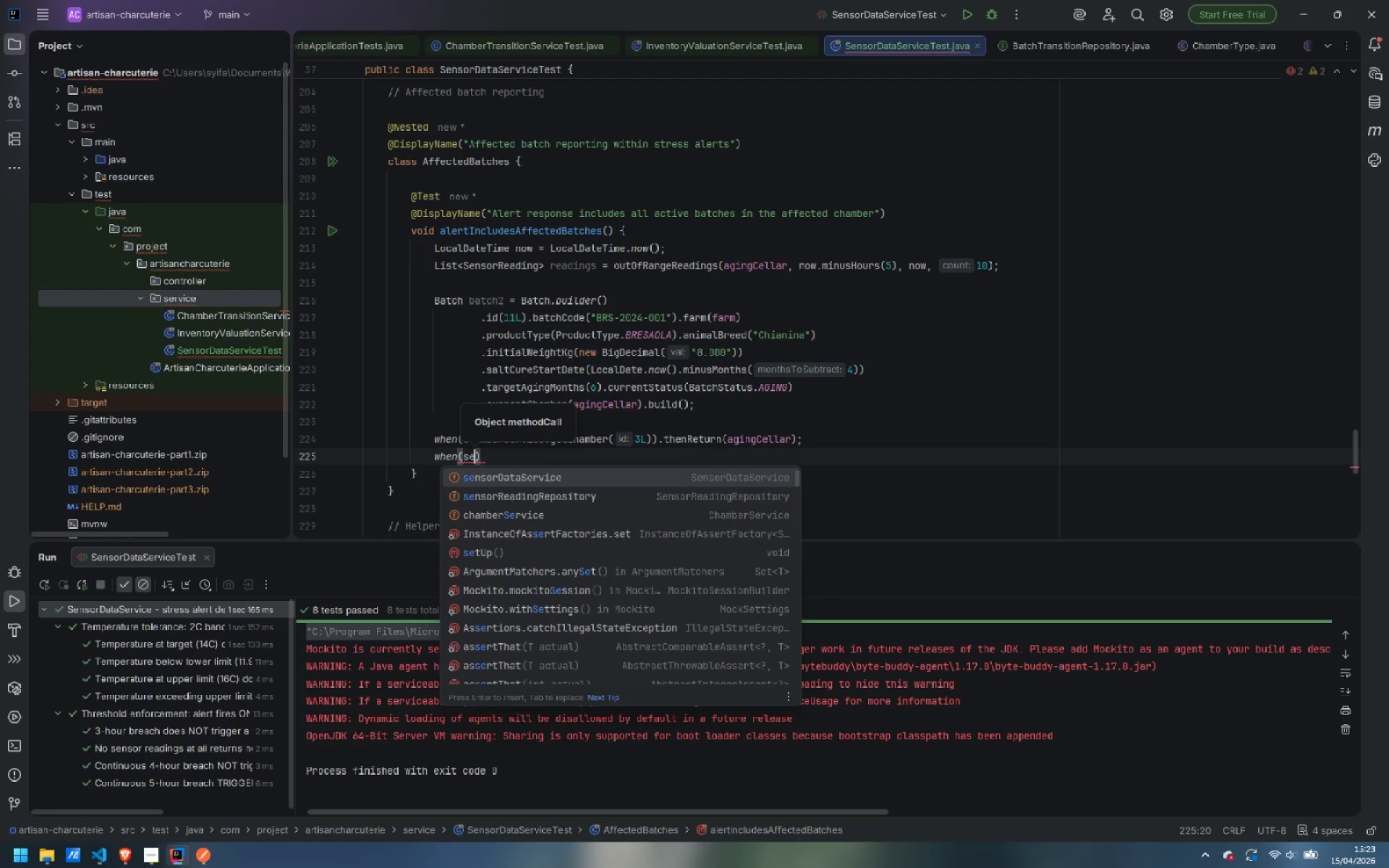 
key(ArrowDown)
 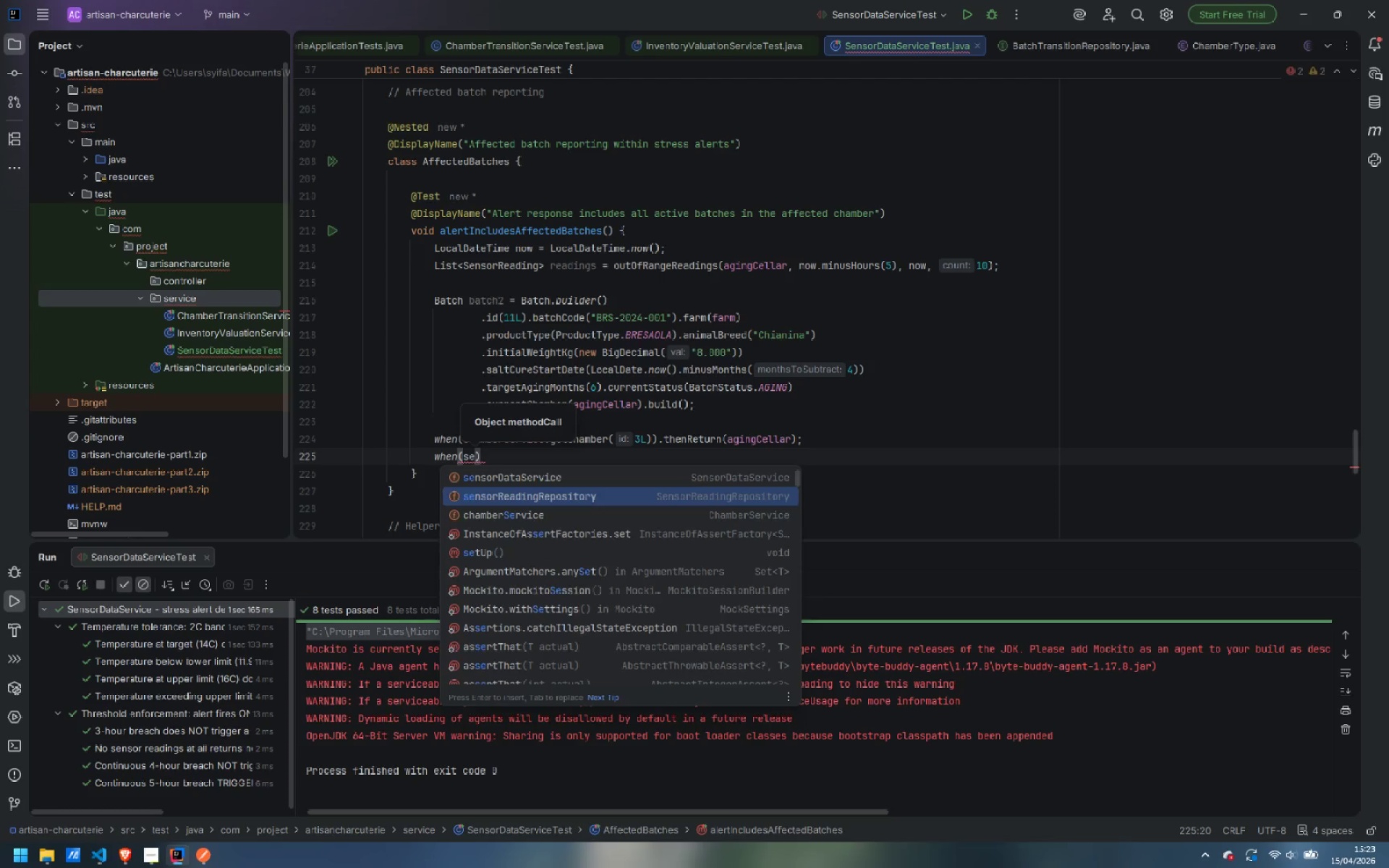 
key(Enter)
 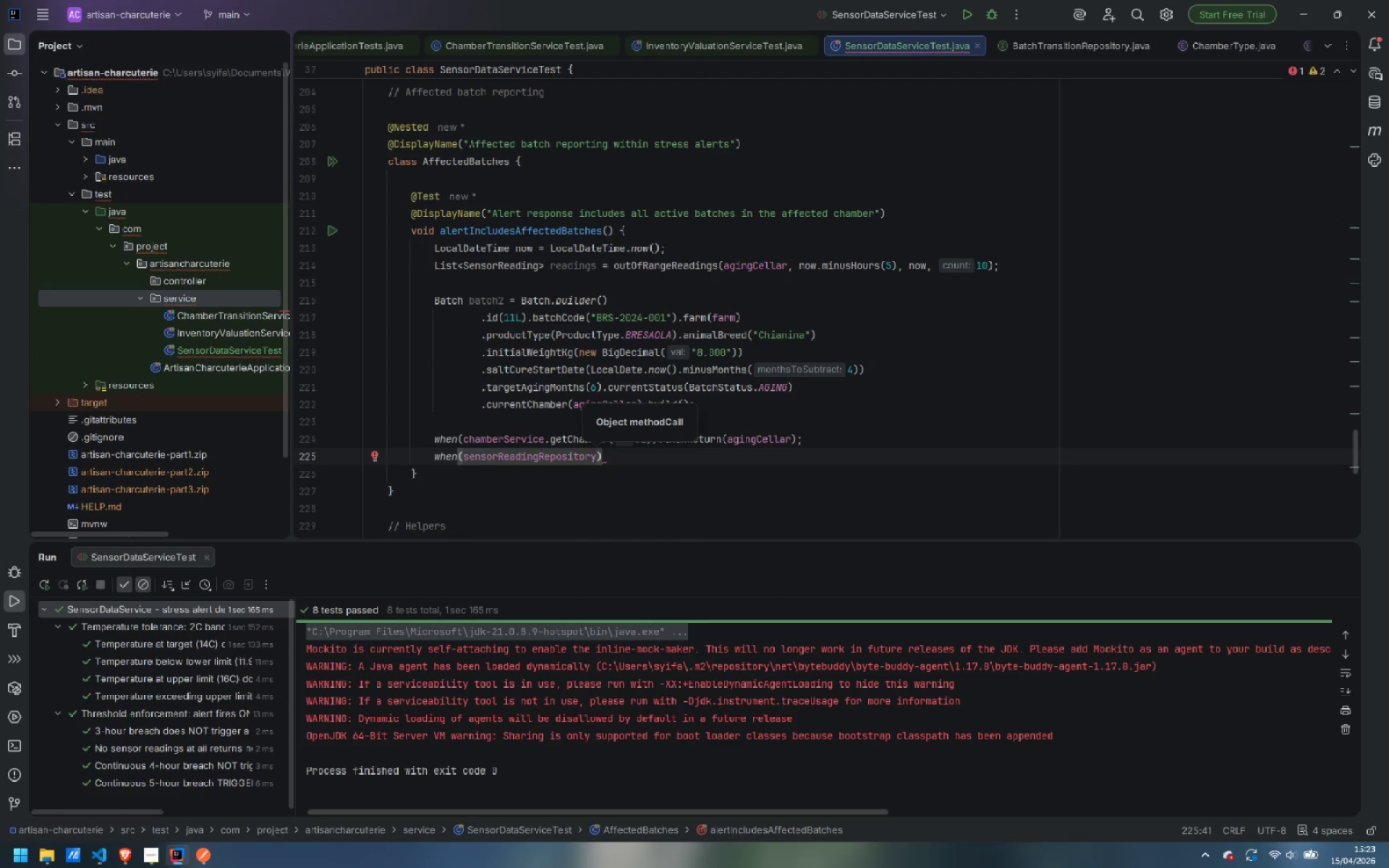 
type(f)
key(Backspace)
type(.find)
 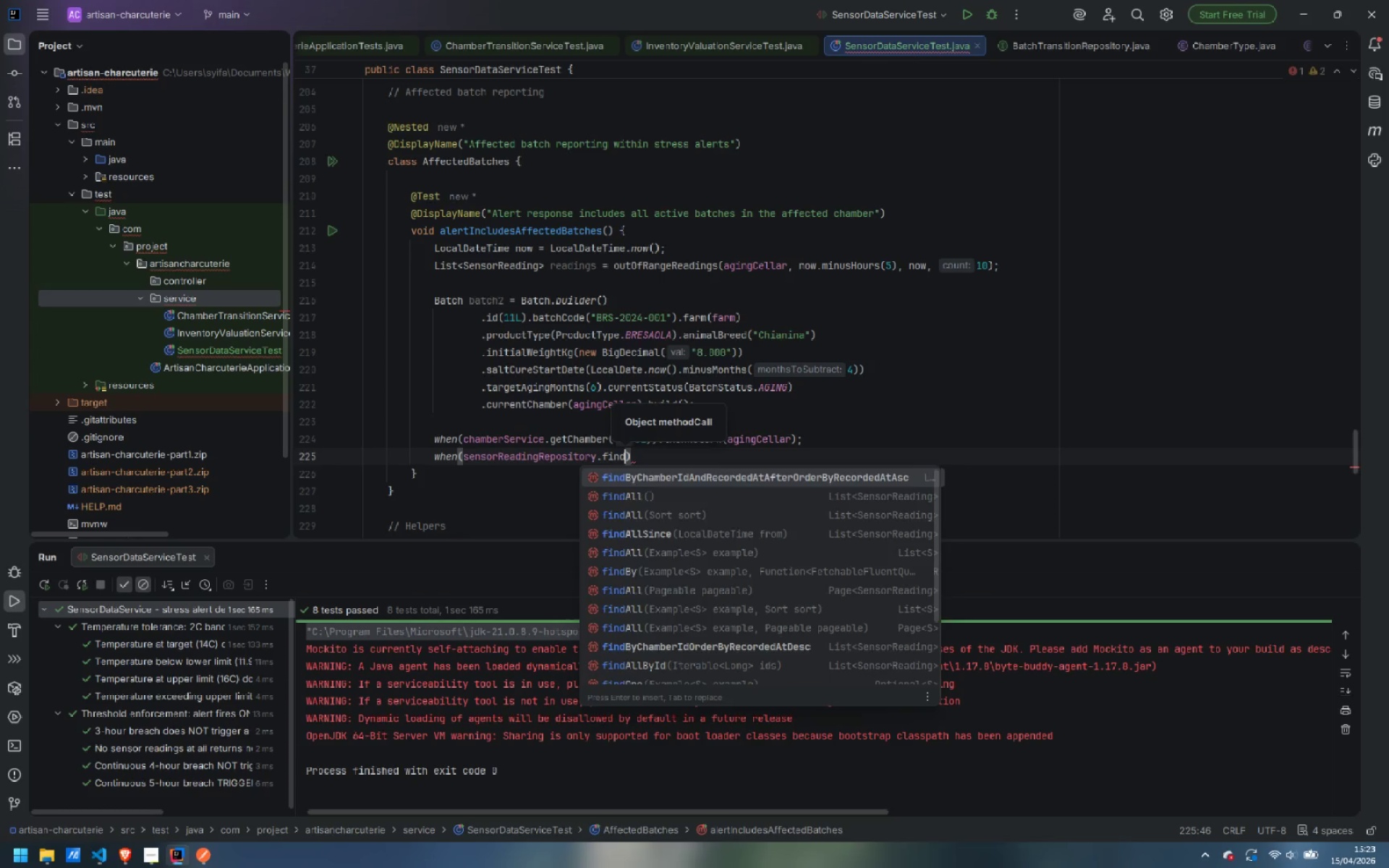 
key(Enter)
 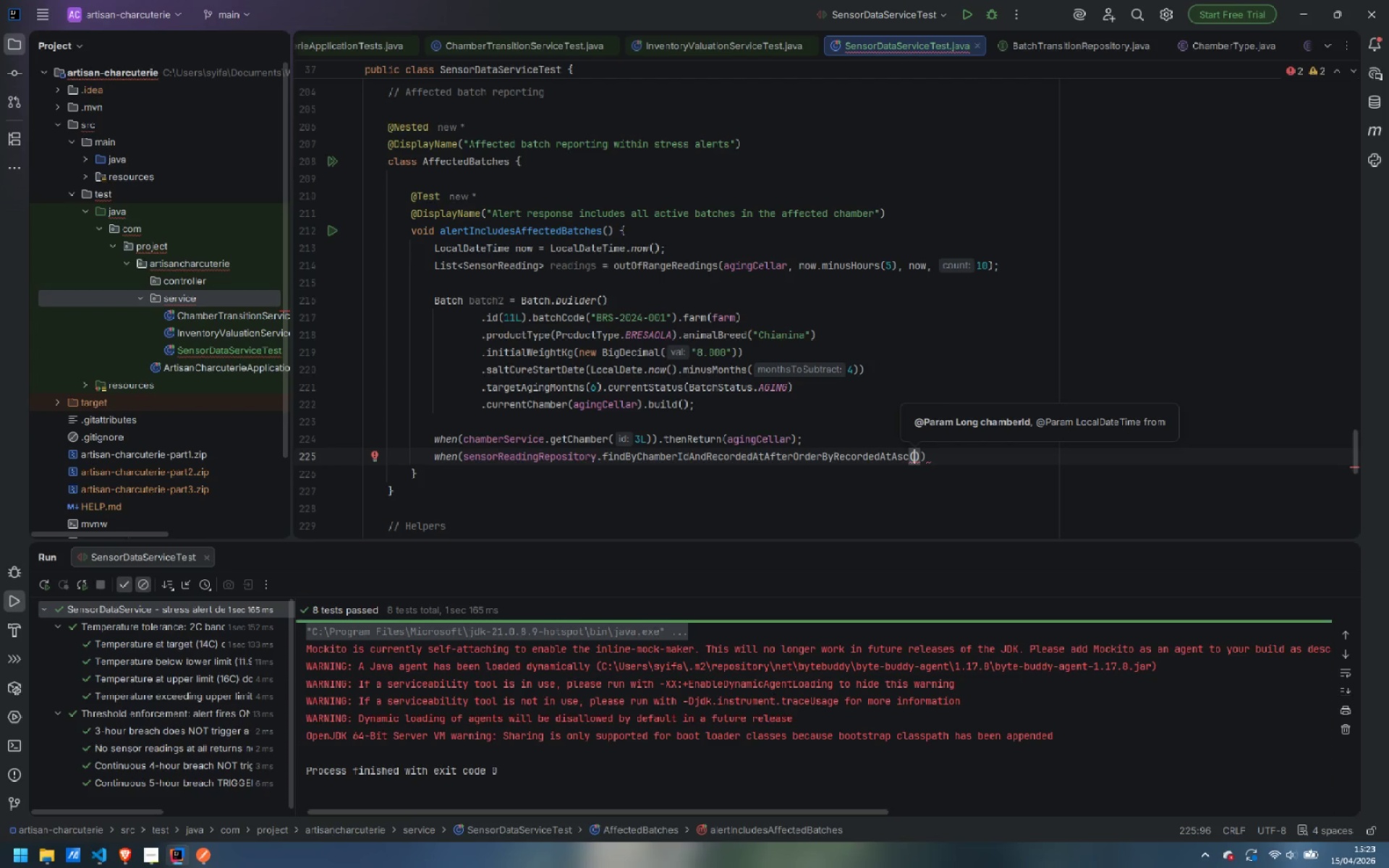 
type(eq(3L)
 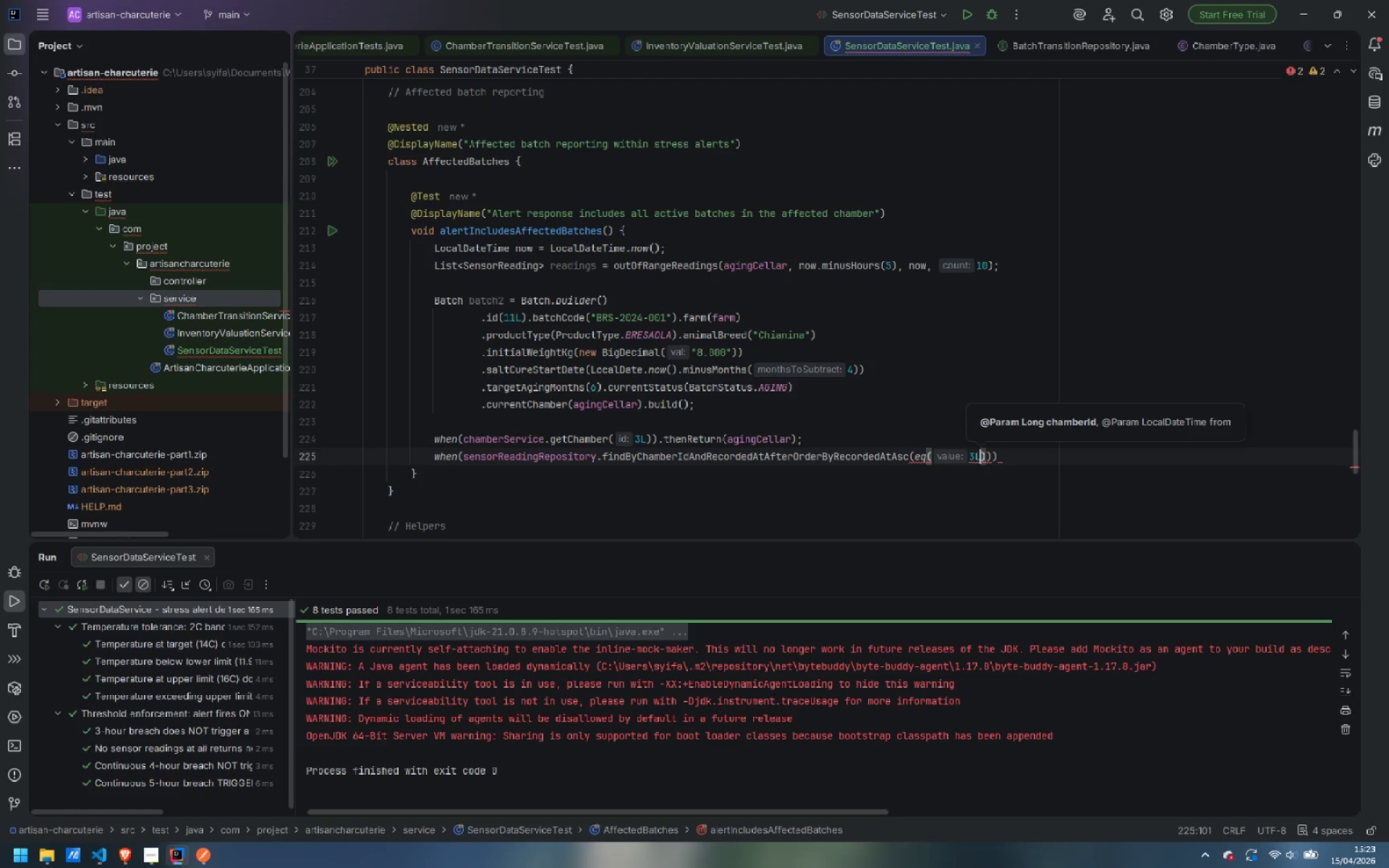 
key(ArrowRight)
 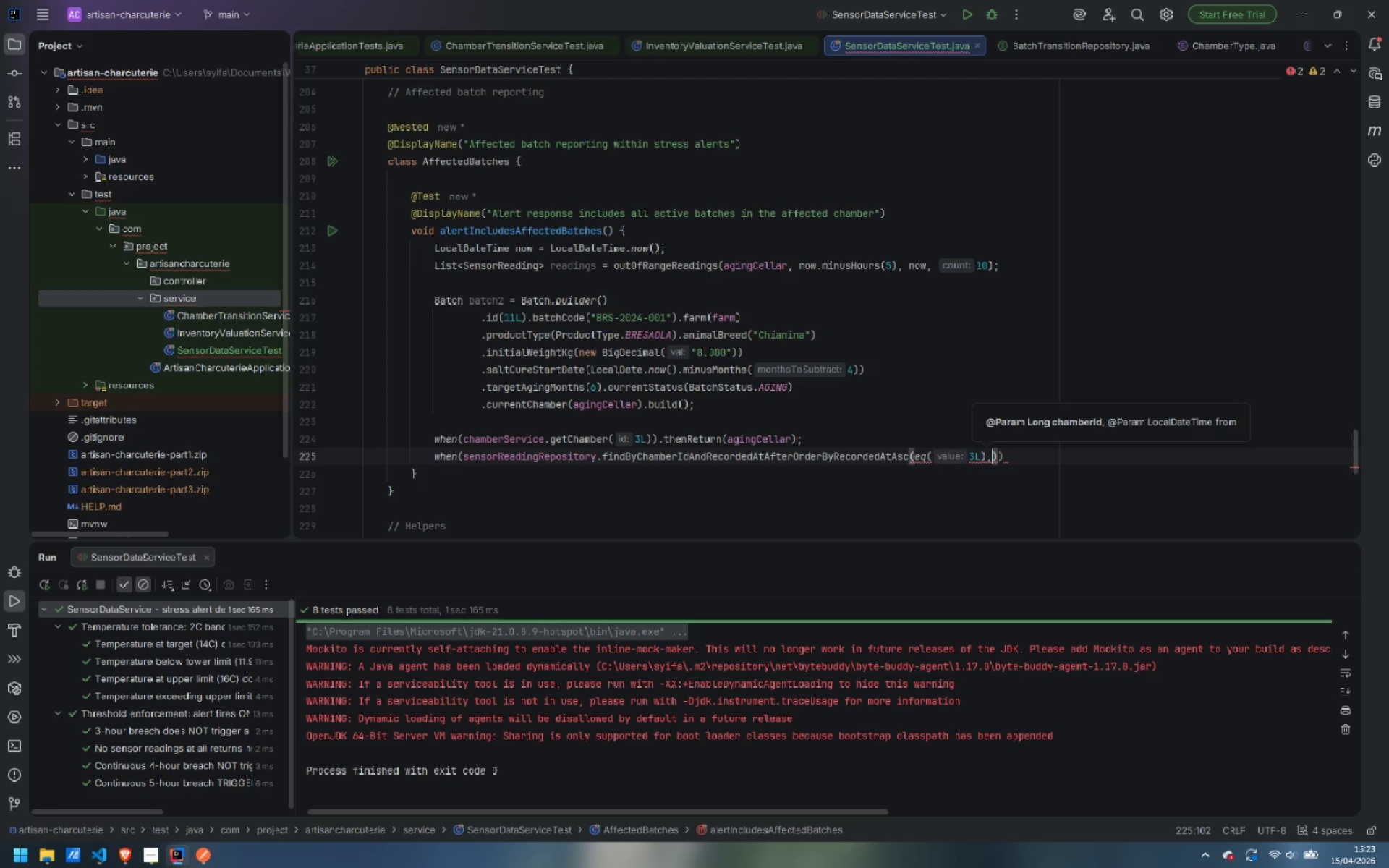 
type(, any)
 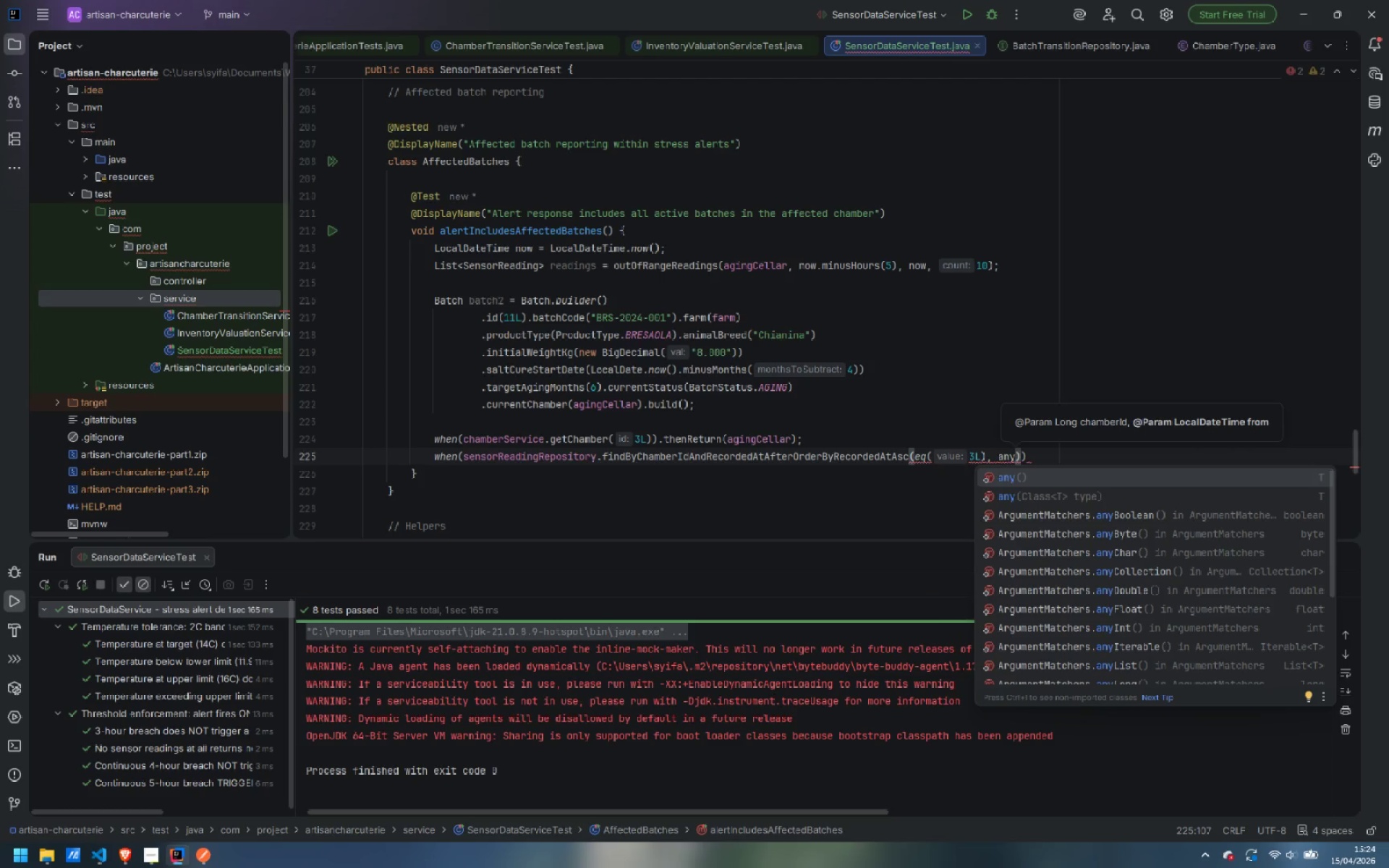 
key(Enter)
 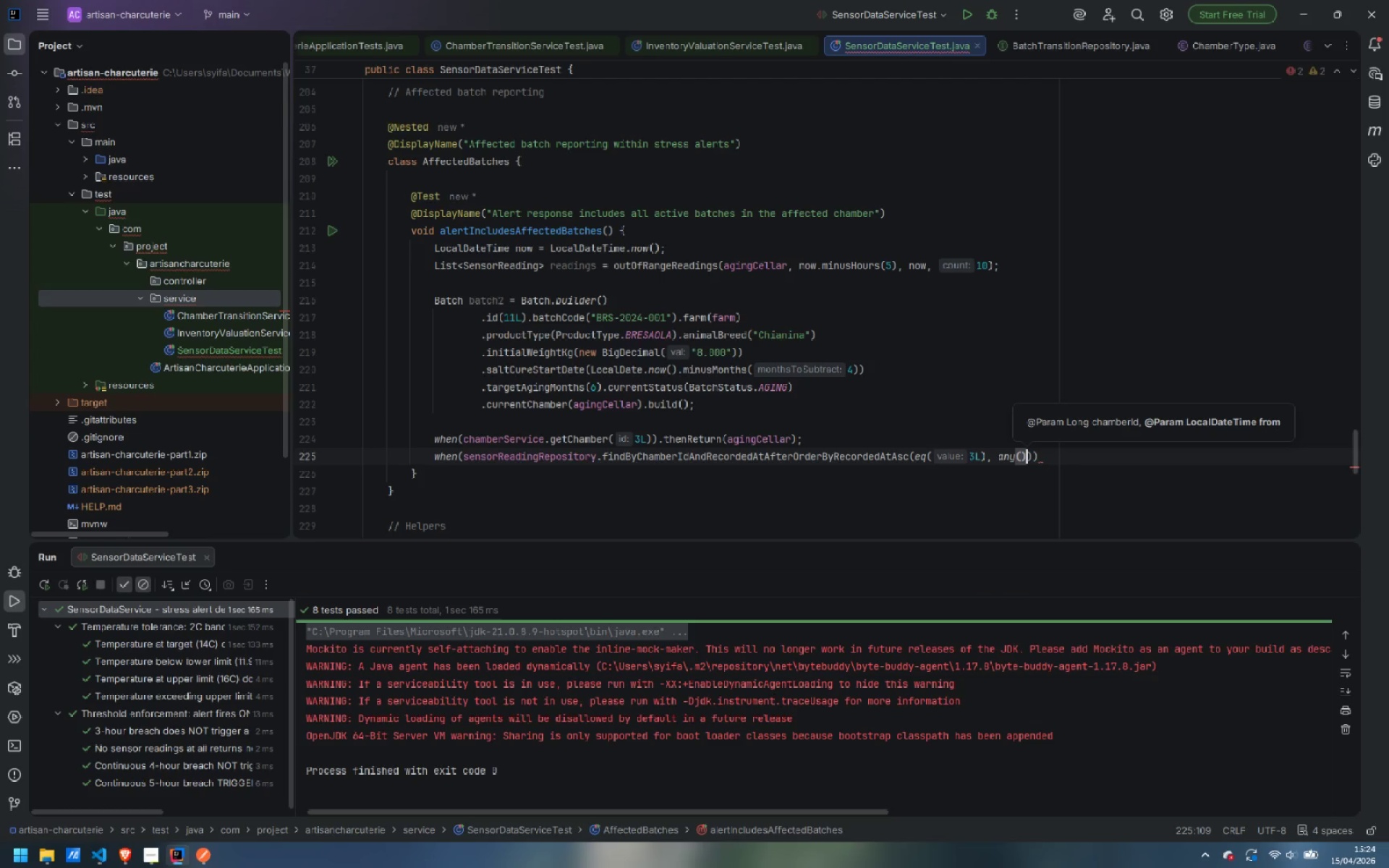 
key(ArrowRight)
 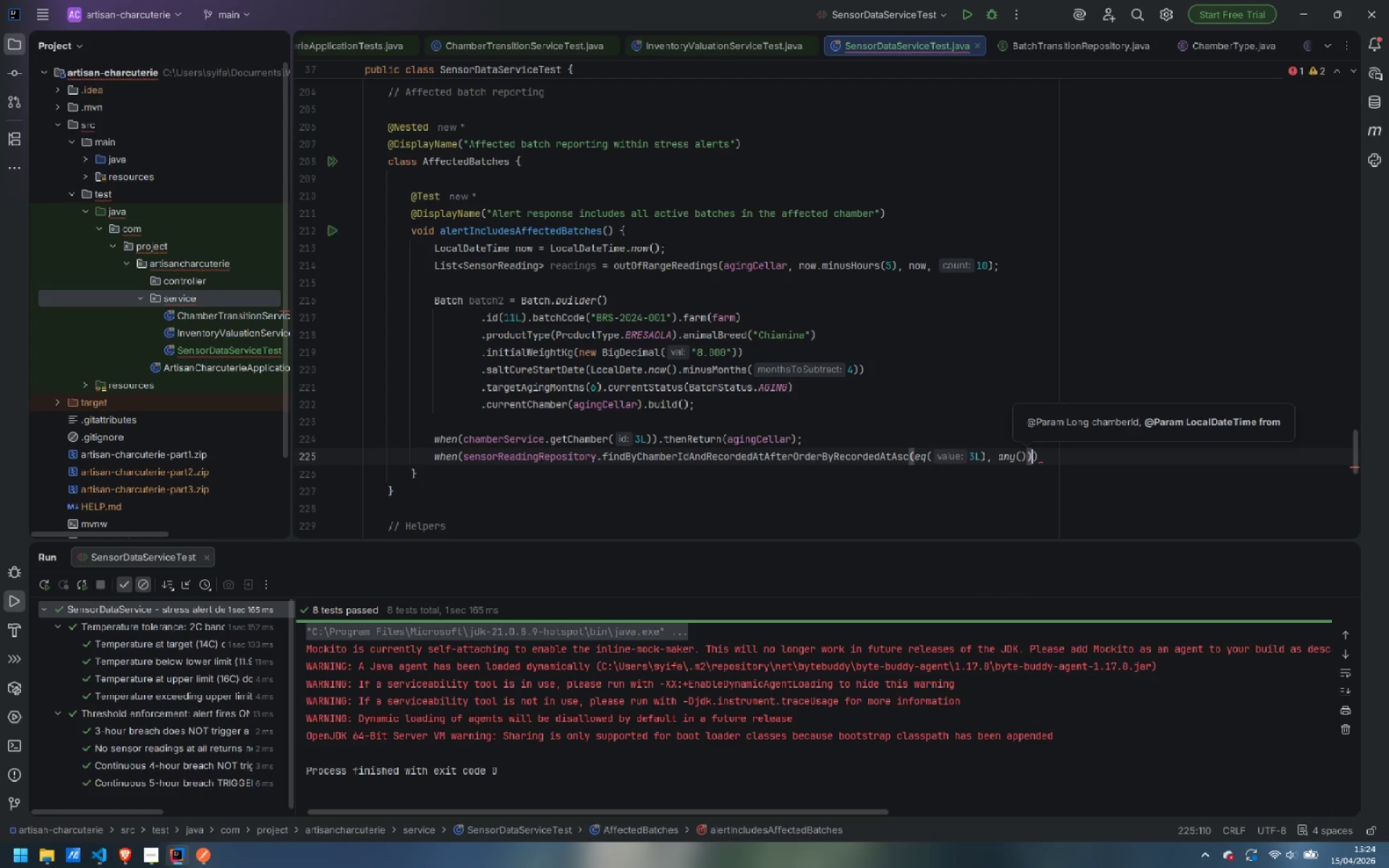 
key(ArrowRight)
 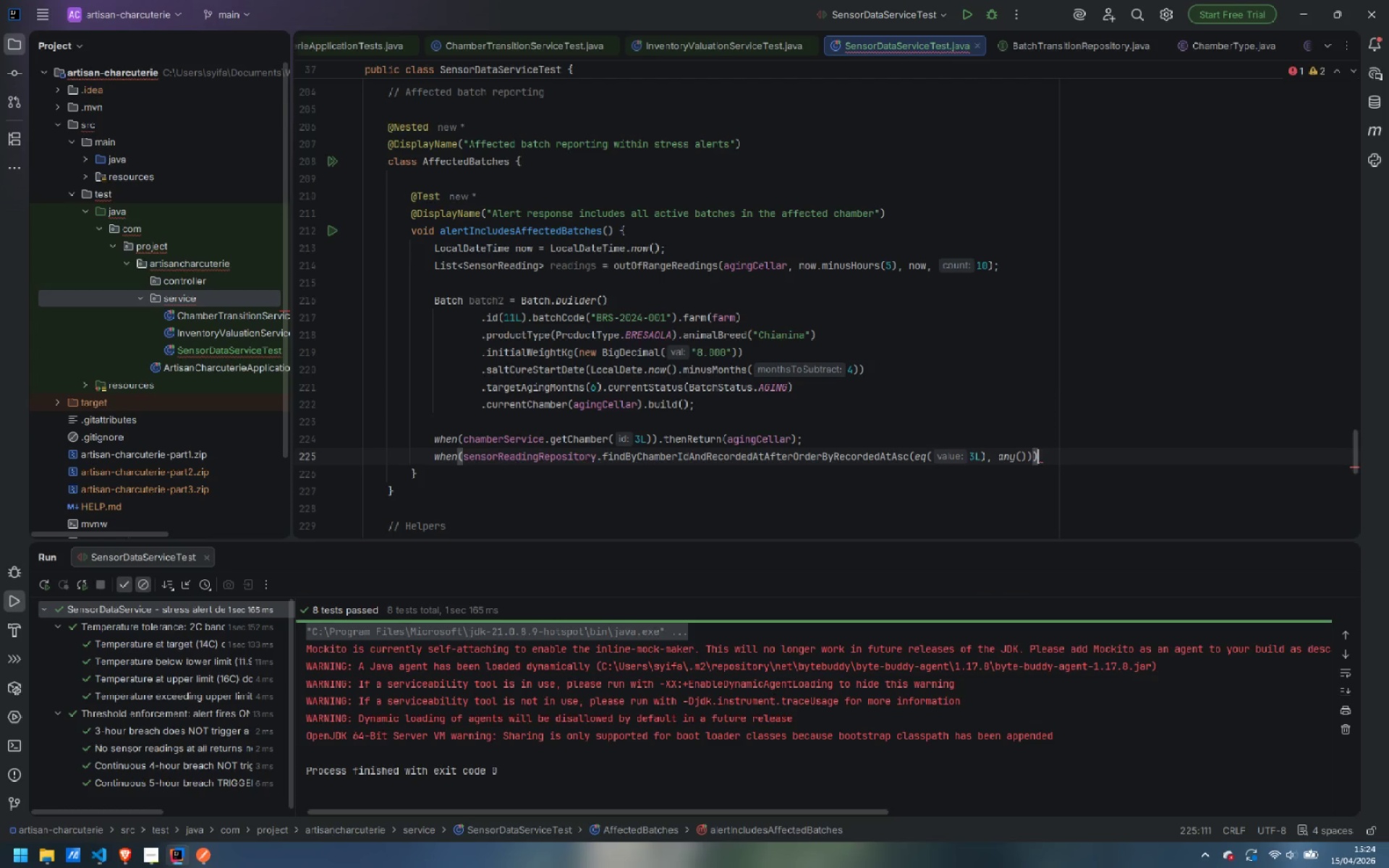 
type(.the)
 